 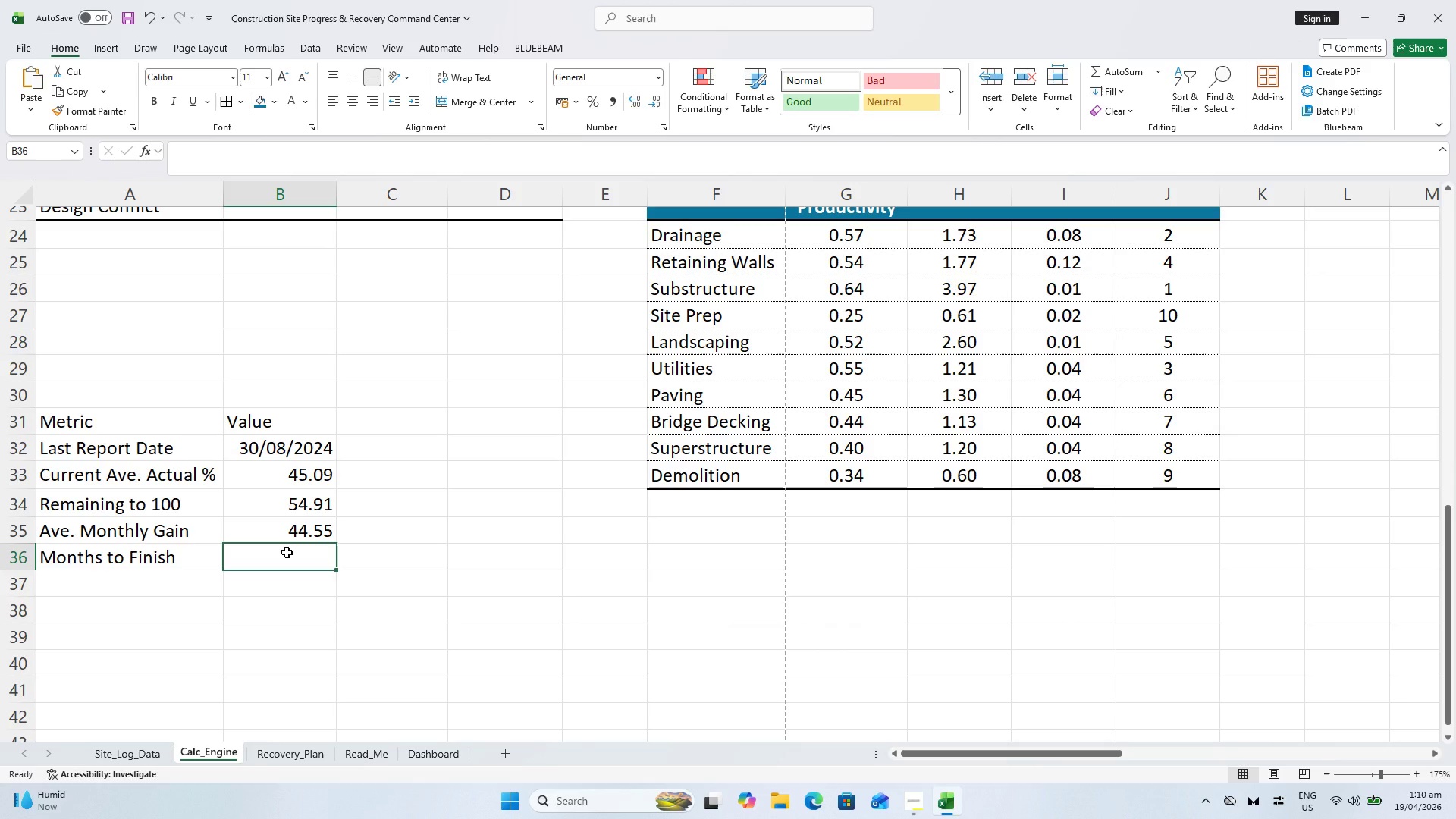 
hold_key(key=ShiftLeft, duration=0.34)
 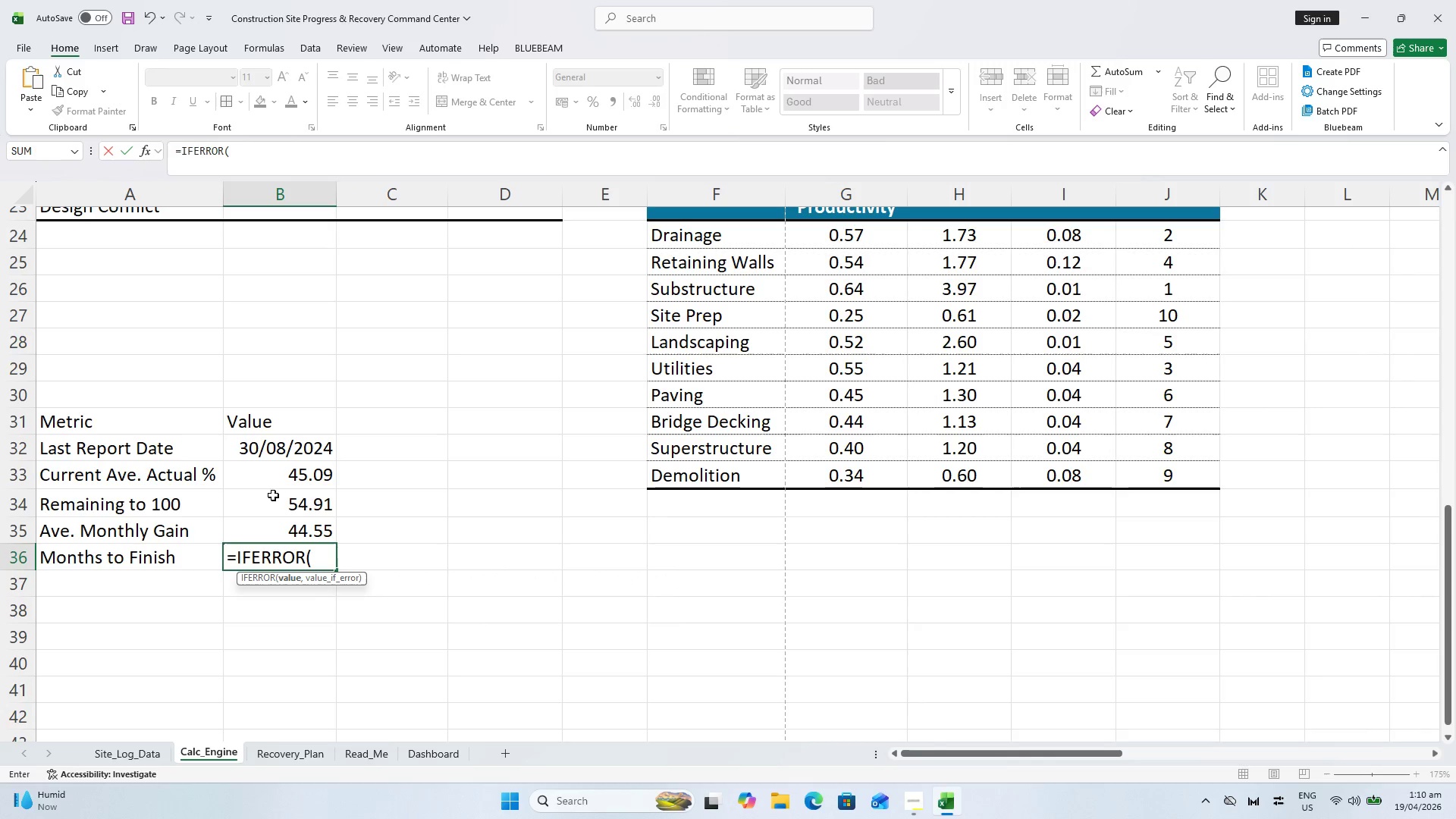 
left_click([277, 502])
 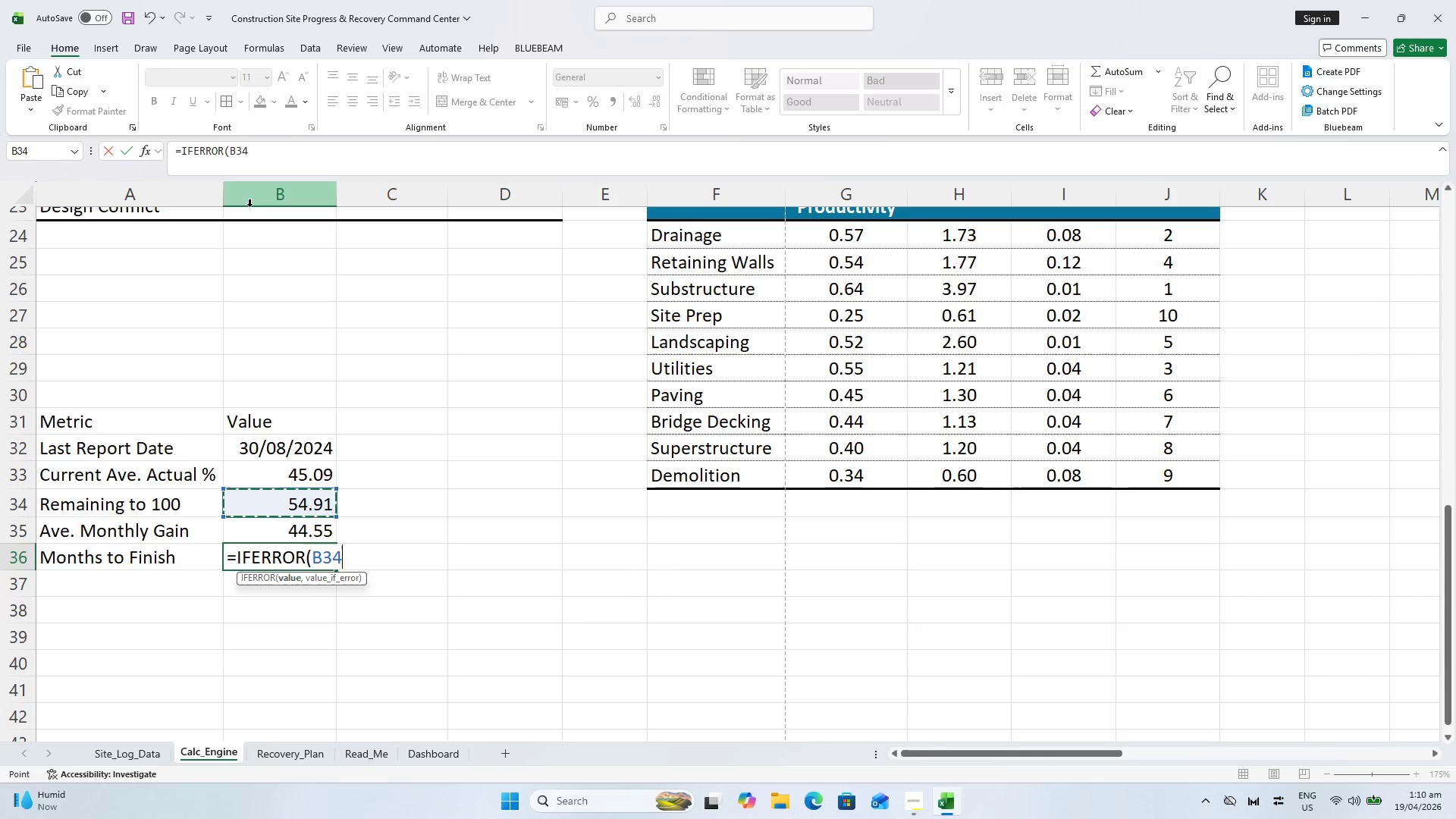 
key(Slash)
 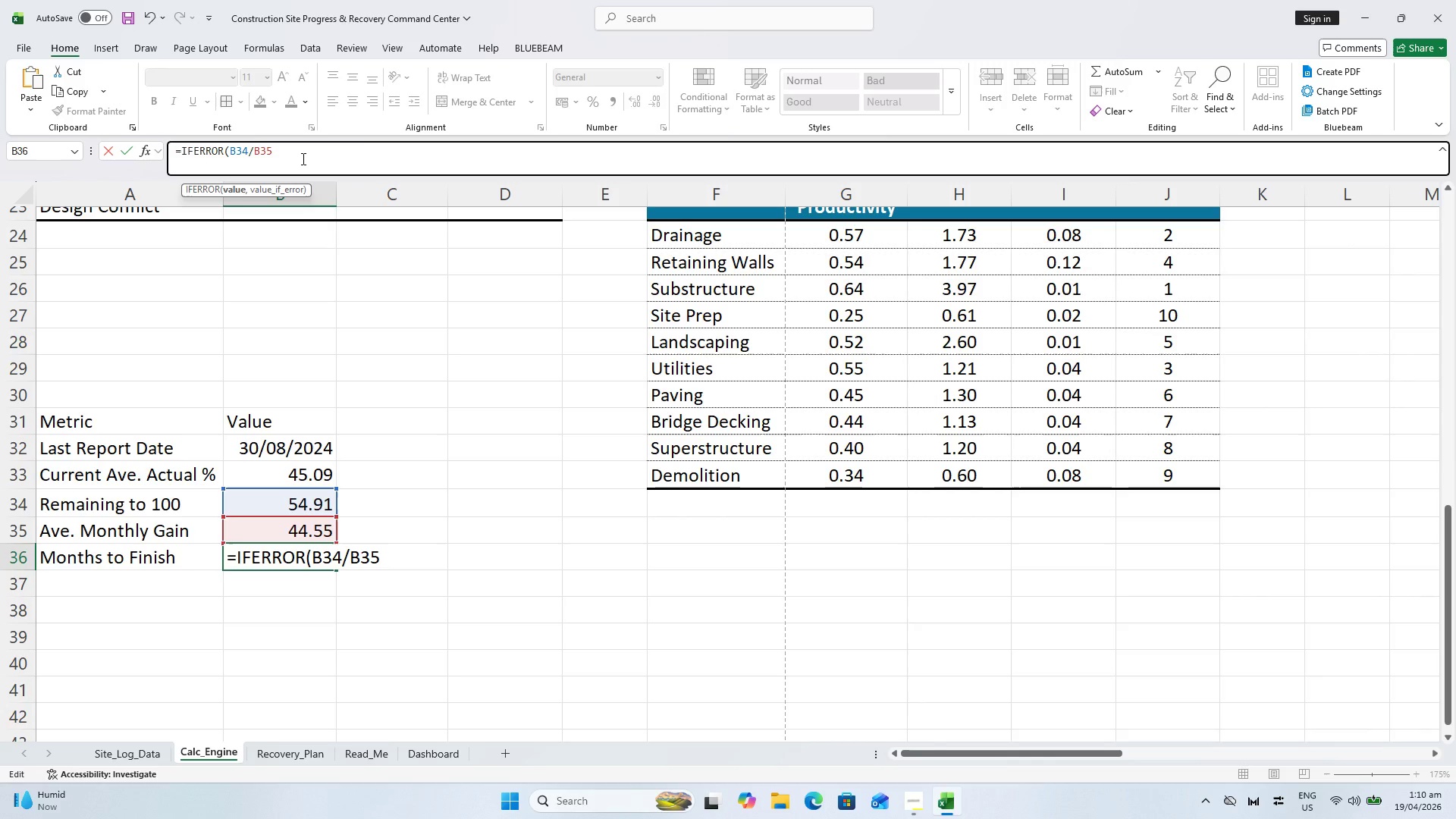 
key(Comma)
 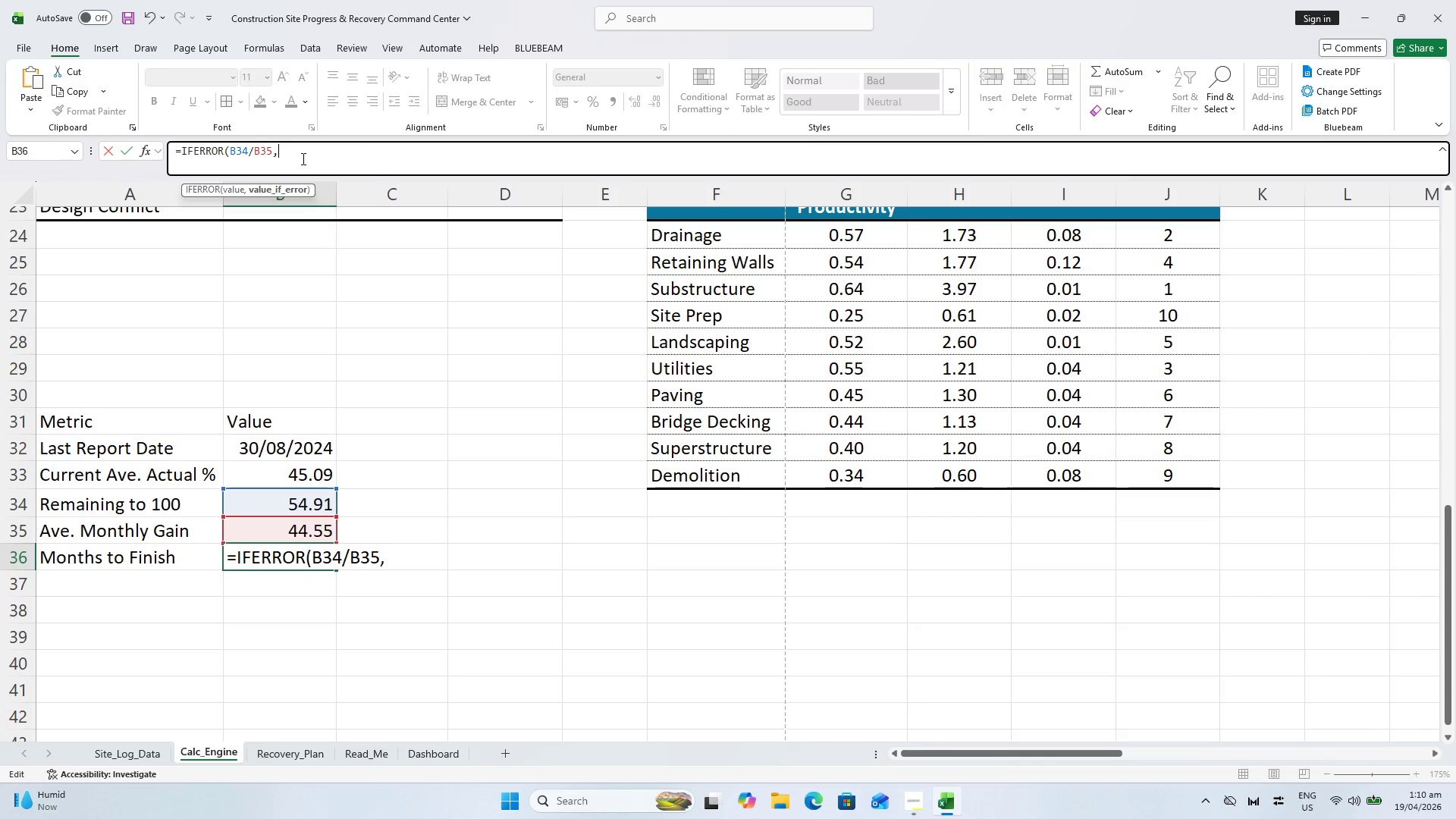 
key(0)
 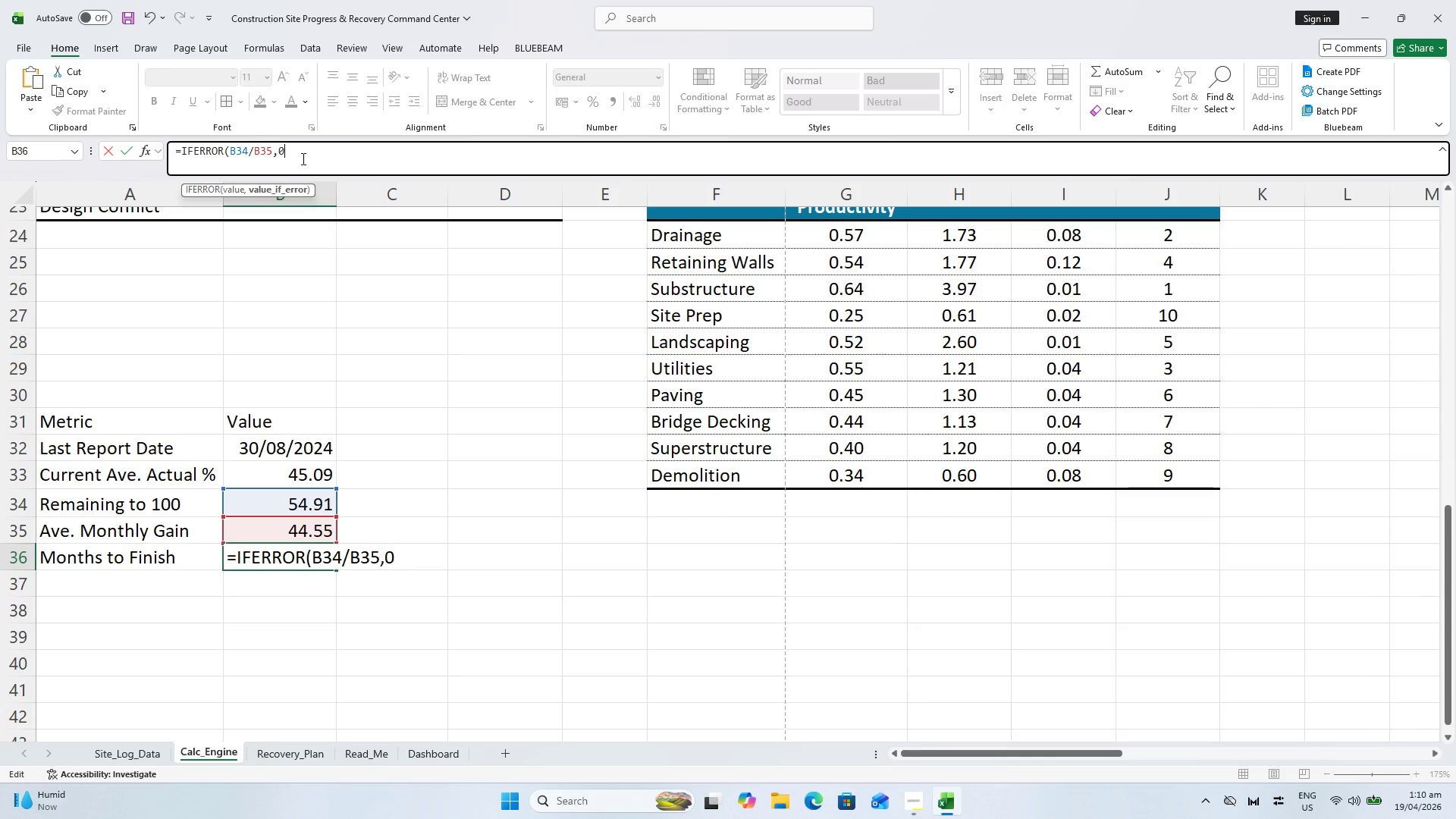 
key(Shift+ShiftLeft)
 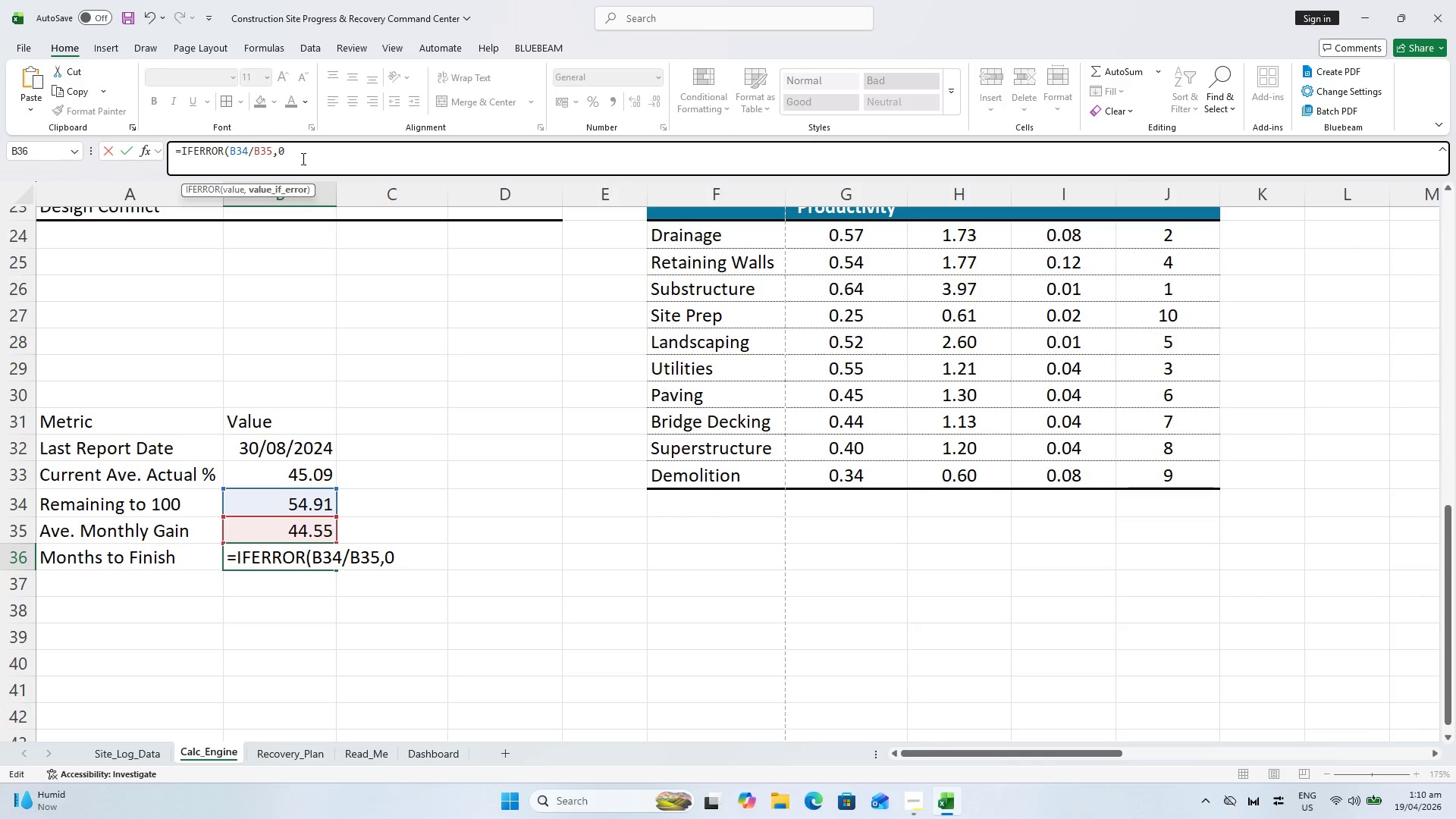 
key(Shift+0)
 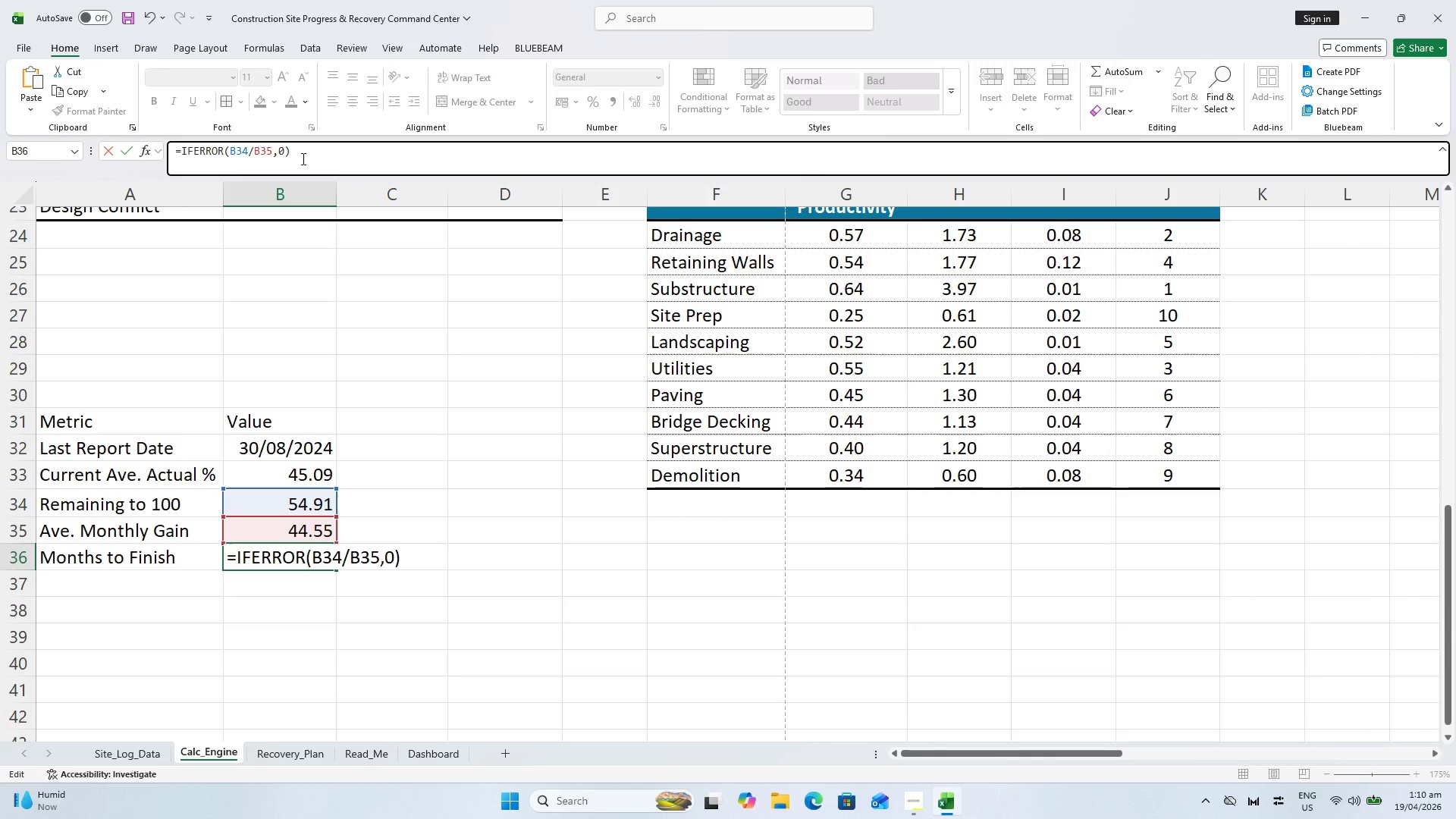 
key(Enter)
 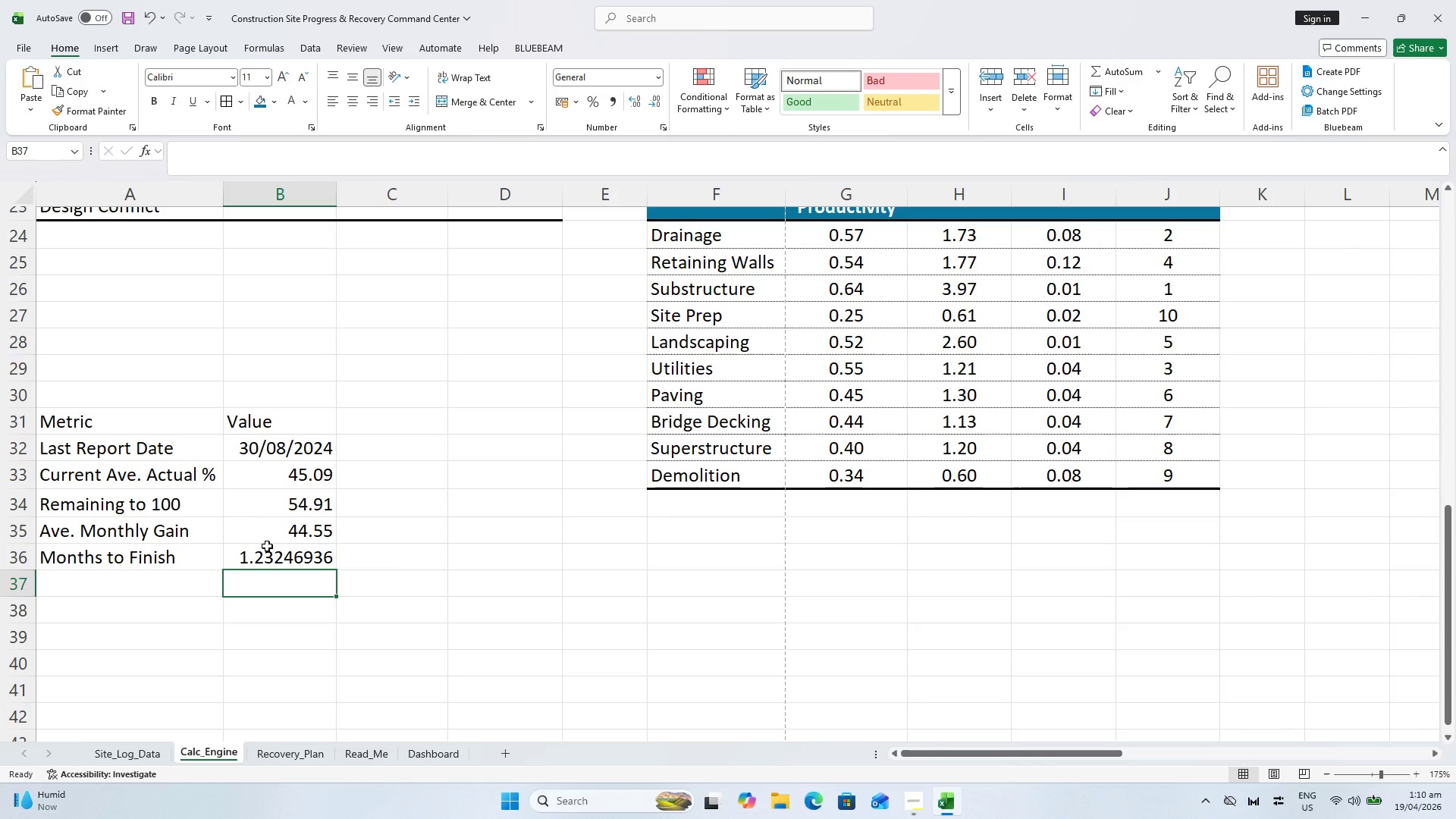 
left_click([268, 551])
 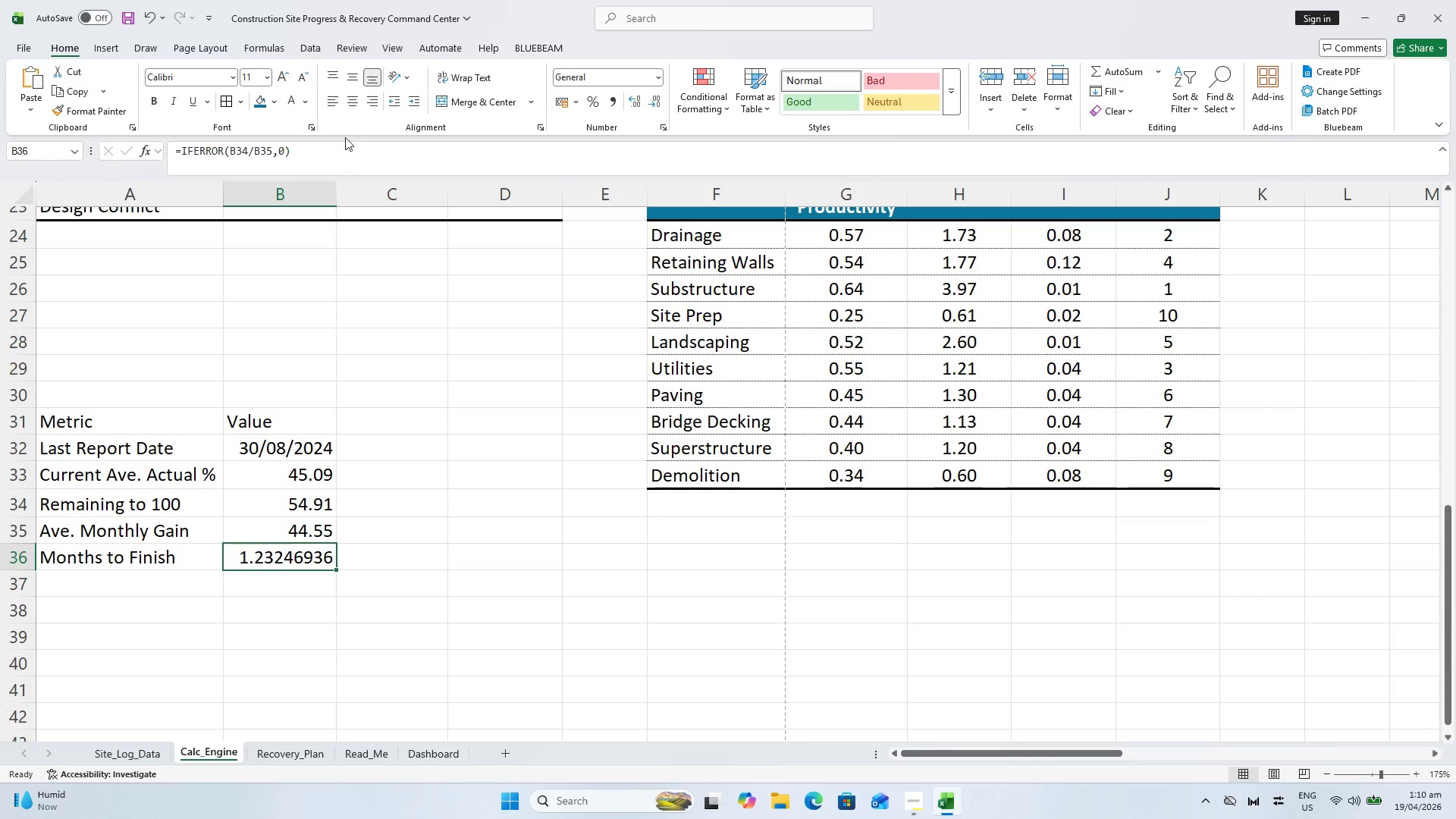 
wait(5.53)
 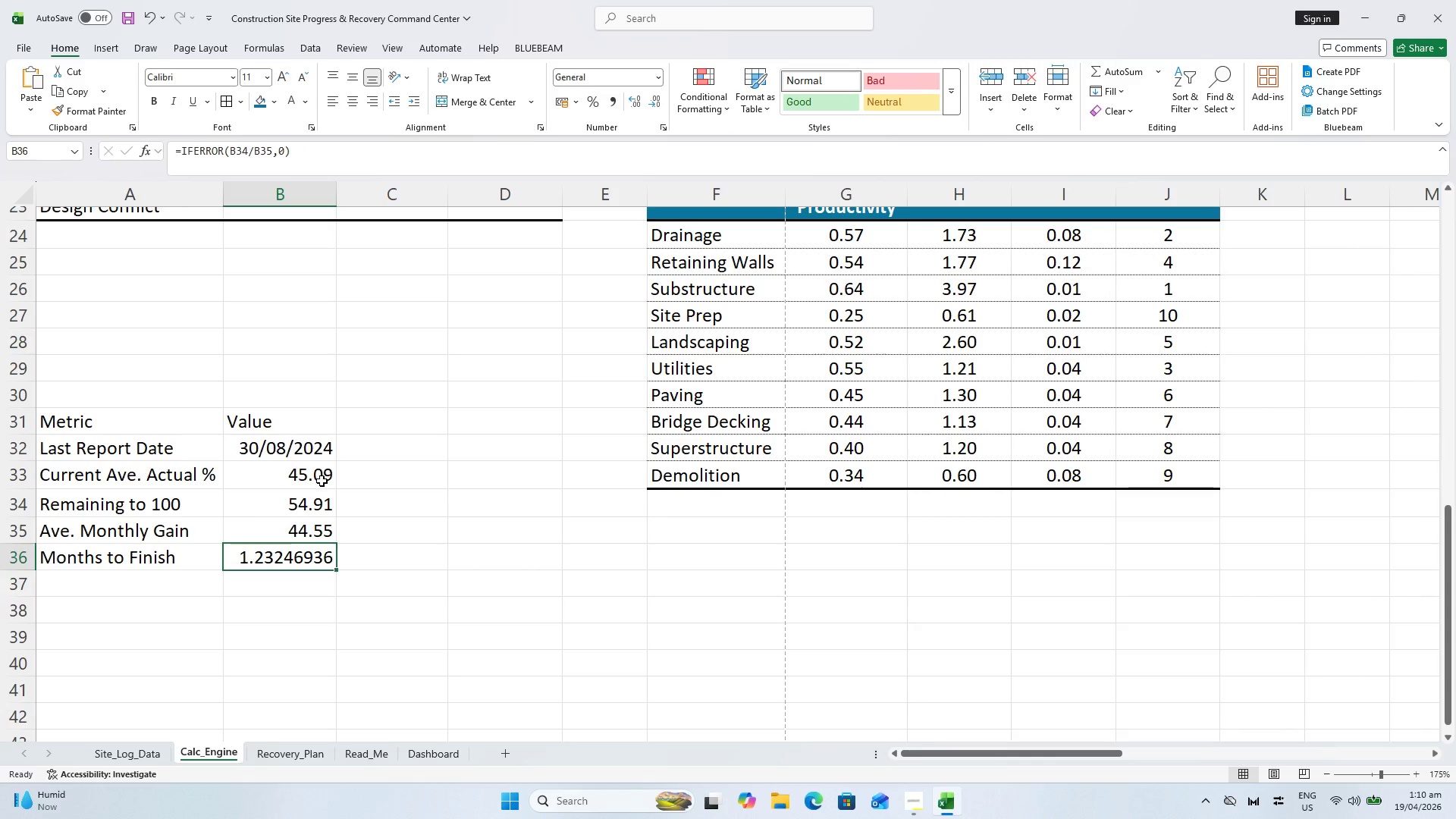 
double_click([657, 93])
 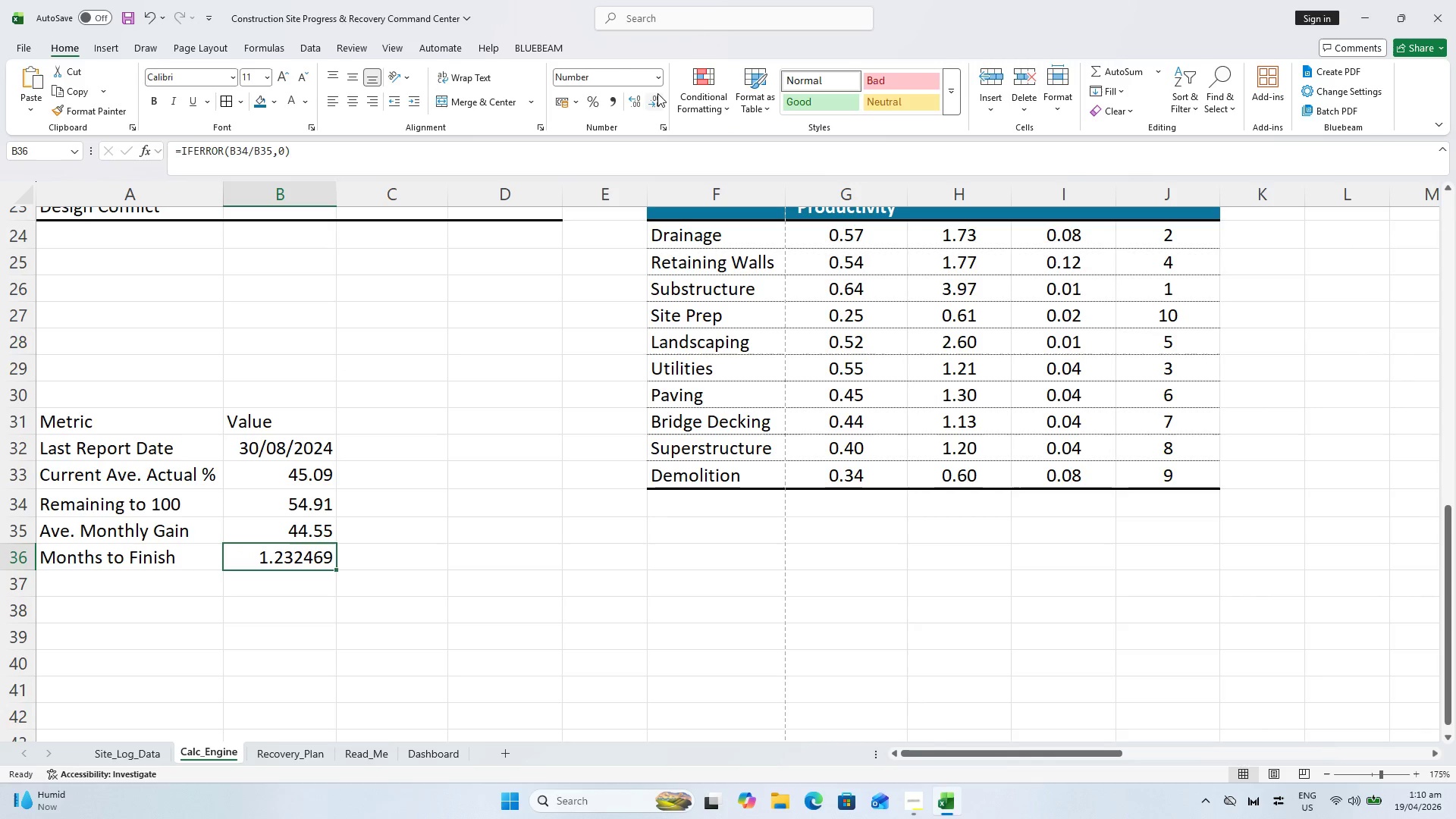 
triple_click([657, 93])
 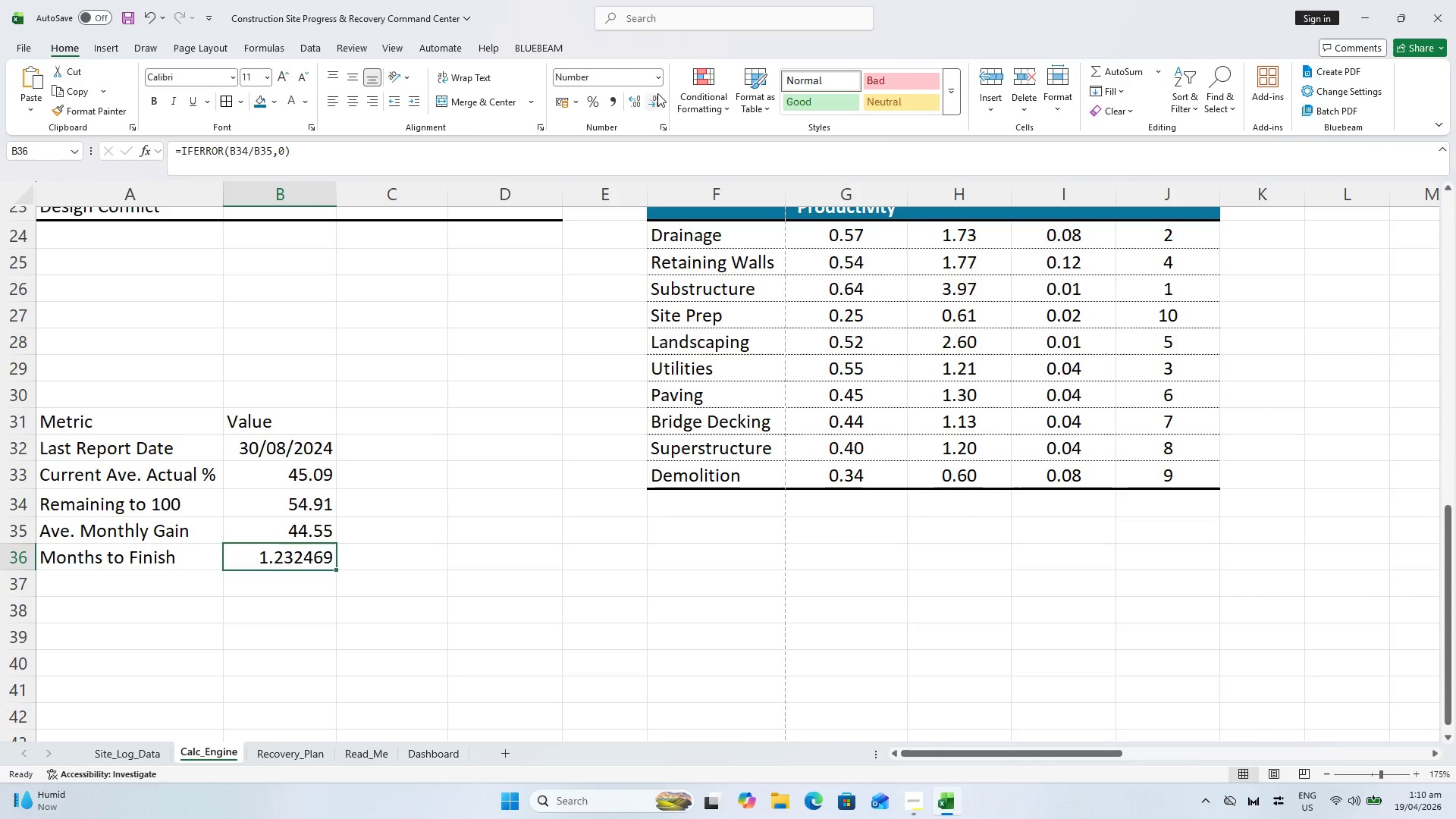 
triple_click([657, 93])
 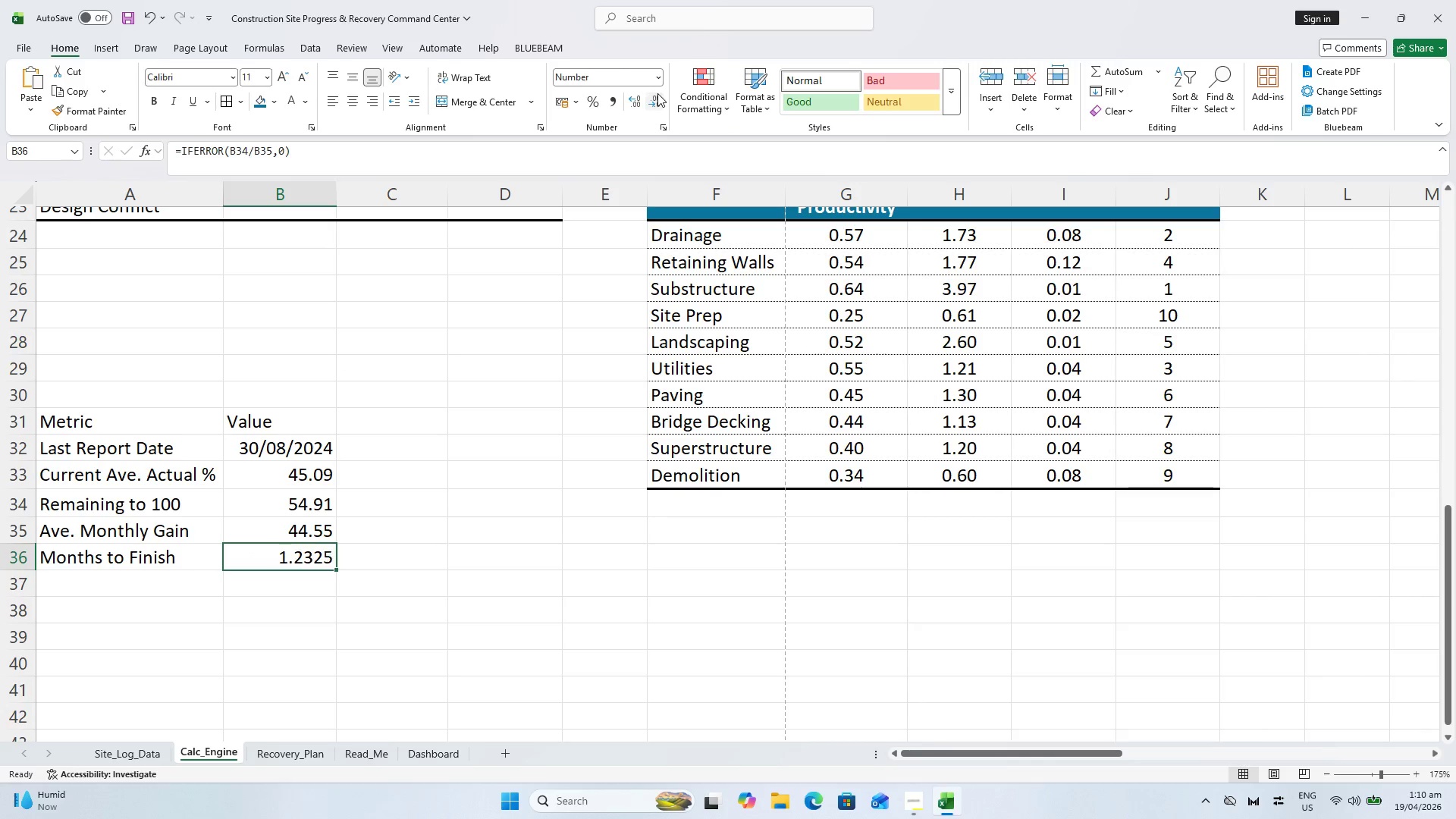 
triple_click([657, 93])
 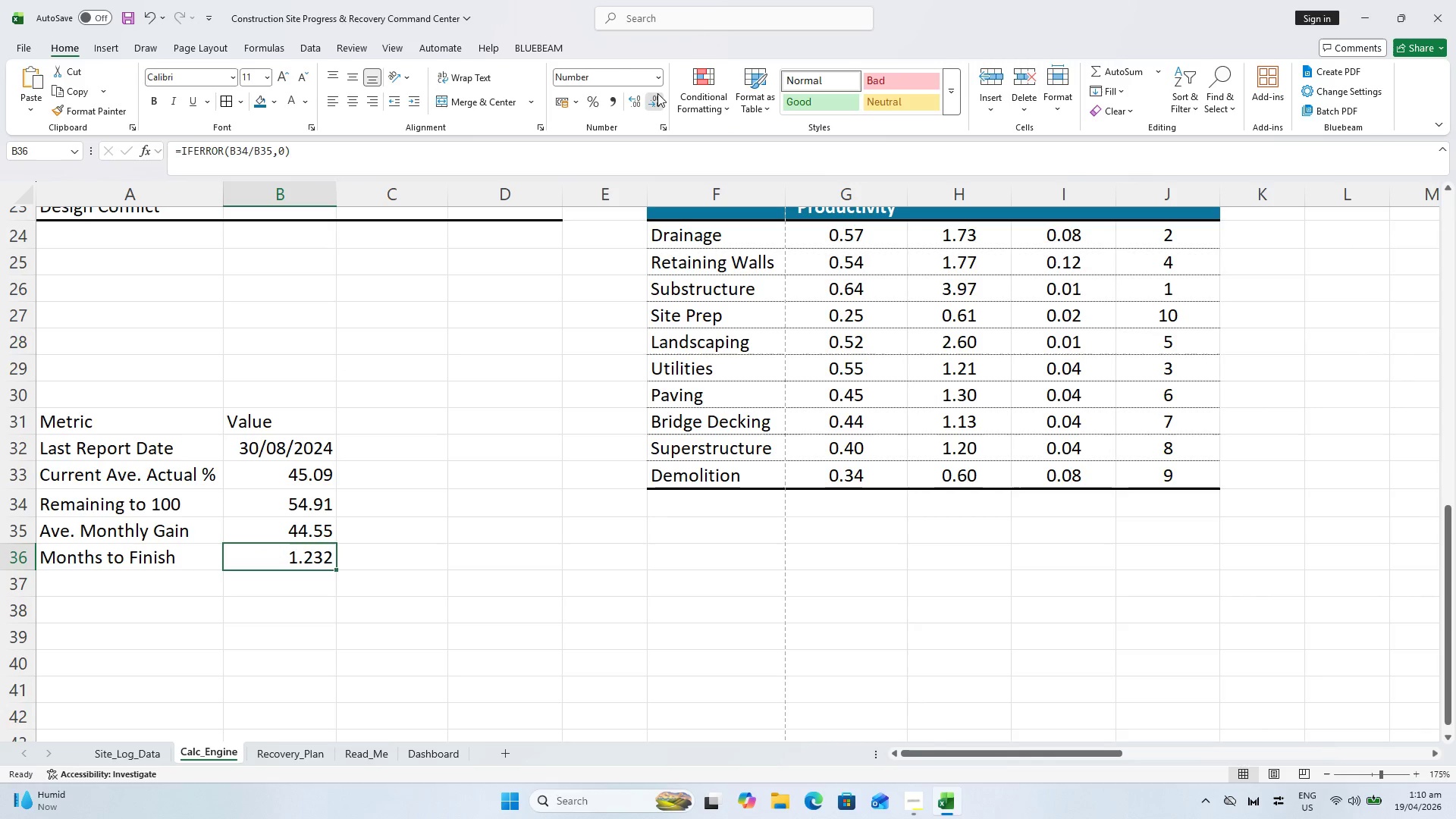 
triple_click([657, 93])
 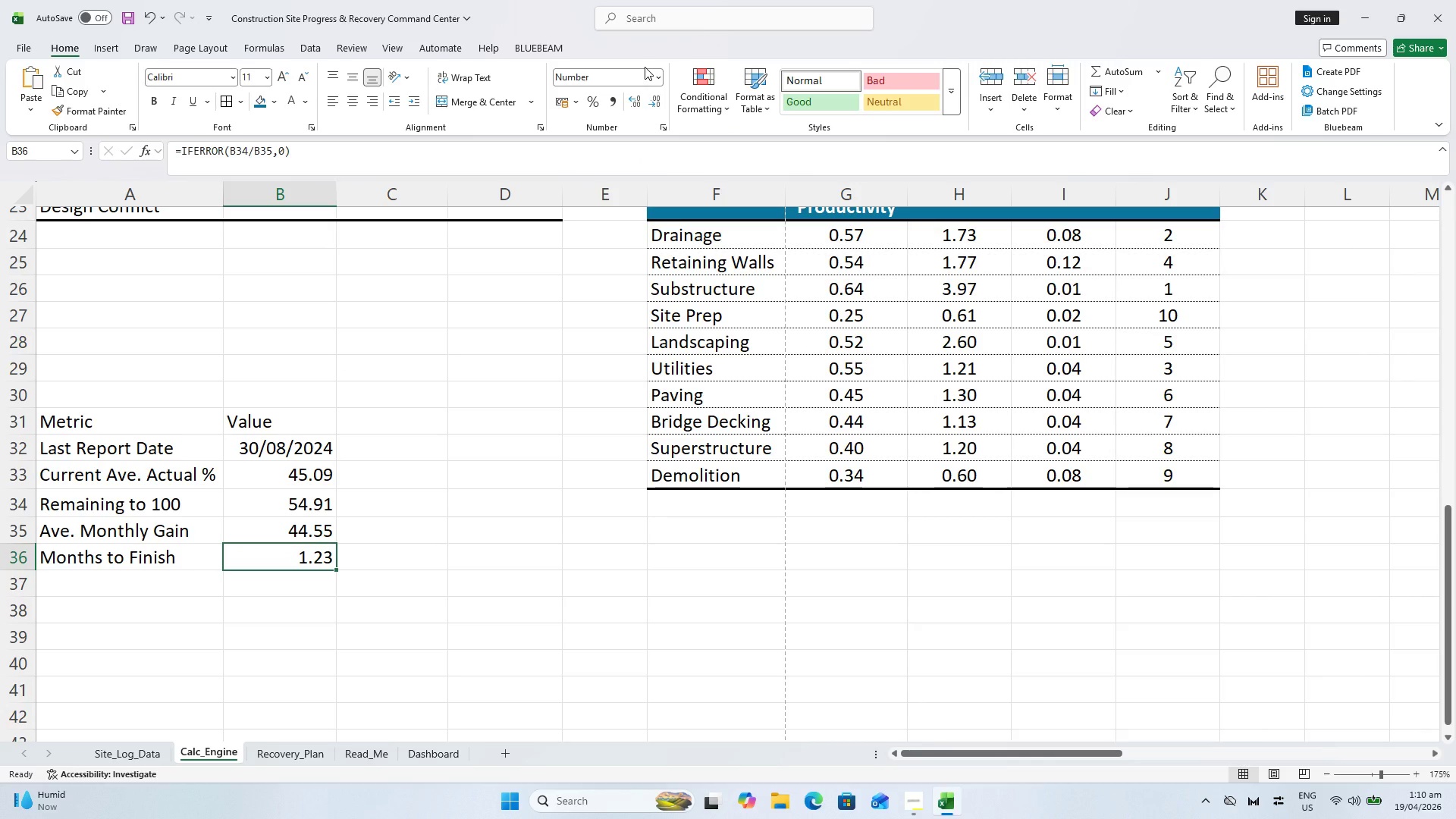 
wait(12.17)
 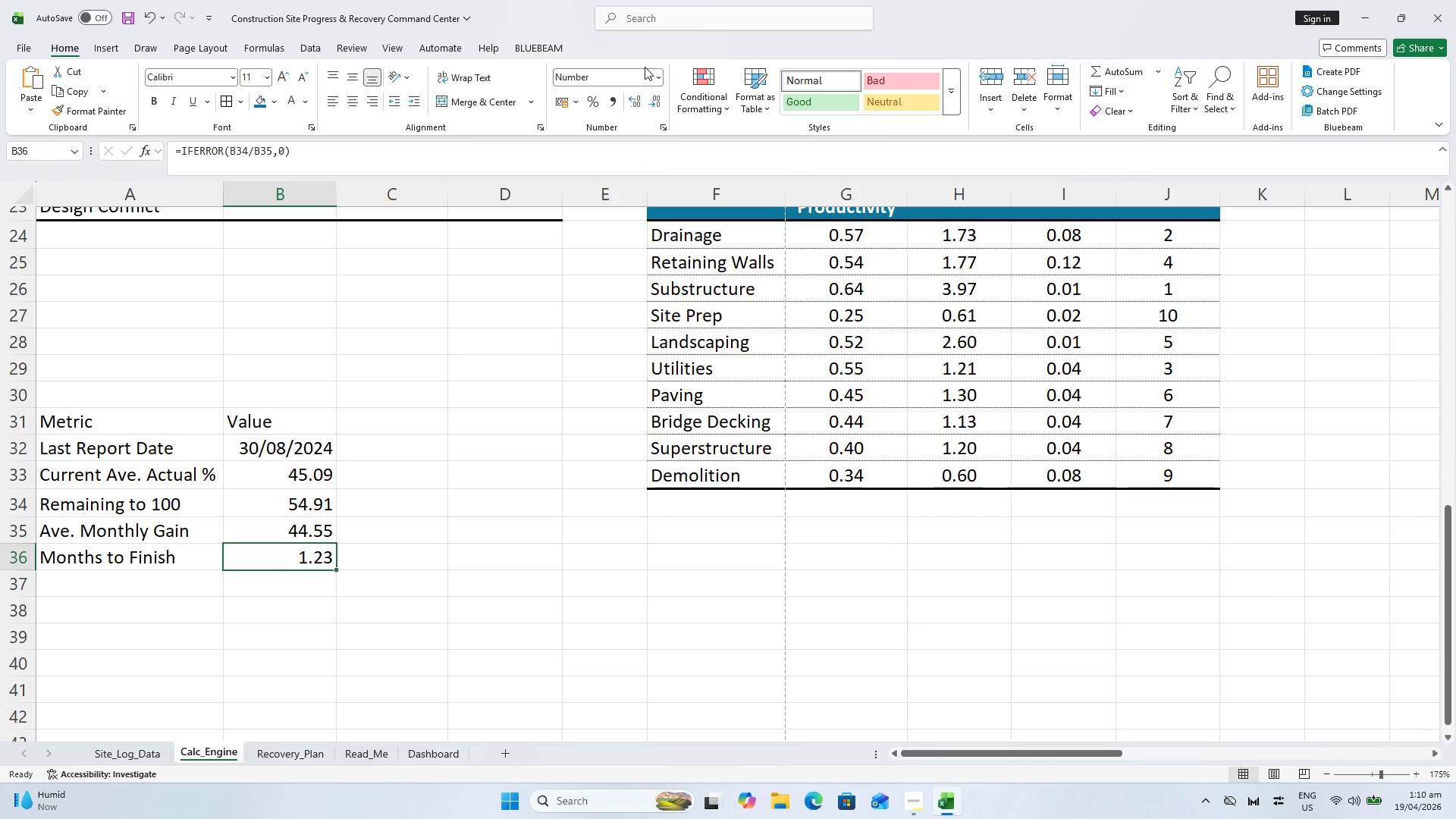 
key(Control+ControlLeft)
 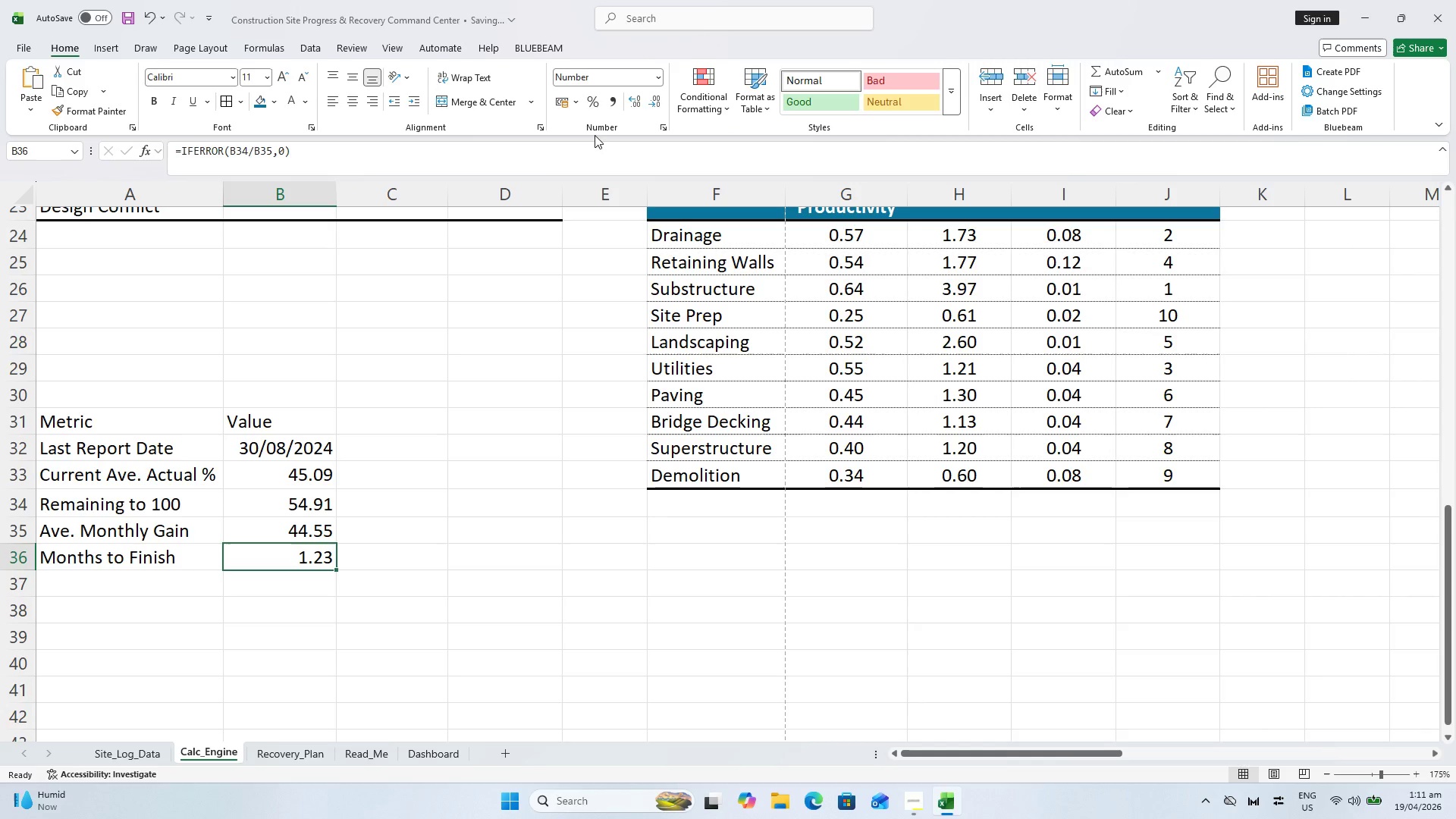 
key(Control+S)
 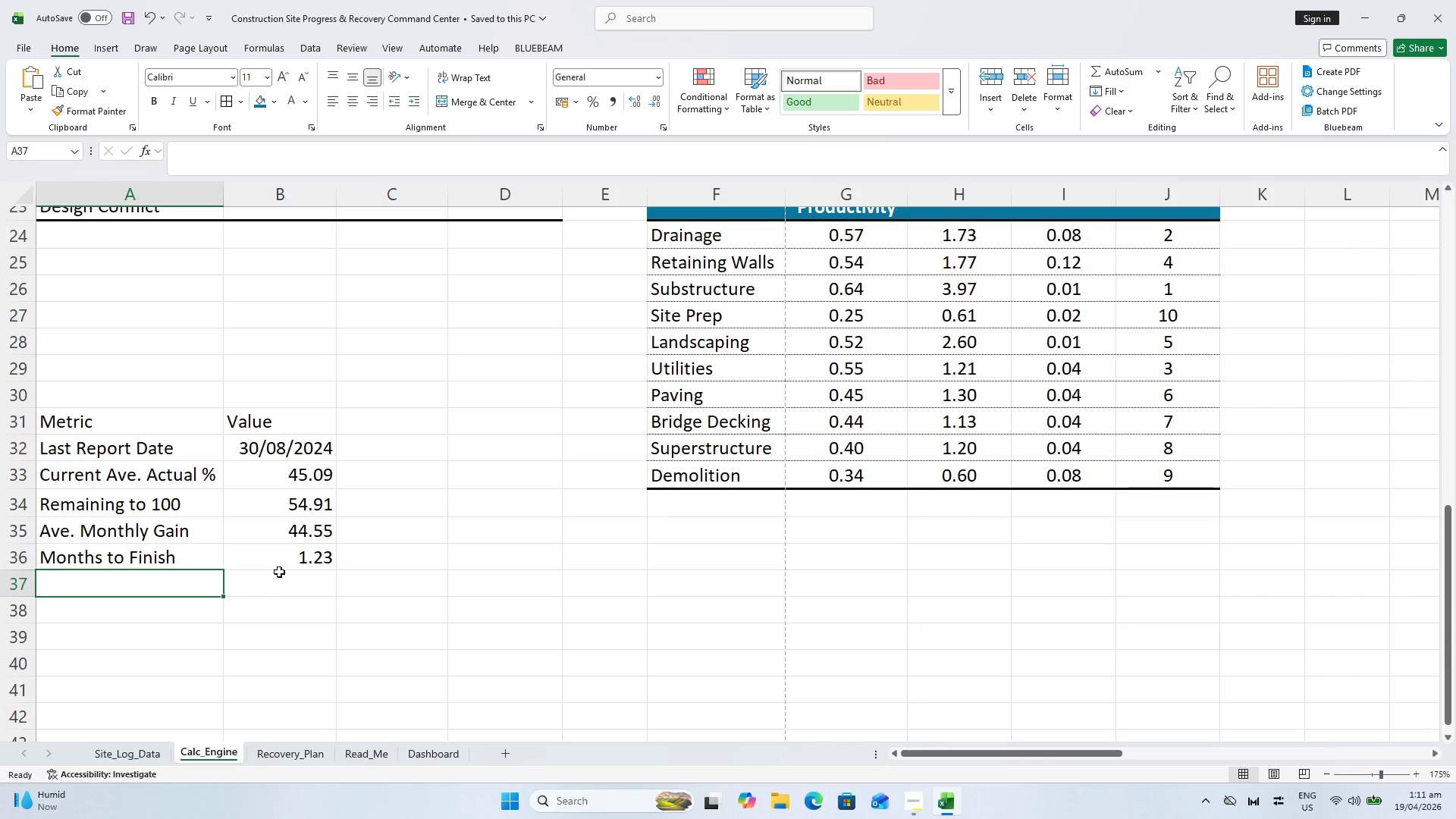 
wait(10.31)
 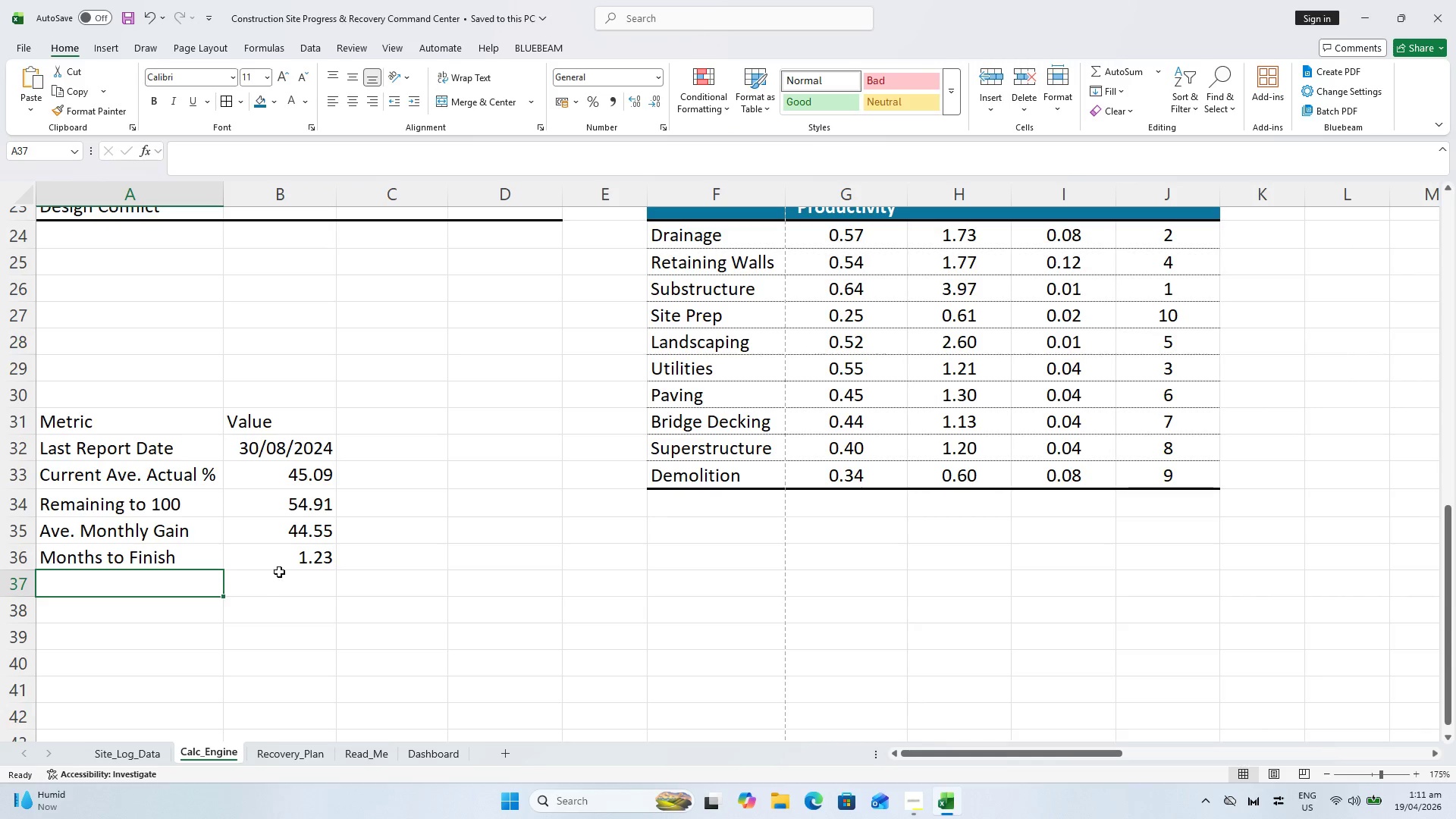 
left_click([165, 582])
 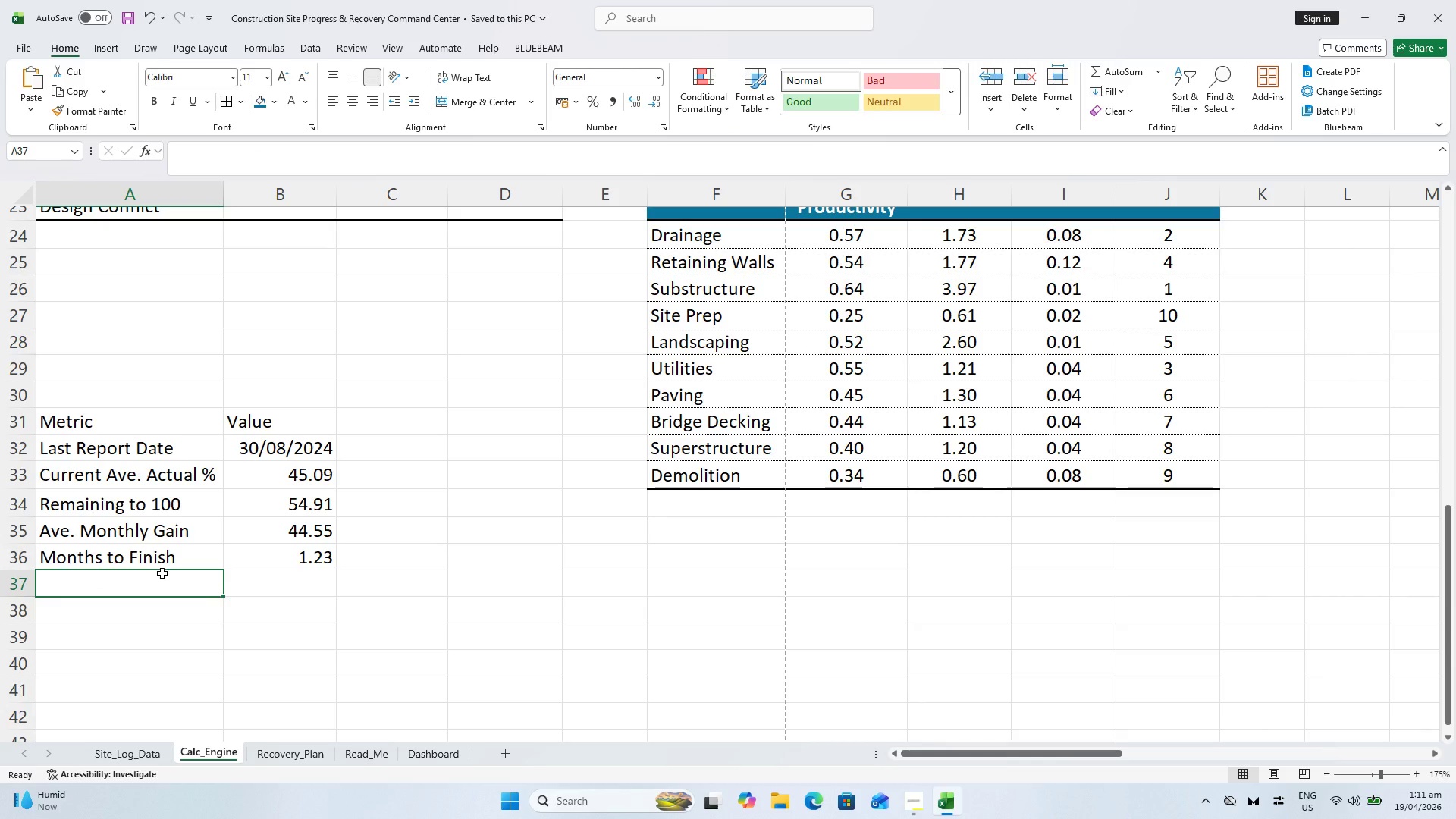 
type(Forecast Finish)
 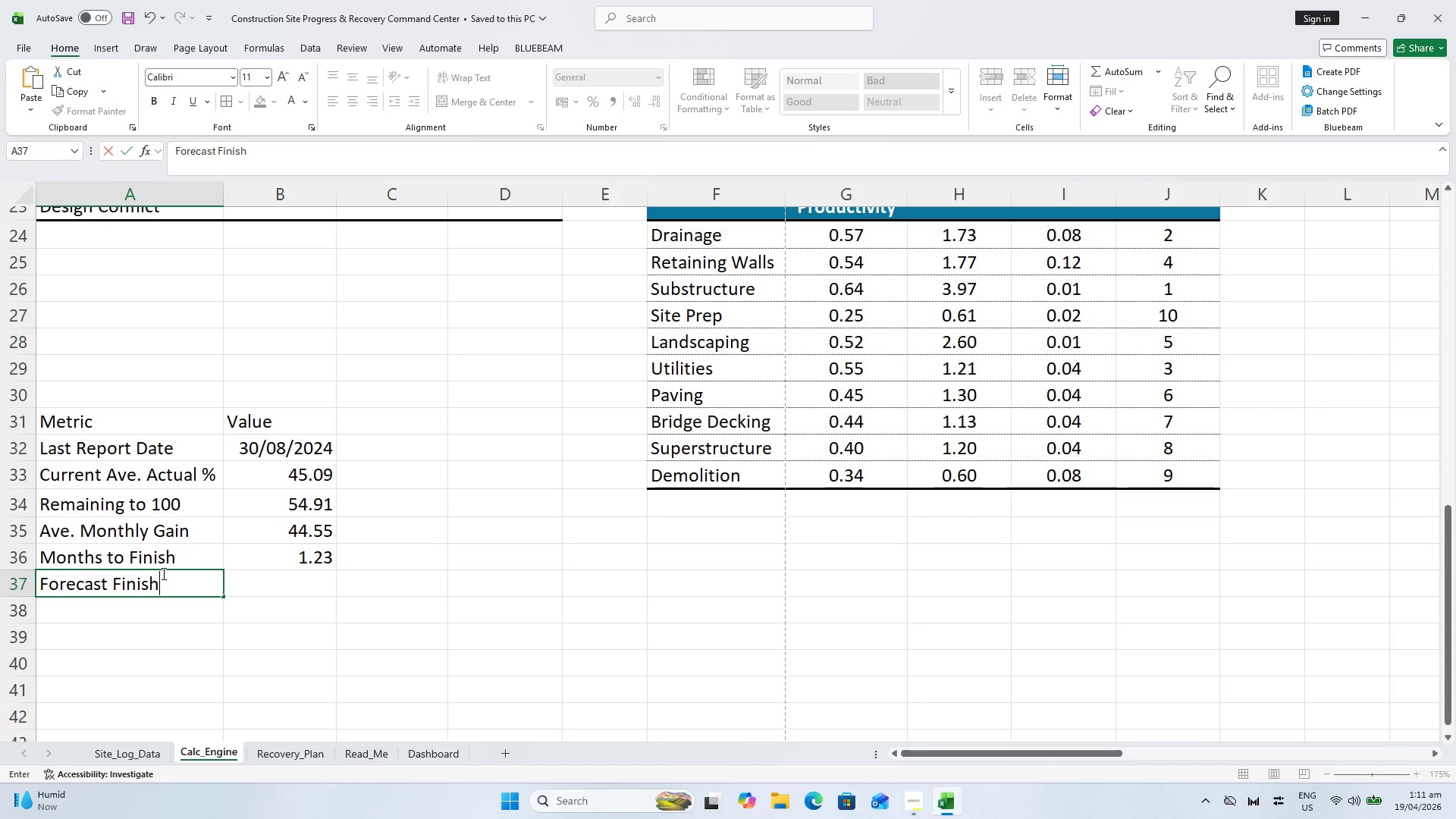 
wait(15.34)
 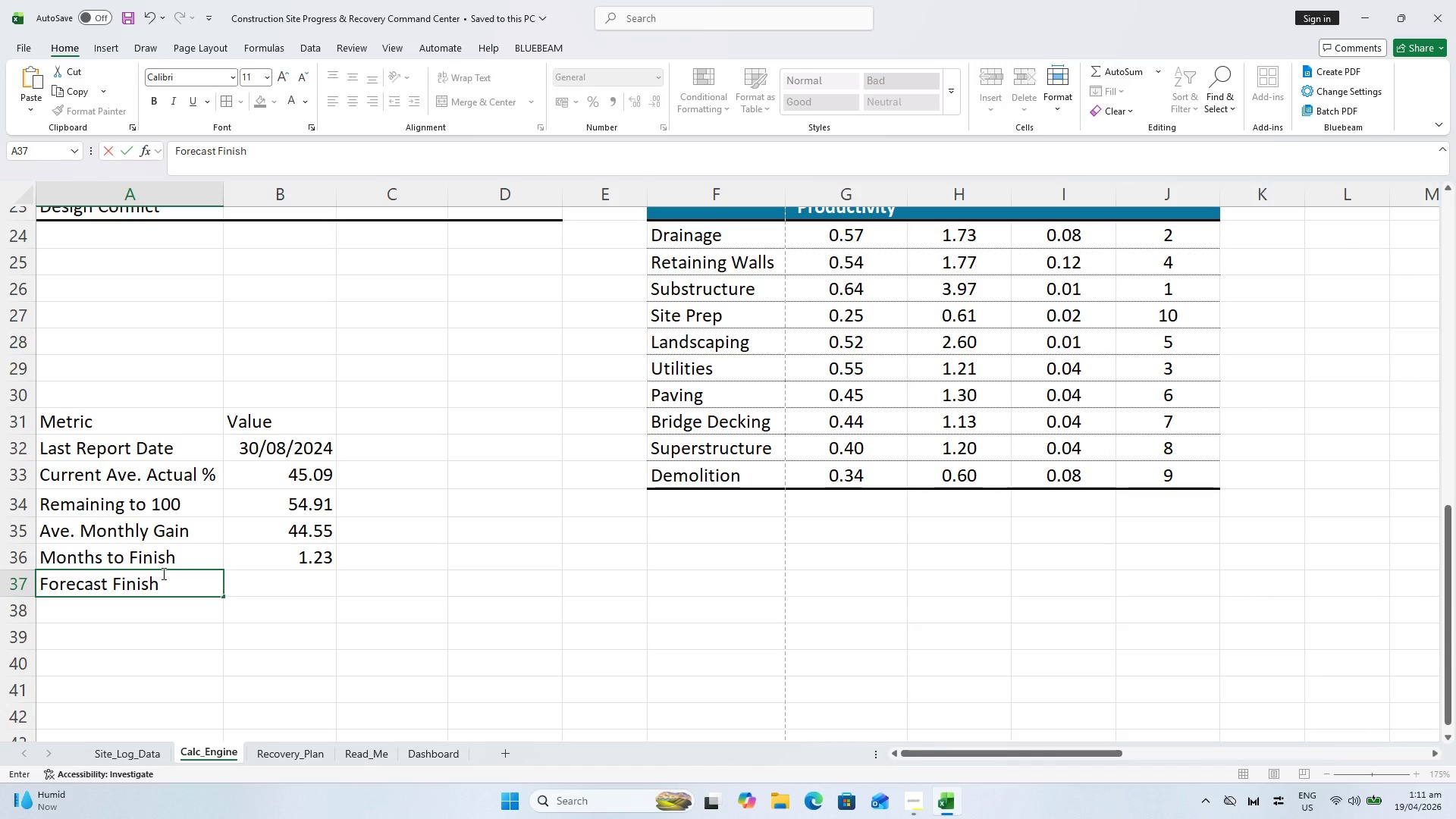 
type( Date)
 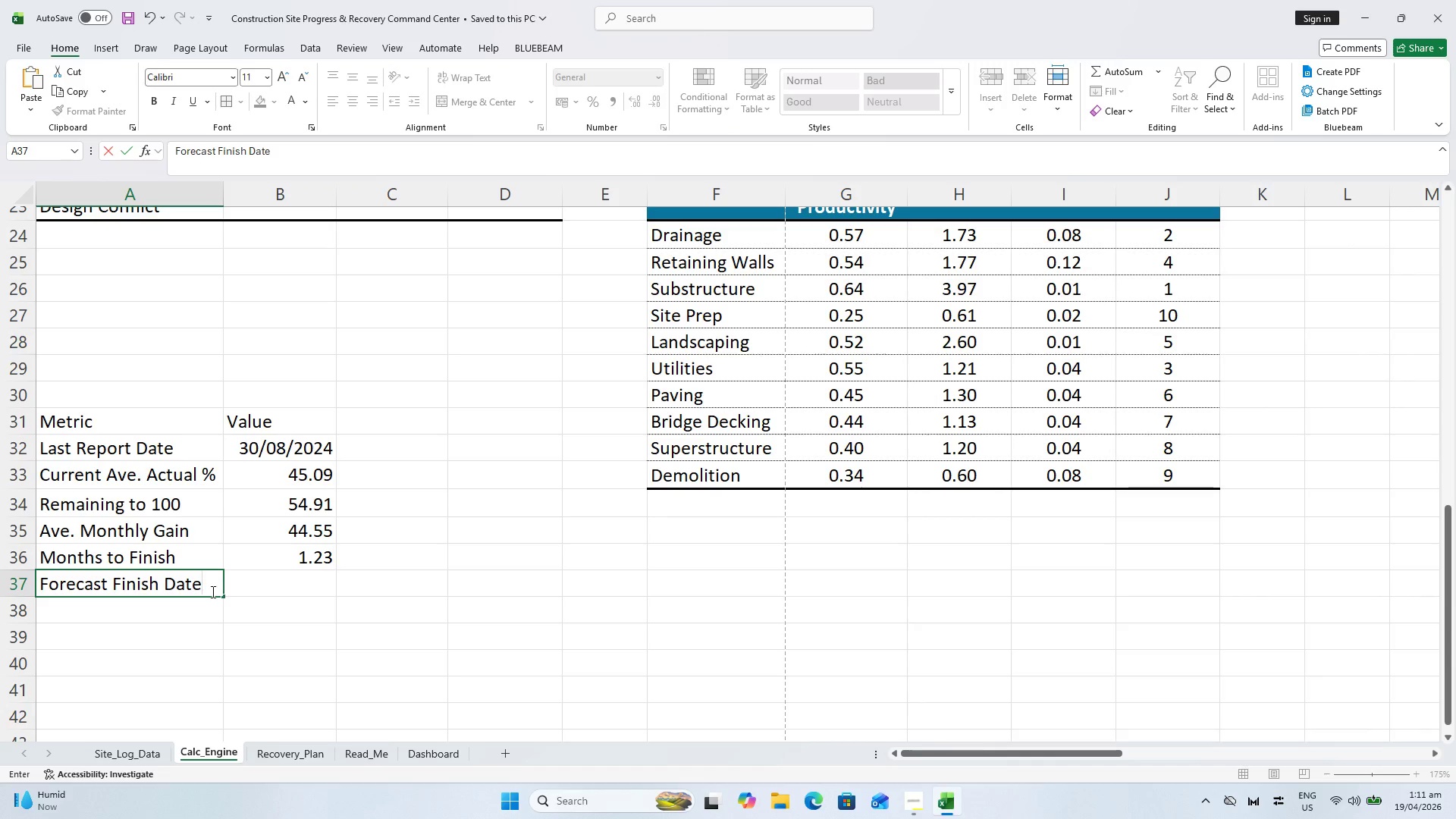 
key(ArrowRight)
 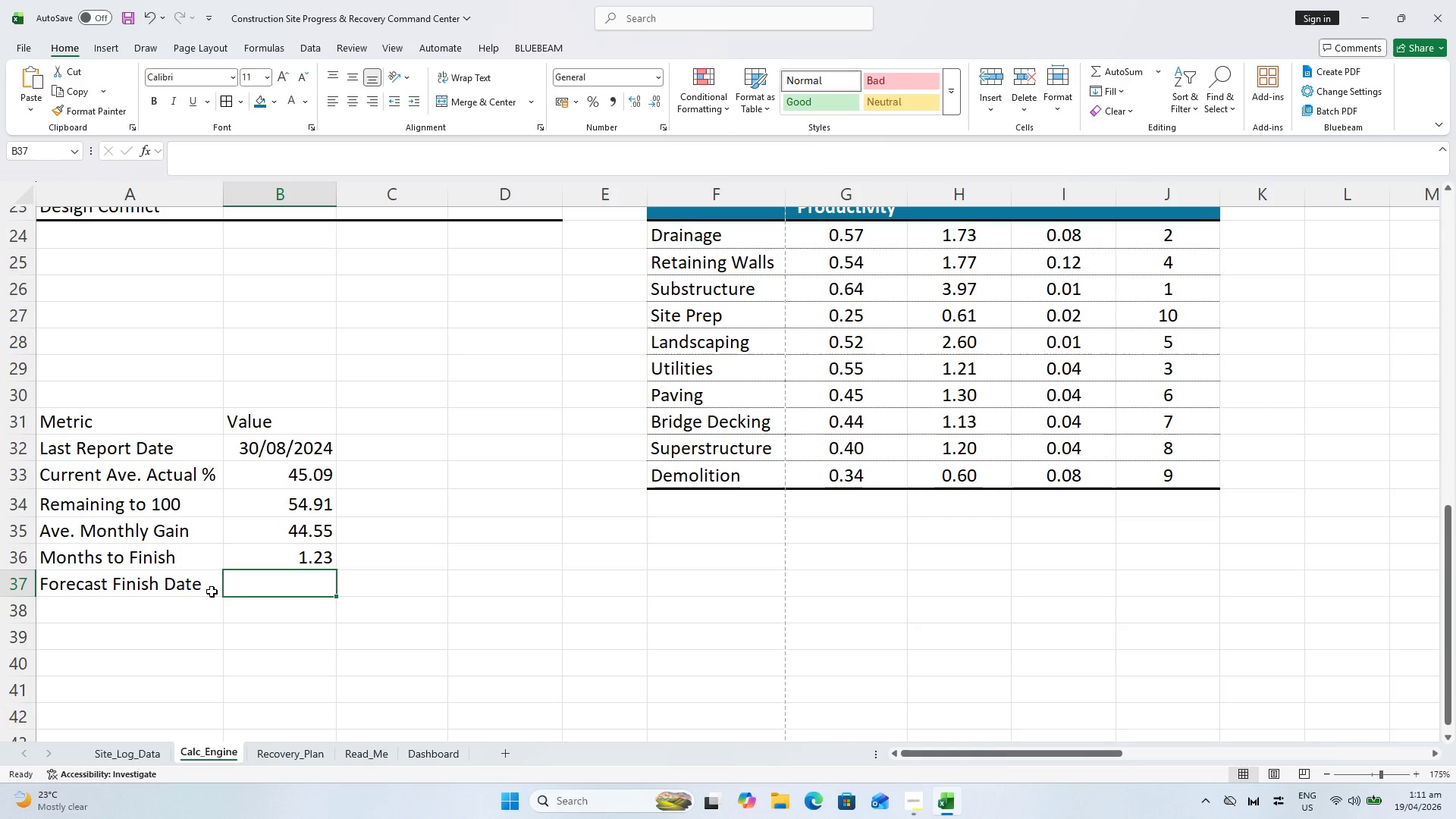 
type(=EDAte)
key(Backspace)
key(Backspace)
type(TE()
 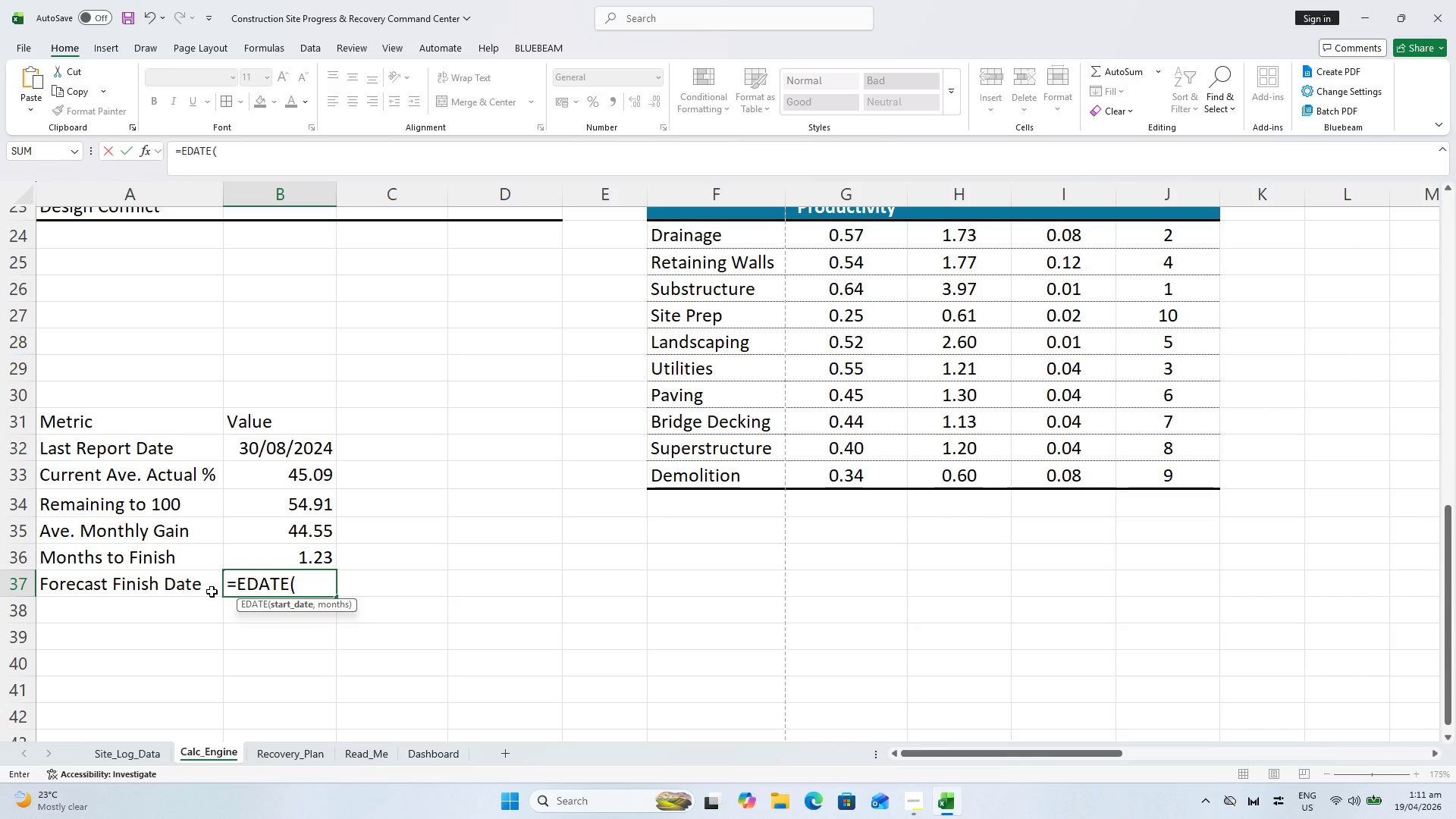 
type(, ROUNDUP()
 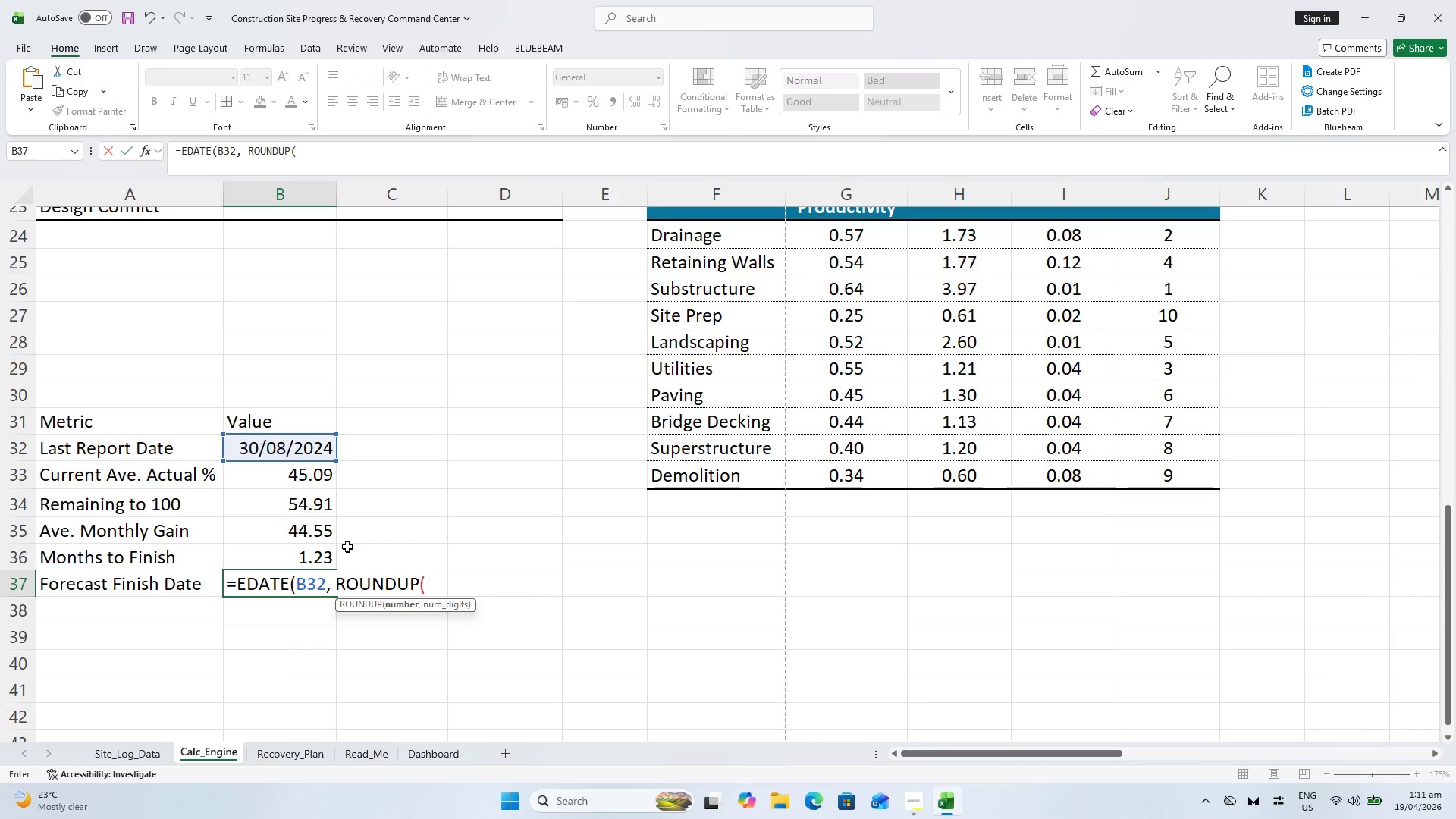 
left_click([293, 553])
 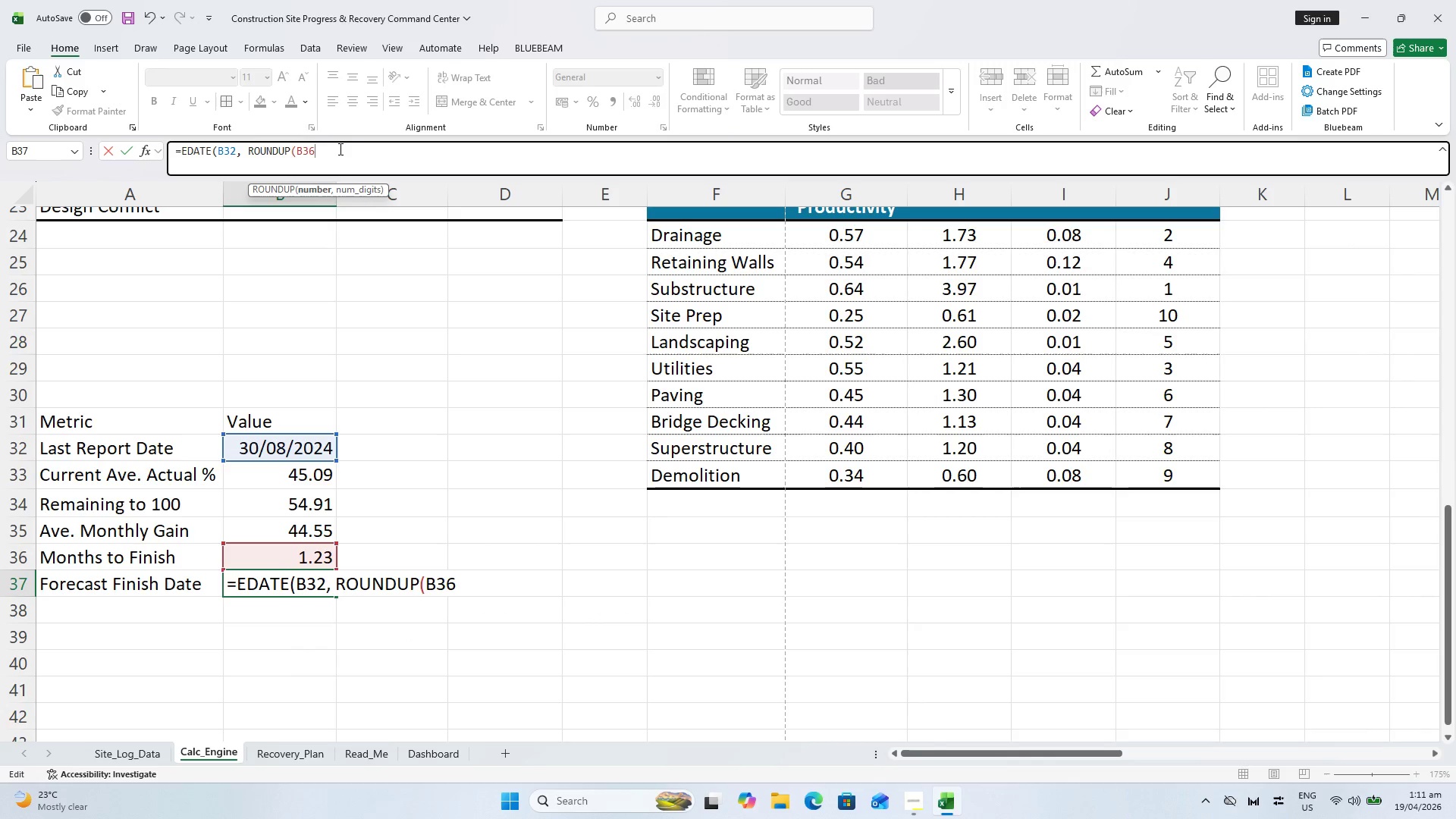 
key(Comma)
 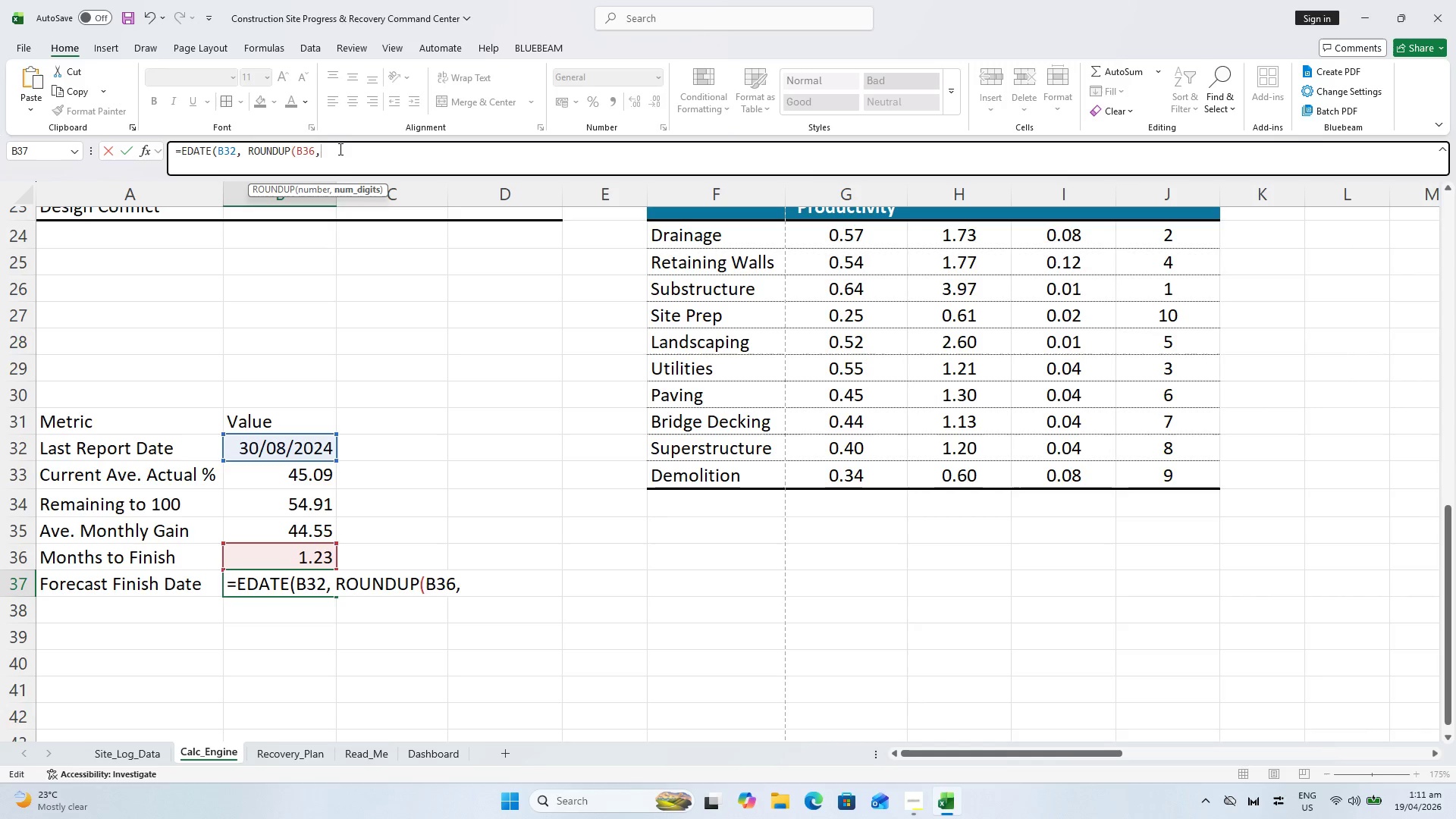 
key(0)
 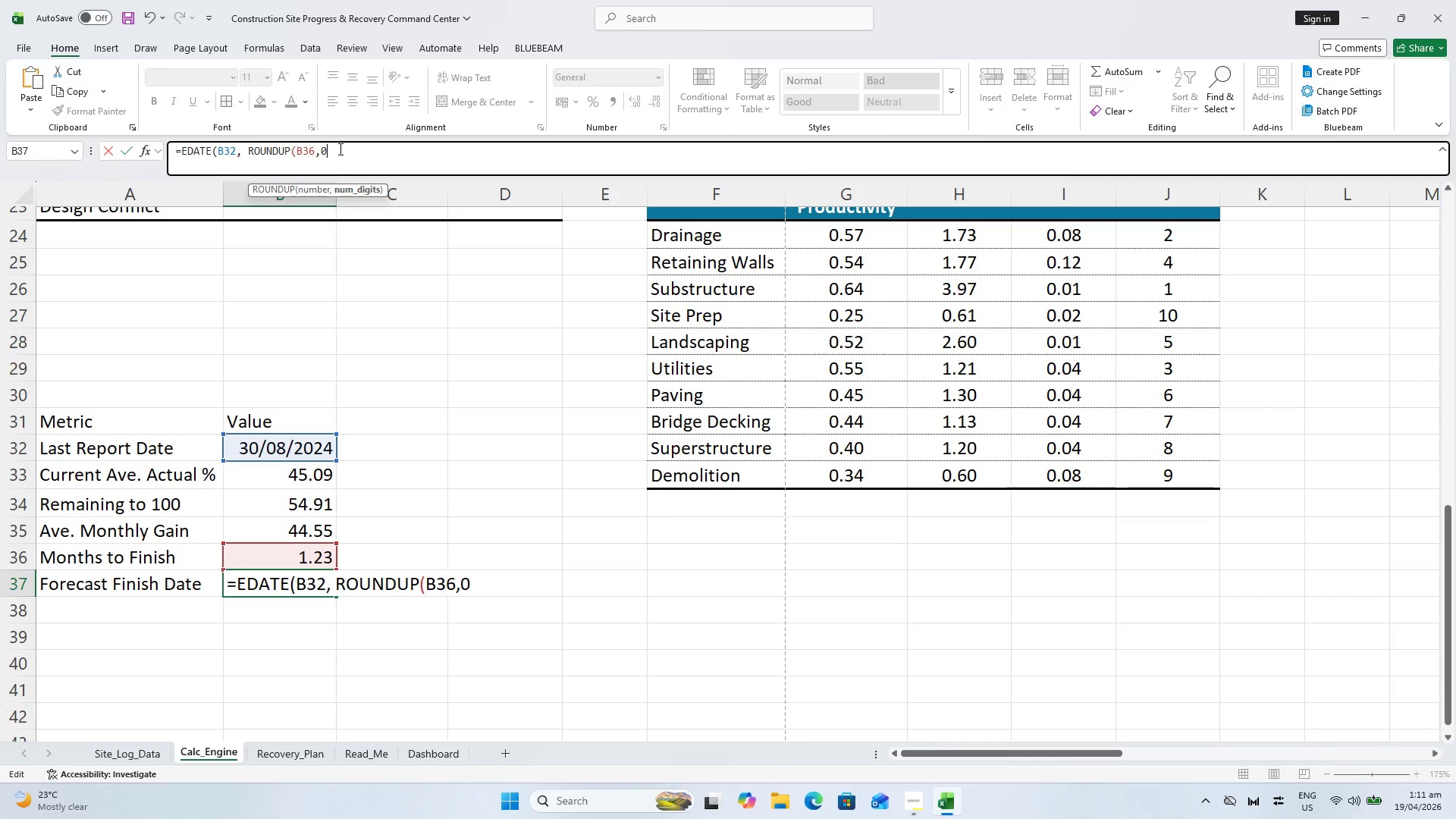 
key(Shift+ShiftLeft)
 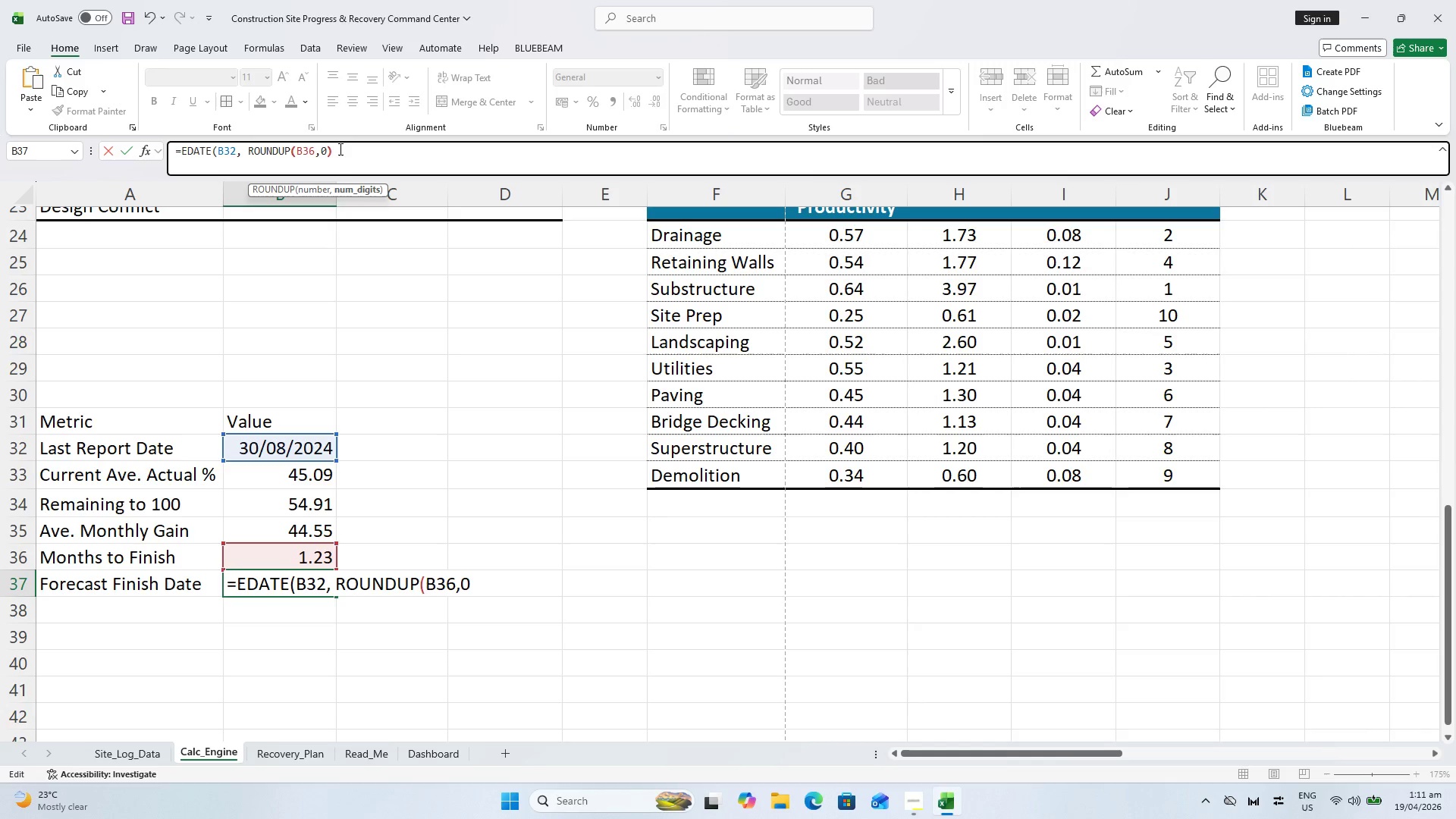 
key(Shift+0)
 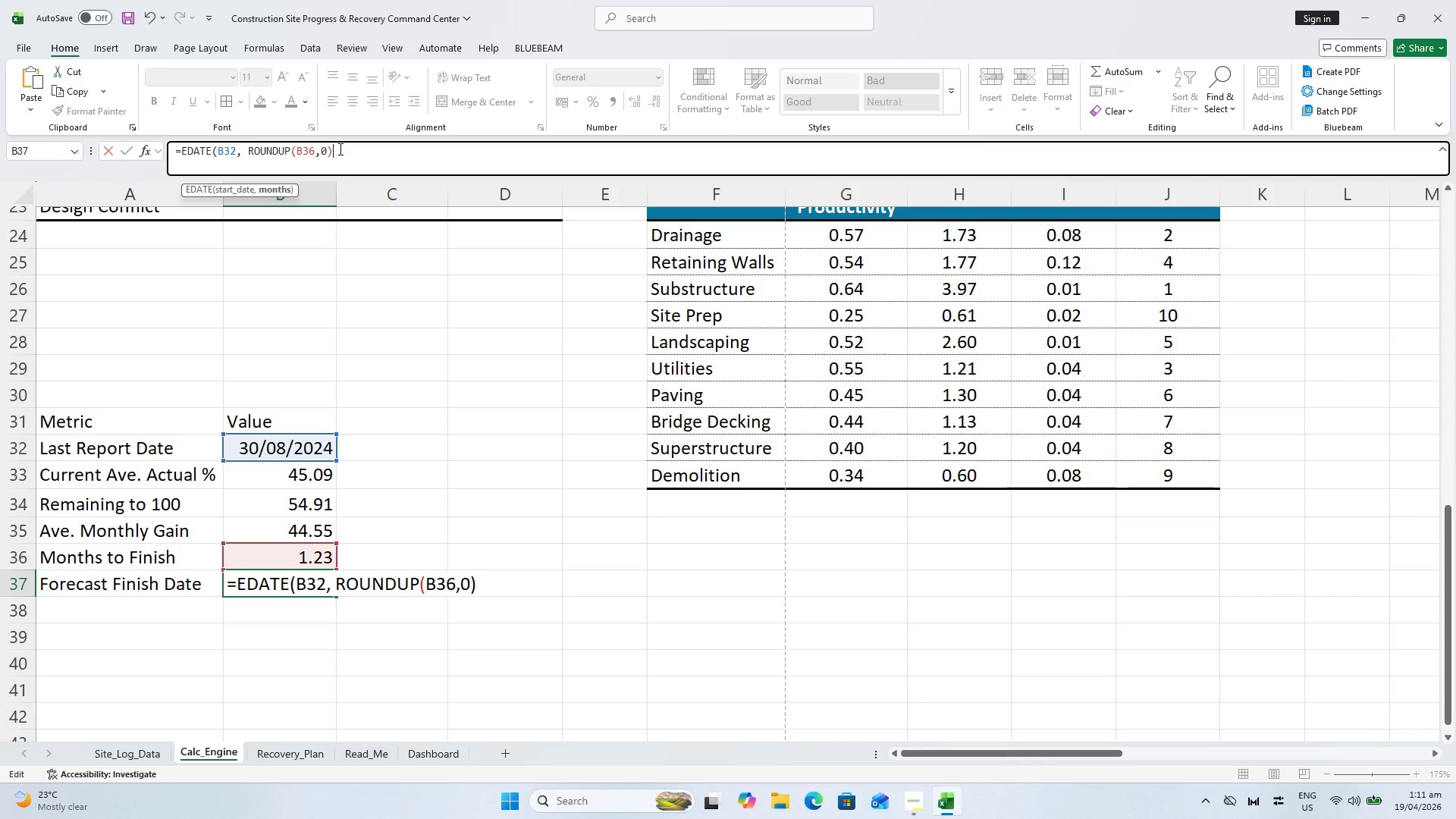 
key(Enter)
 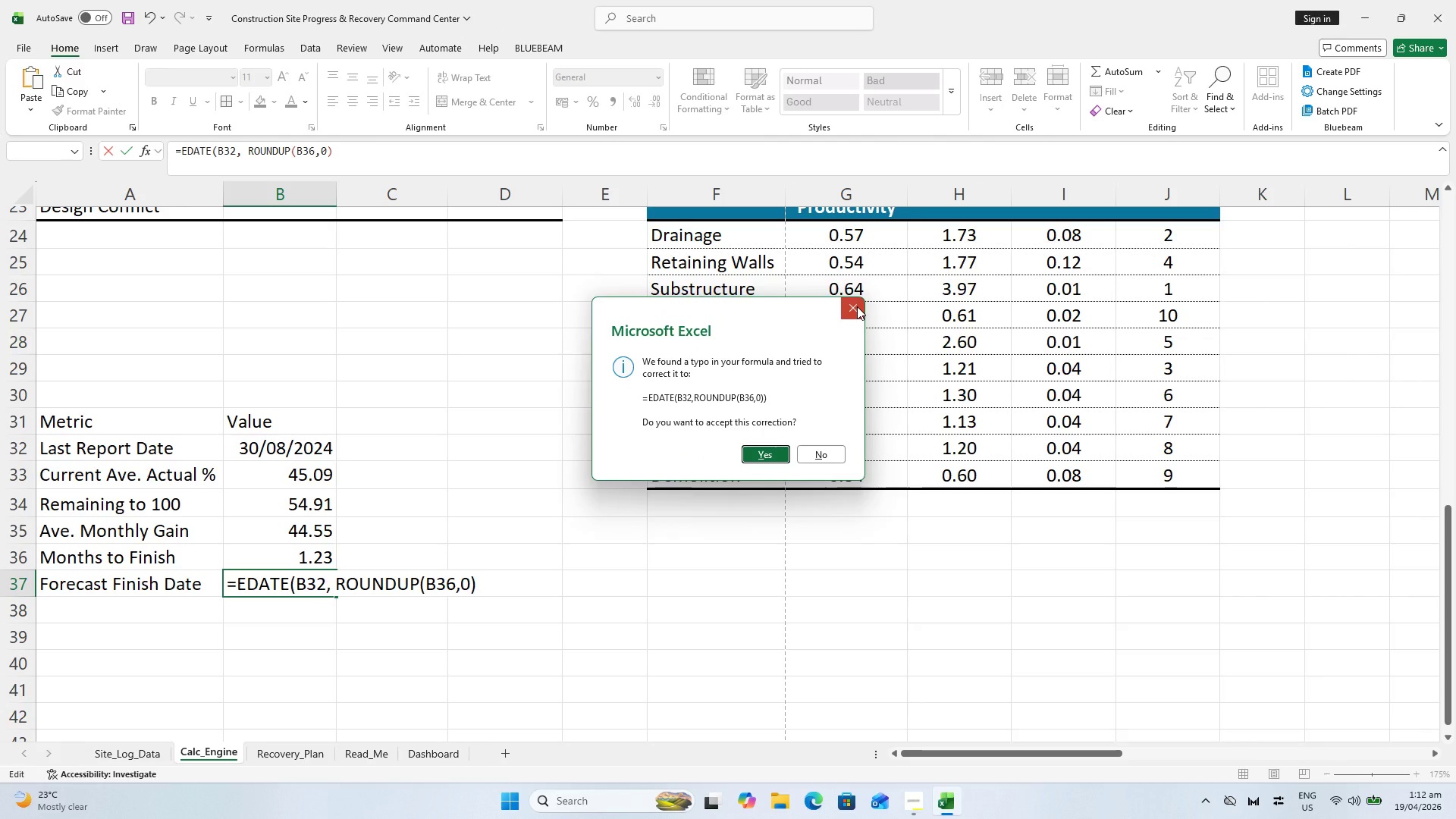 
left_click([857, 306])
 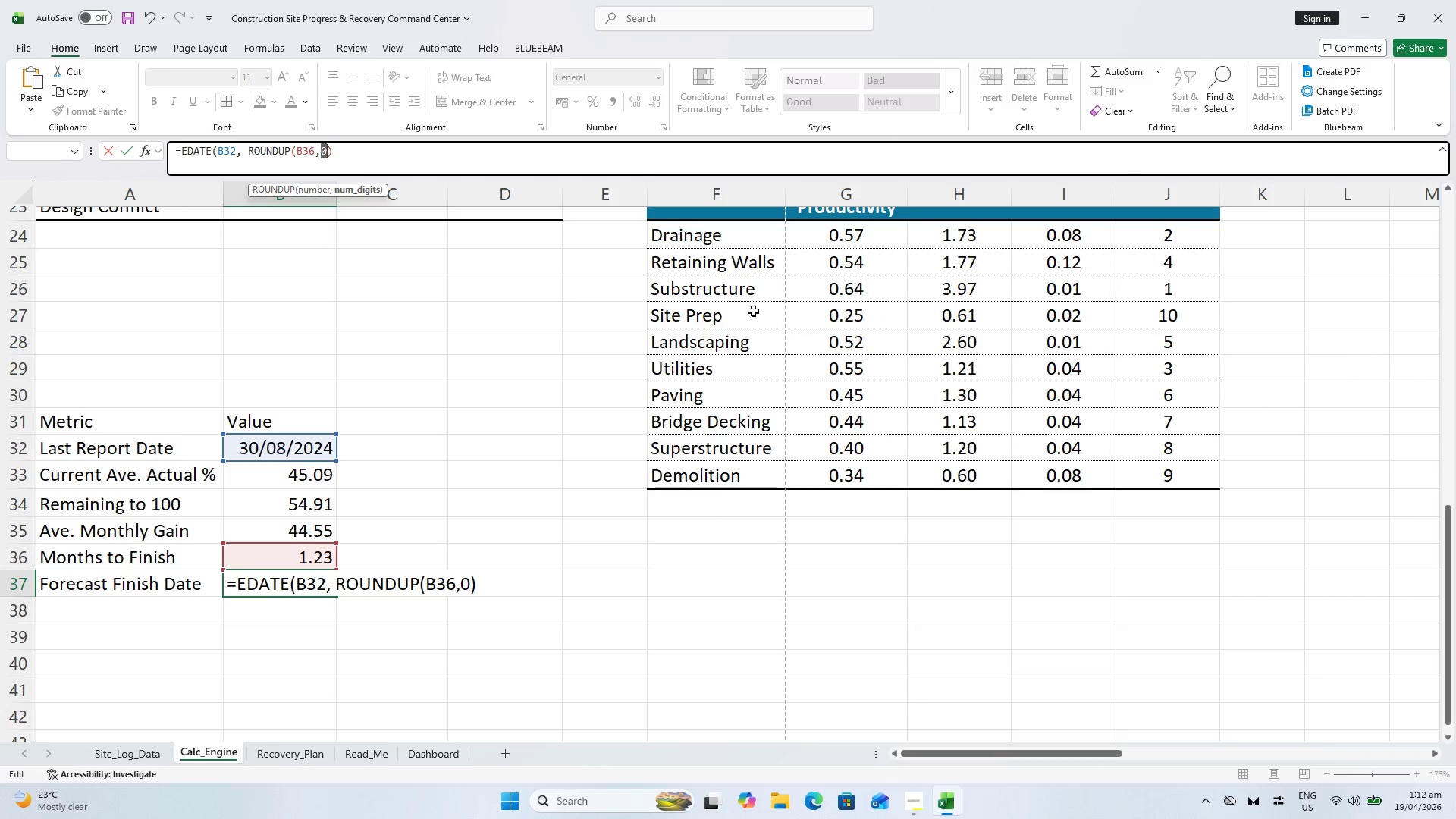 
left_click([375, 156])
 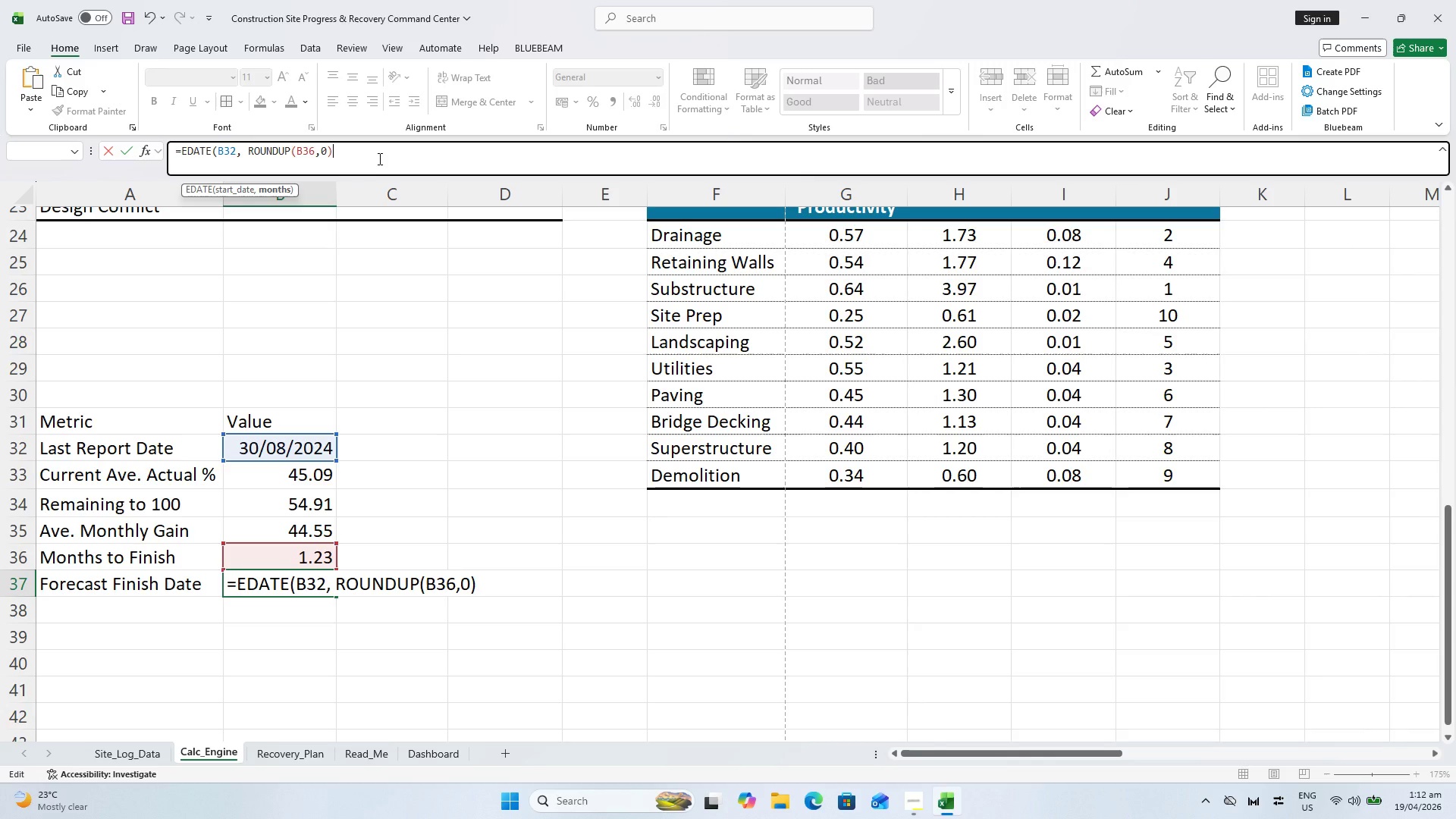 
key(Shift+0)
 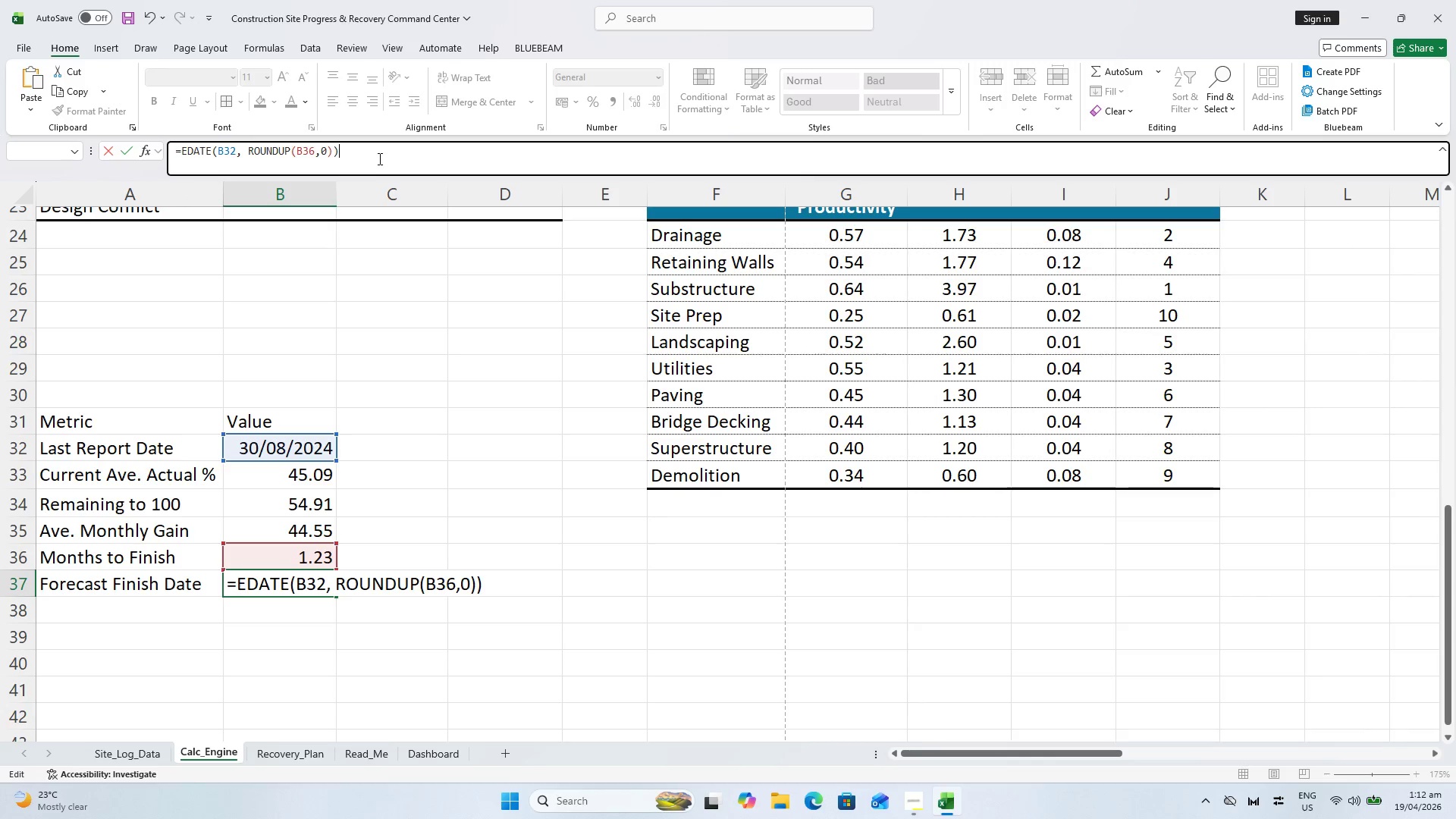 
key(Enter)
 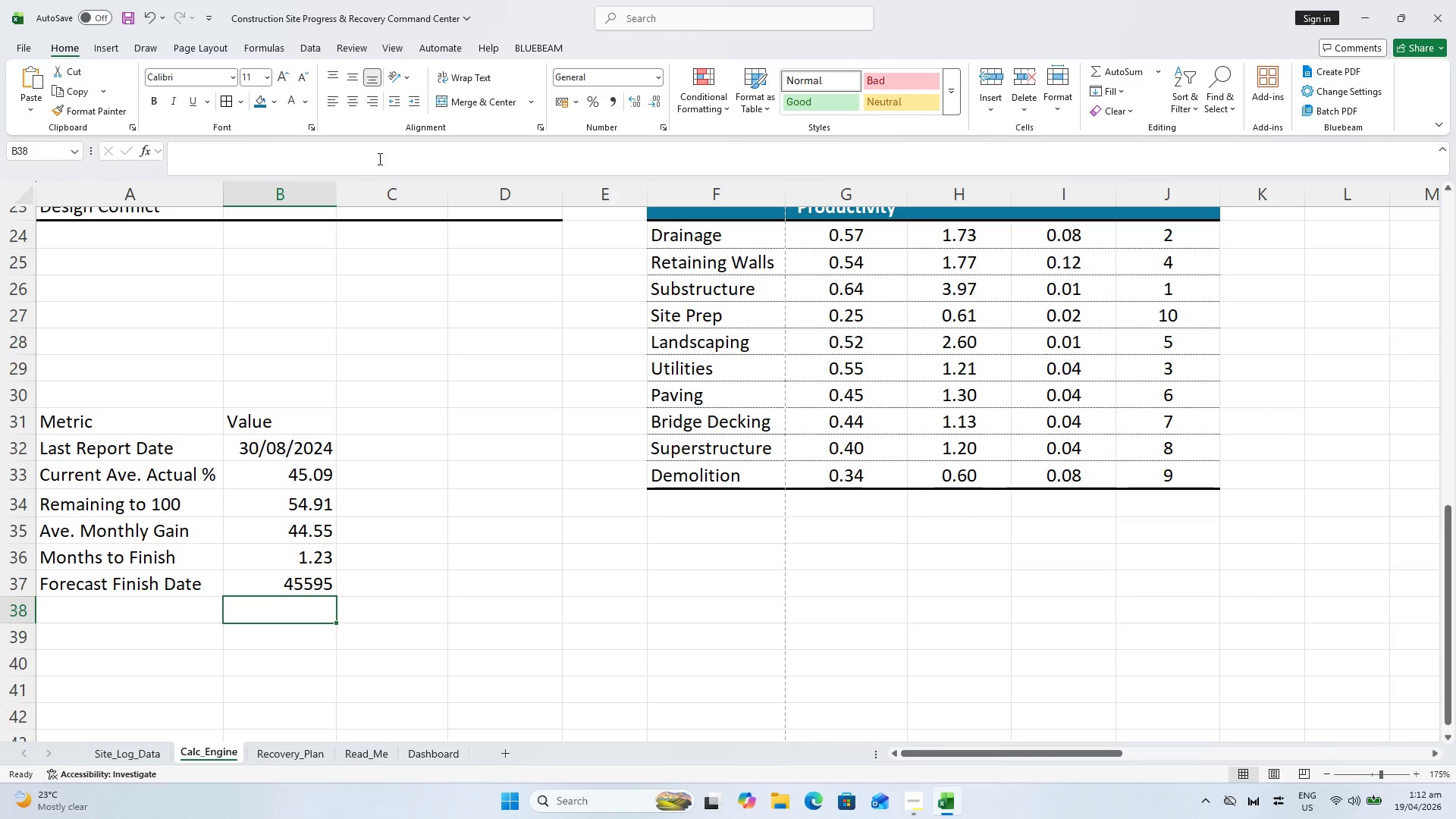 
key(Control+S)
 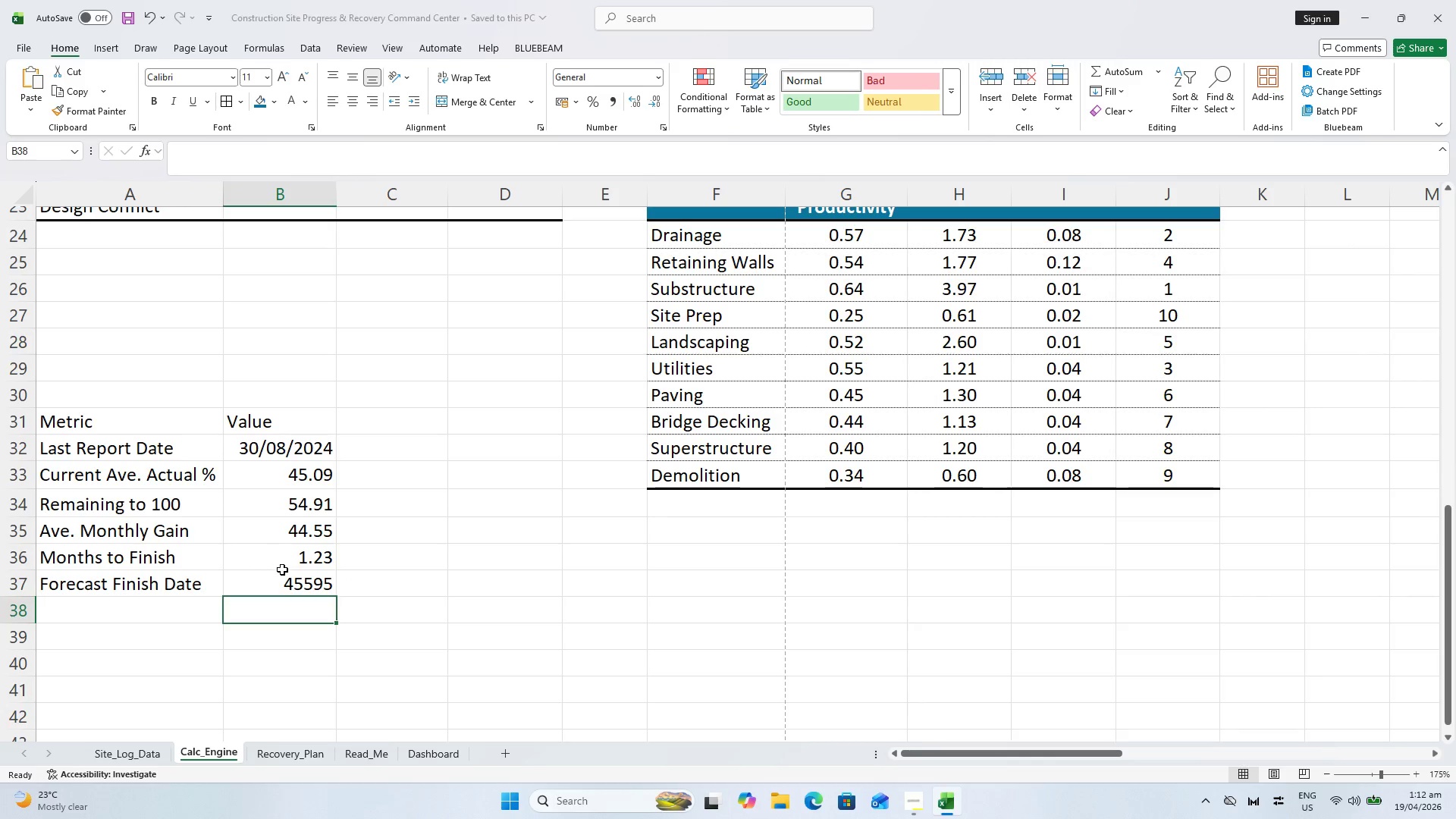 
left_click_drag(start_coordinate=[284, 573], to_coordinate=[286, 578])
 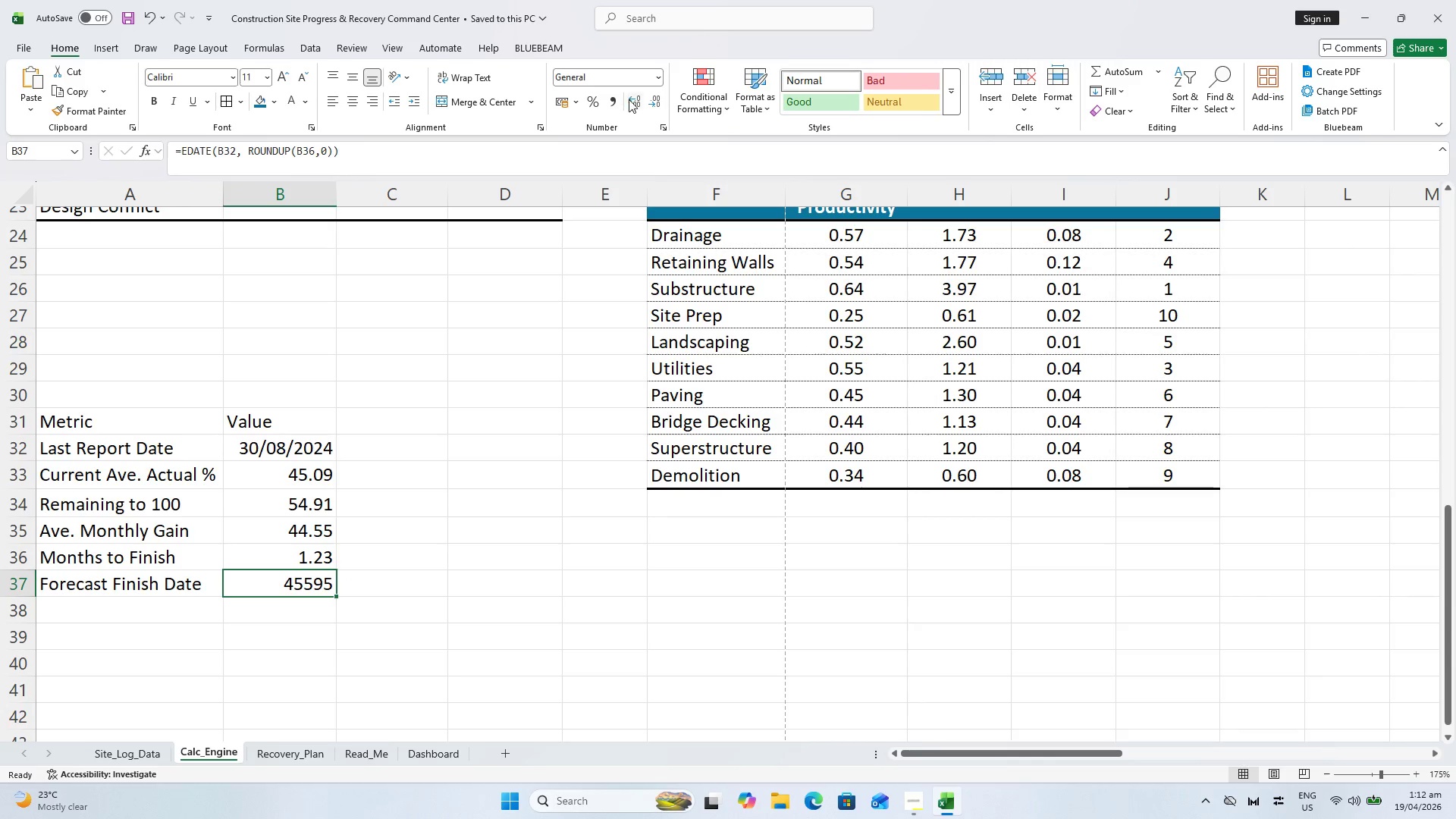 
left_click([661, 78])
 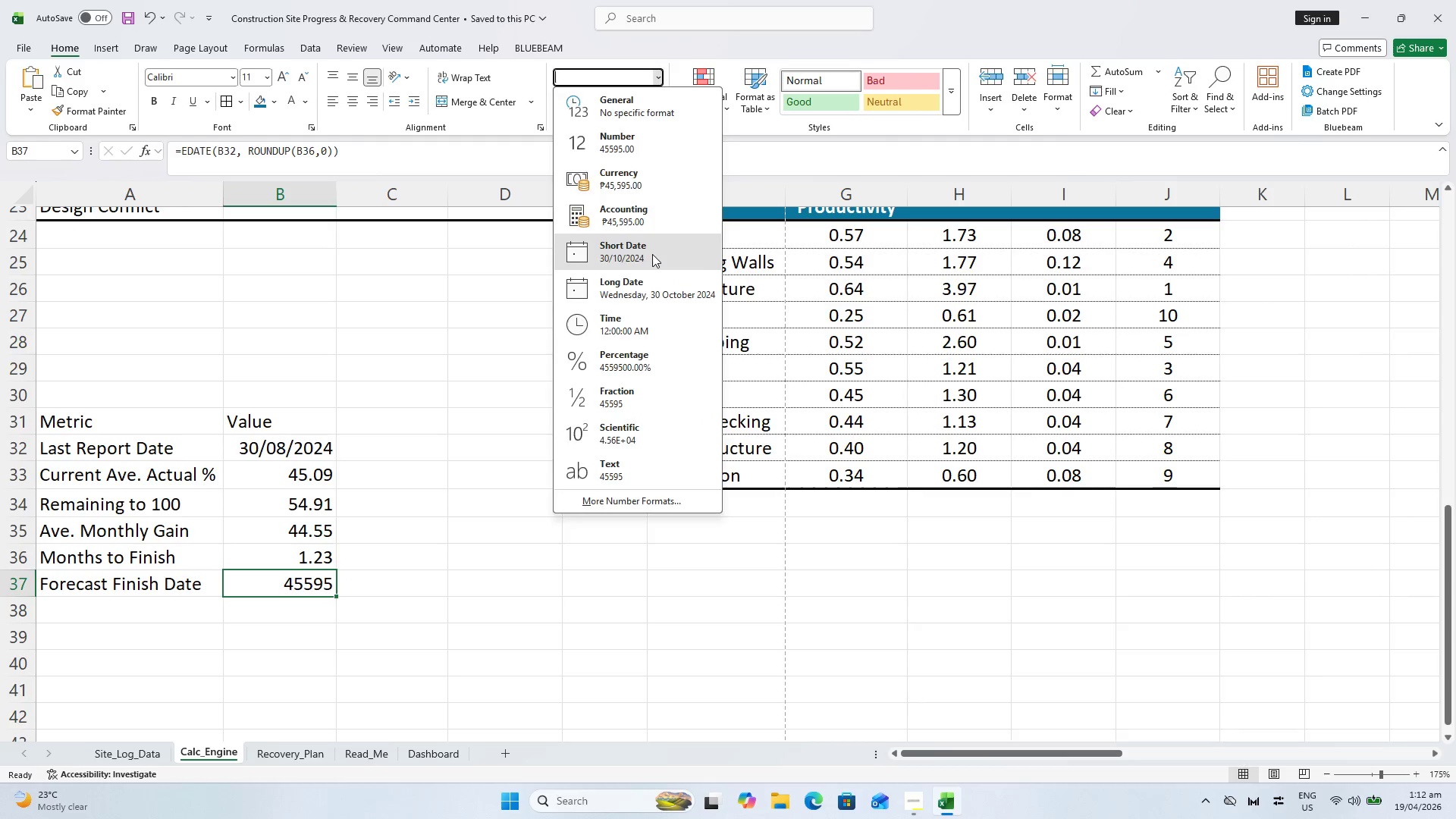 
double_click([446, 487])
 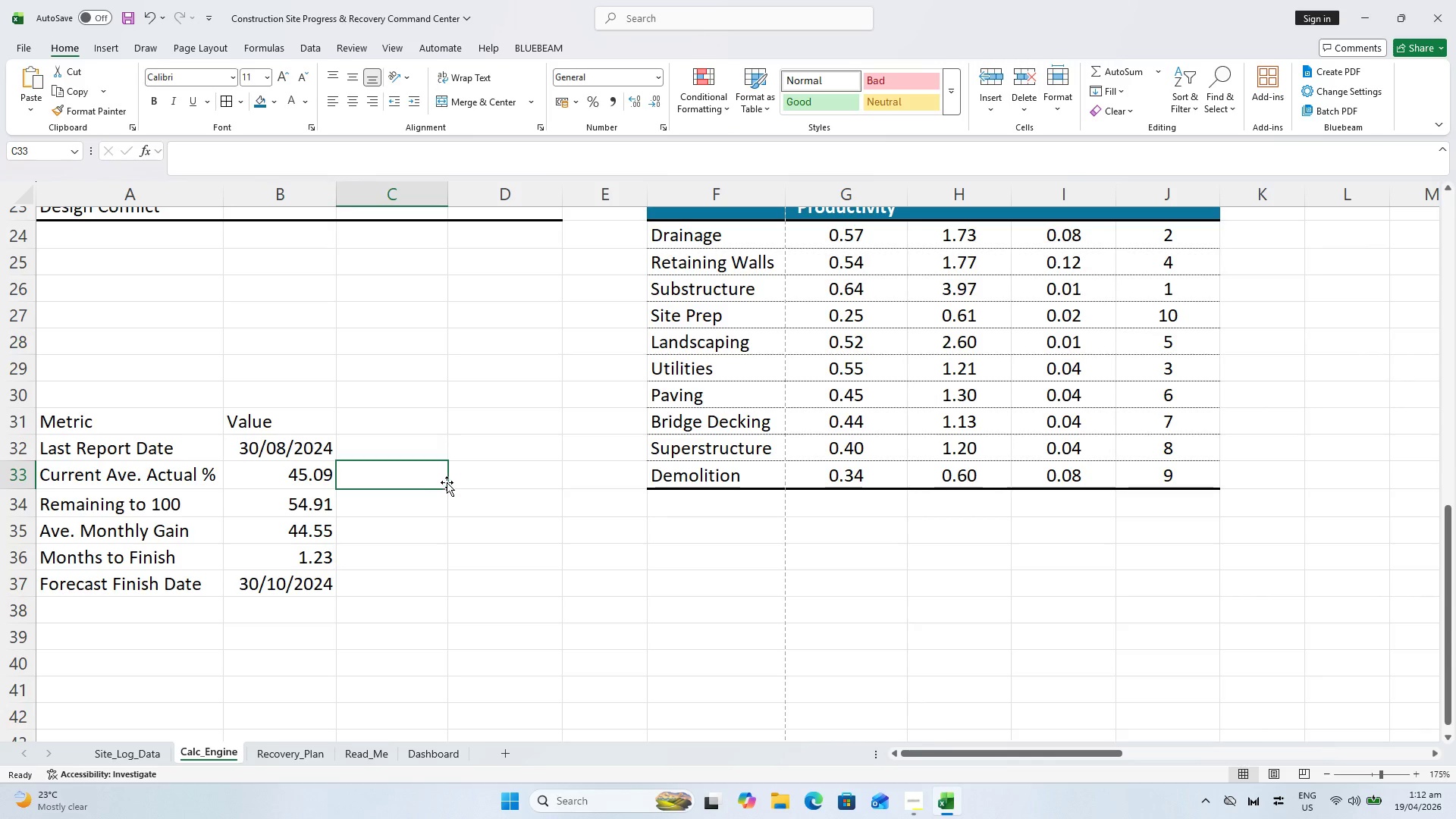 
key(Control+S)
 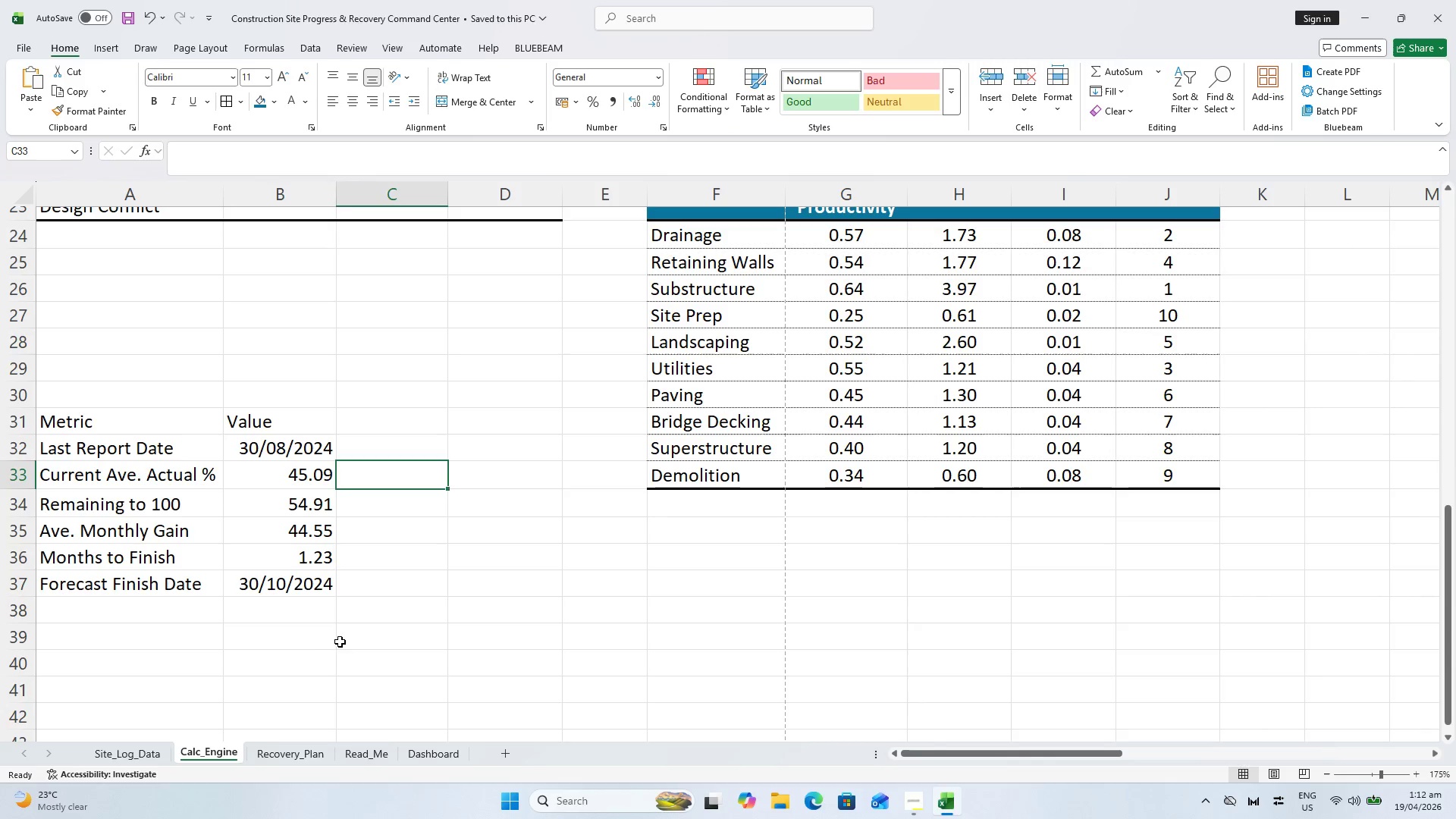 
key(Control+S)
 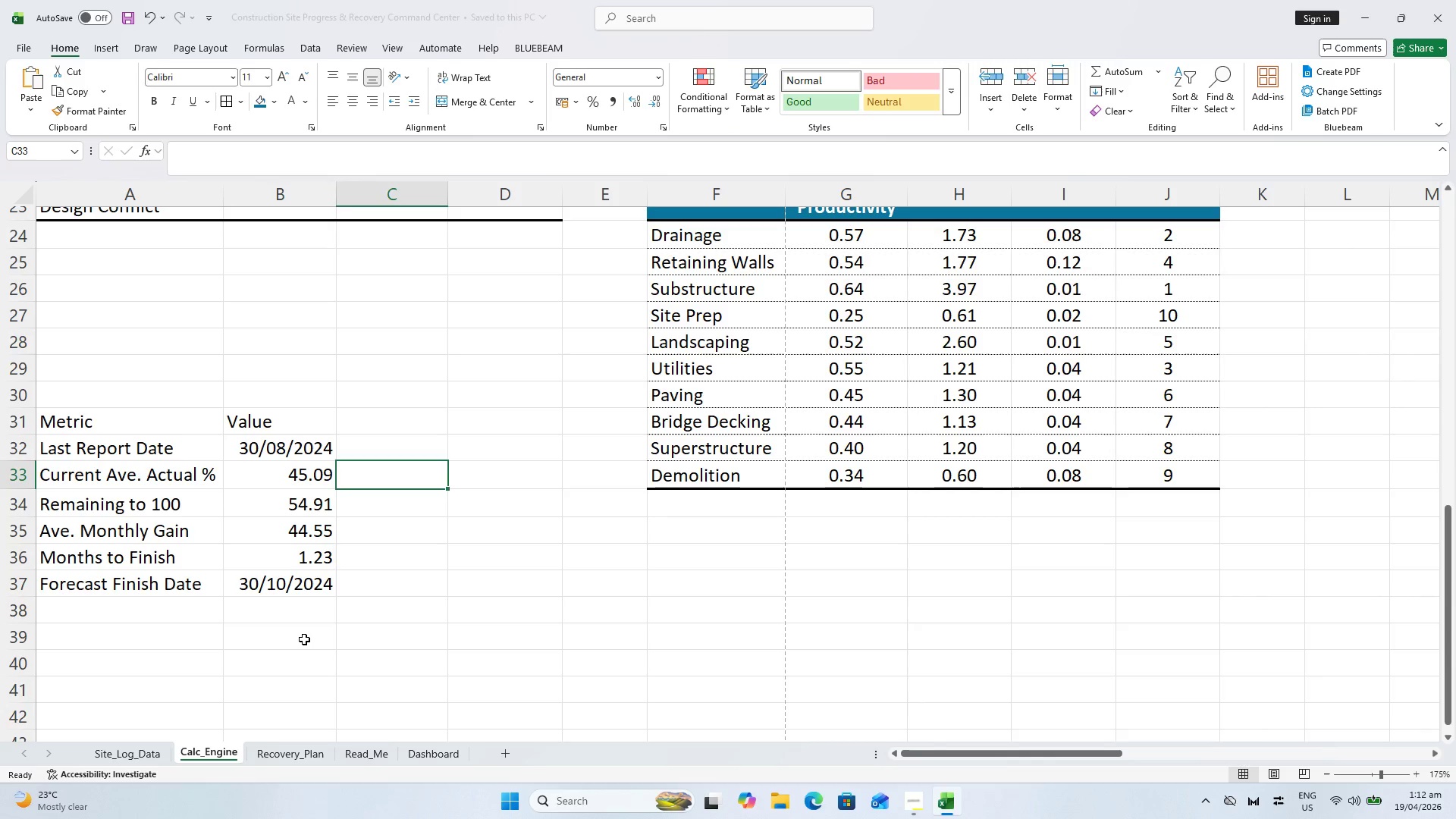 
key(Control+S)
 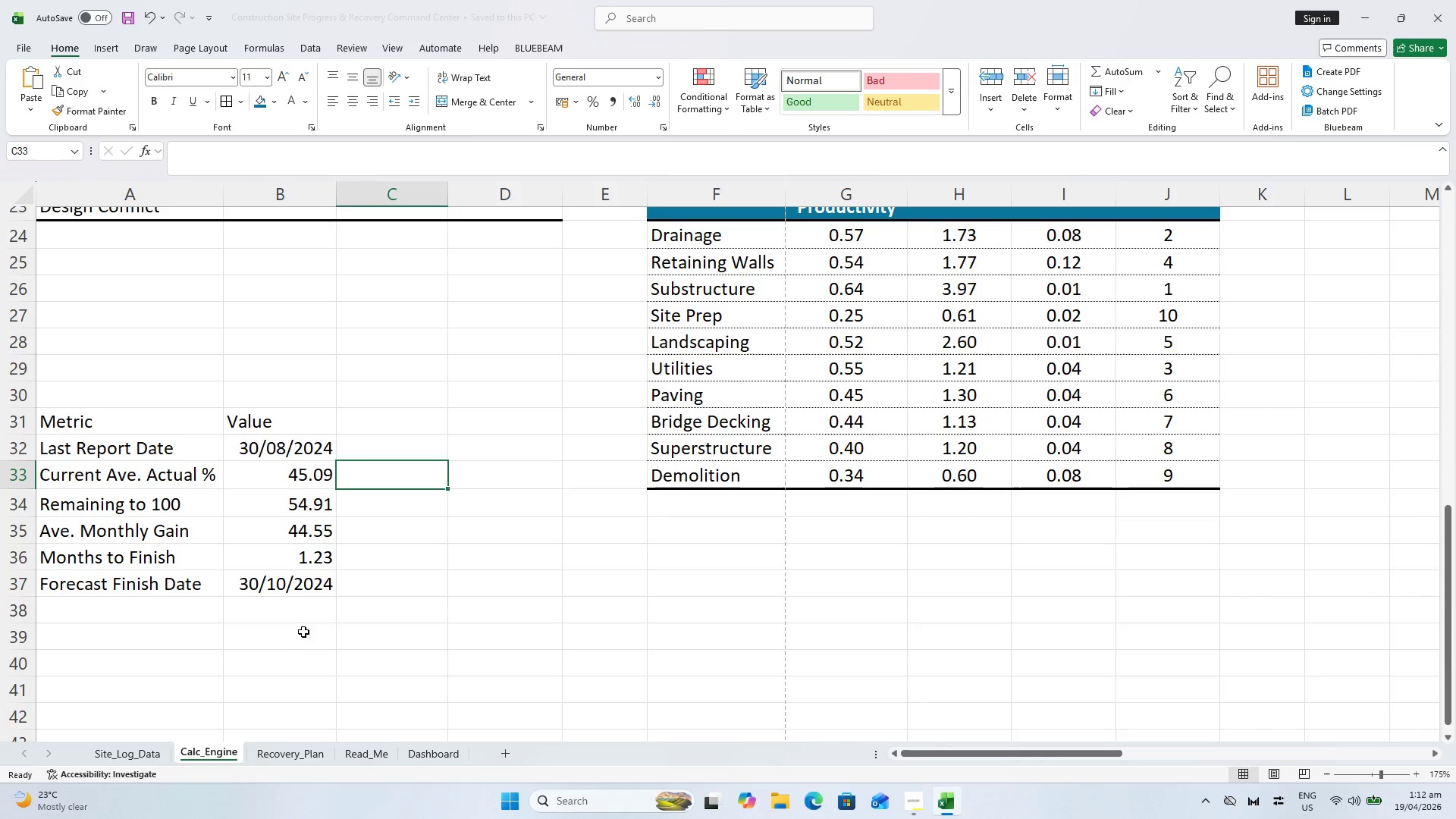 
key(Control+S)
 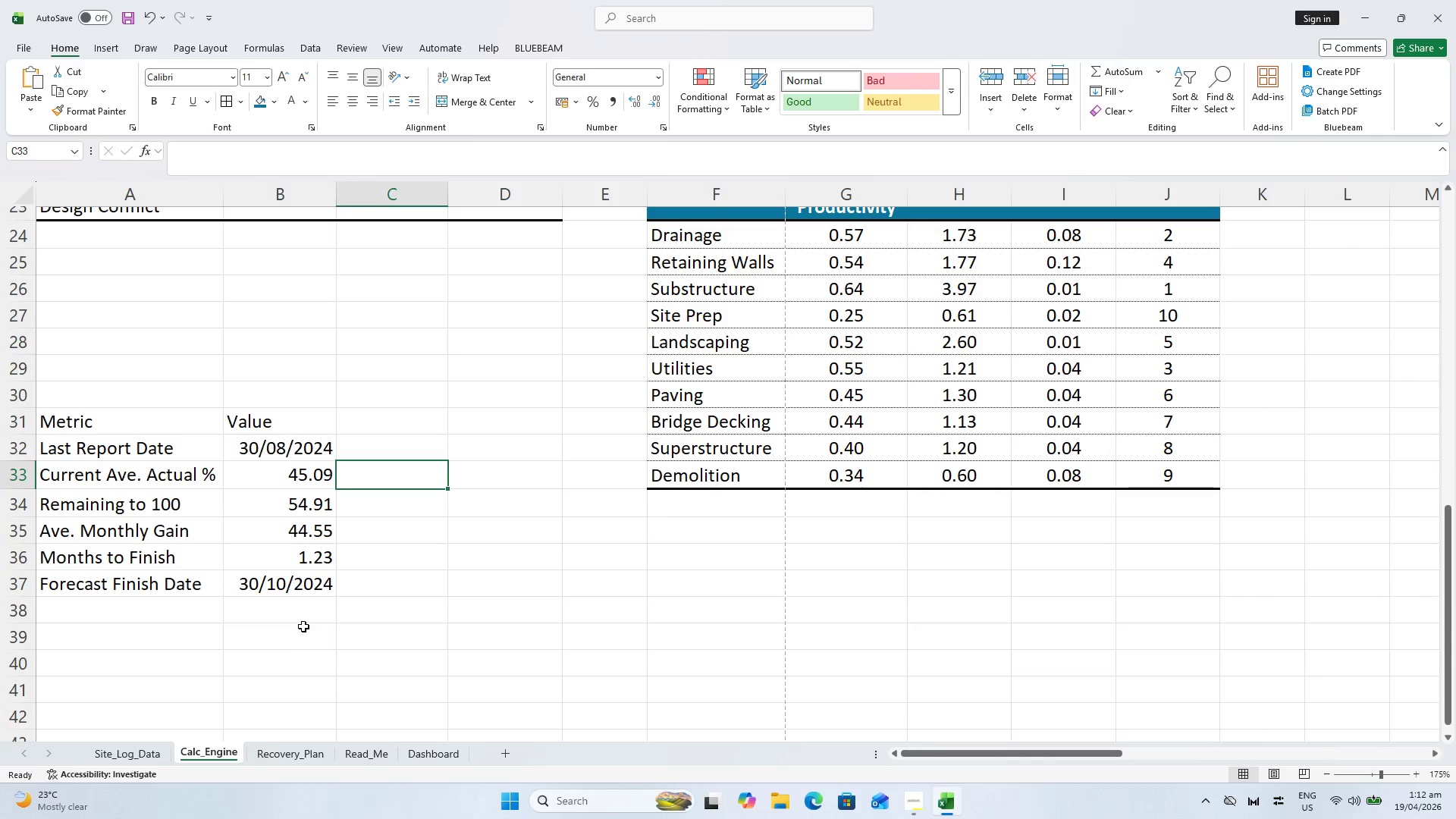 
key(Control+S)
 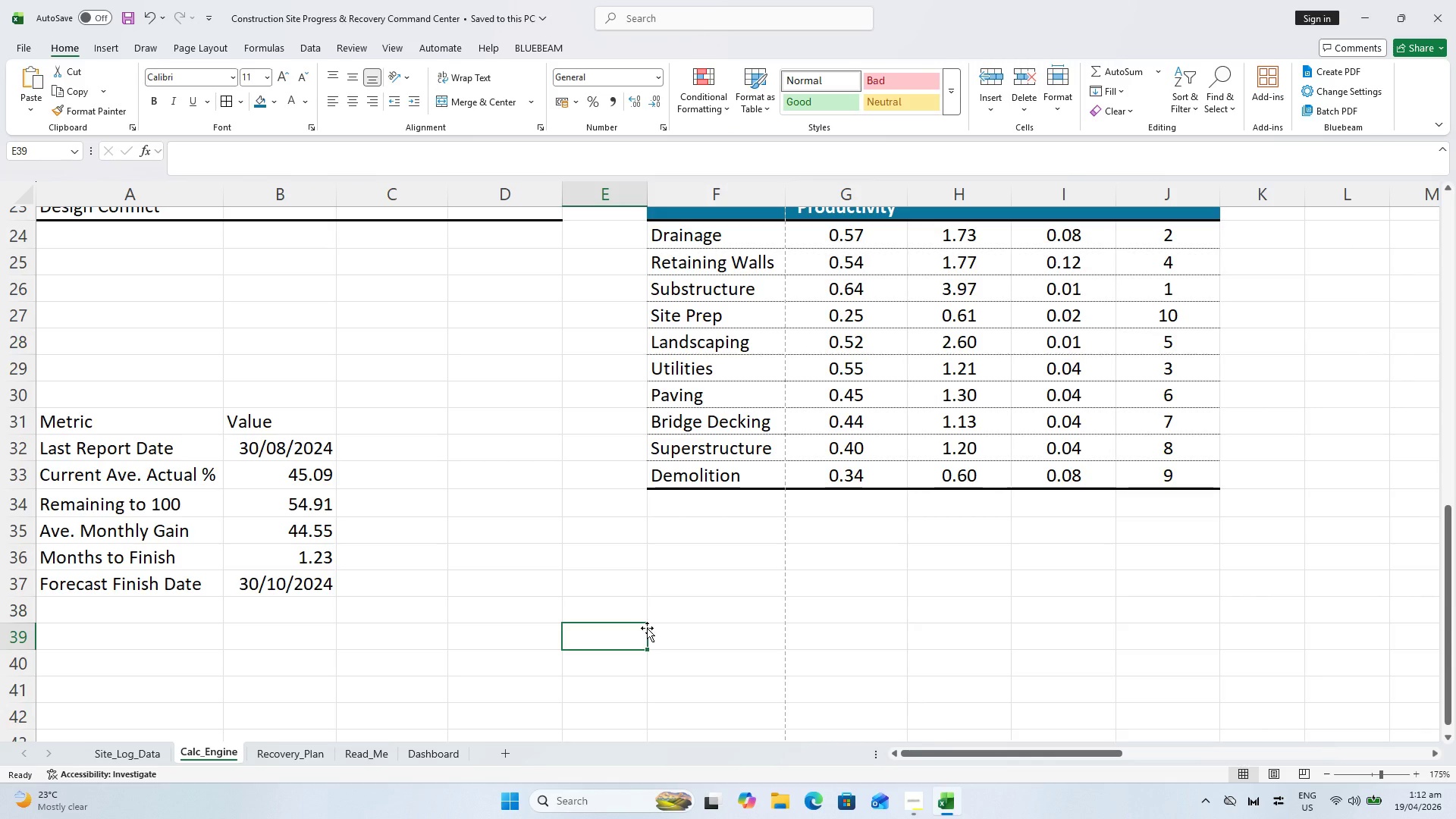 
wait(40.81)
 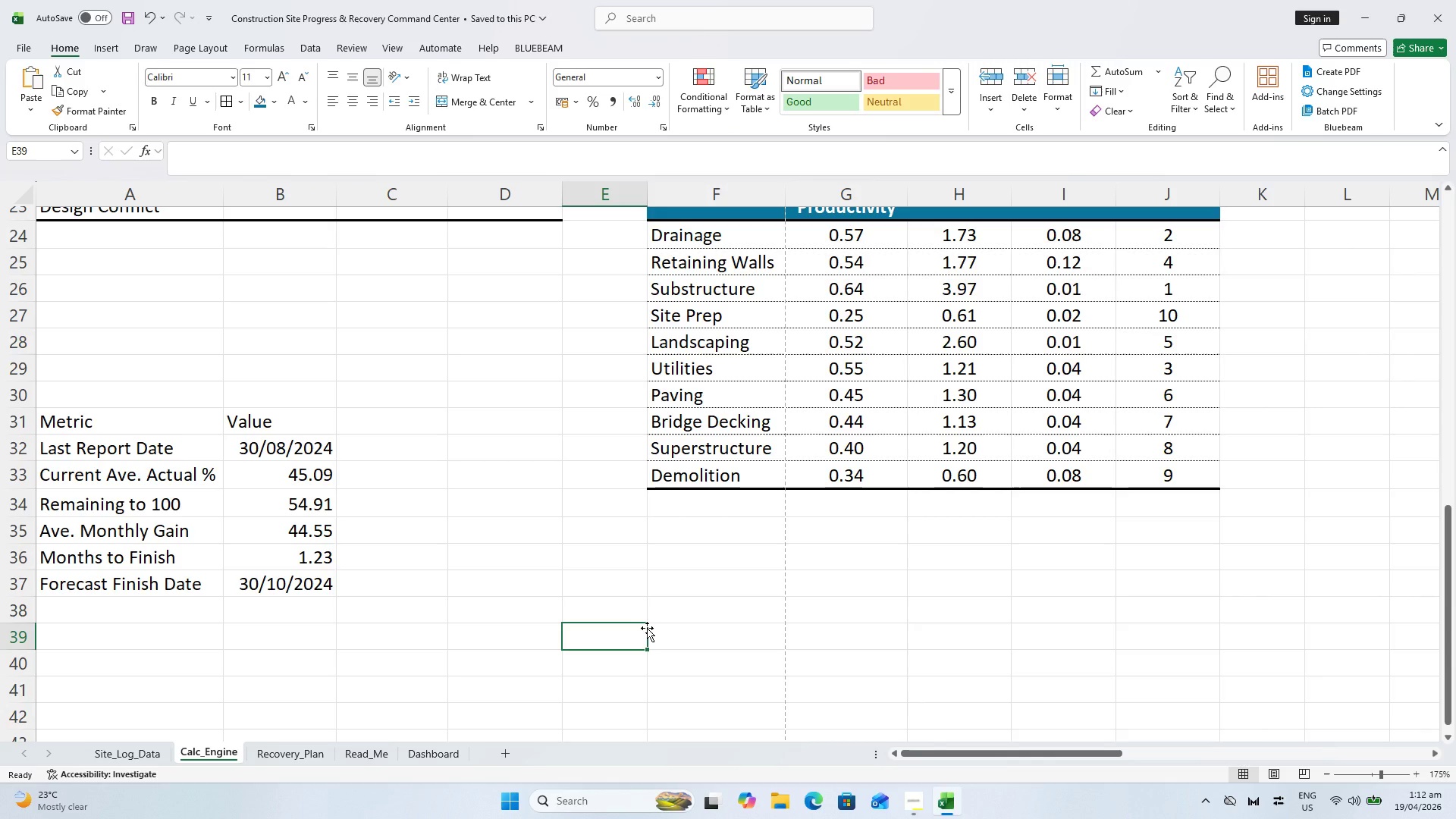 
key(Control+S)
 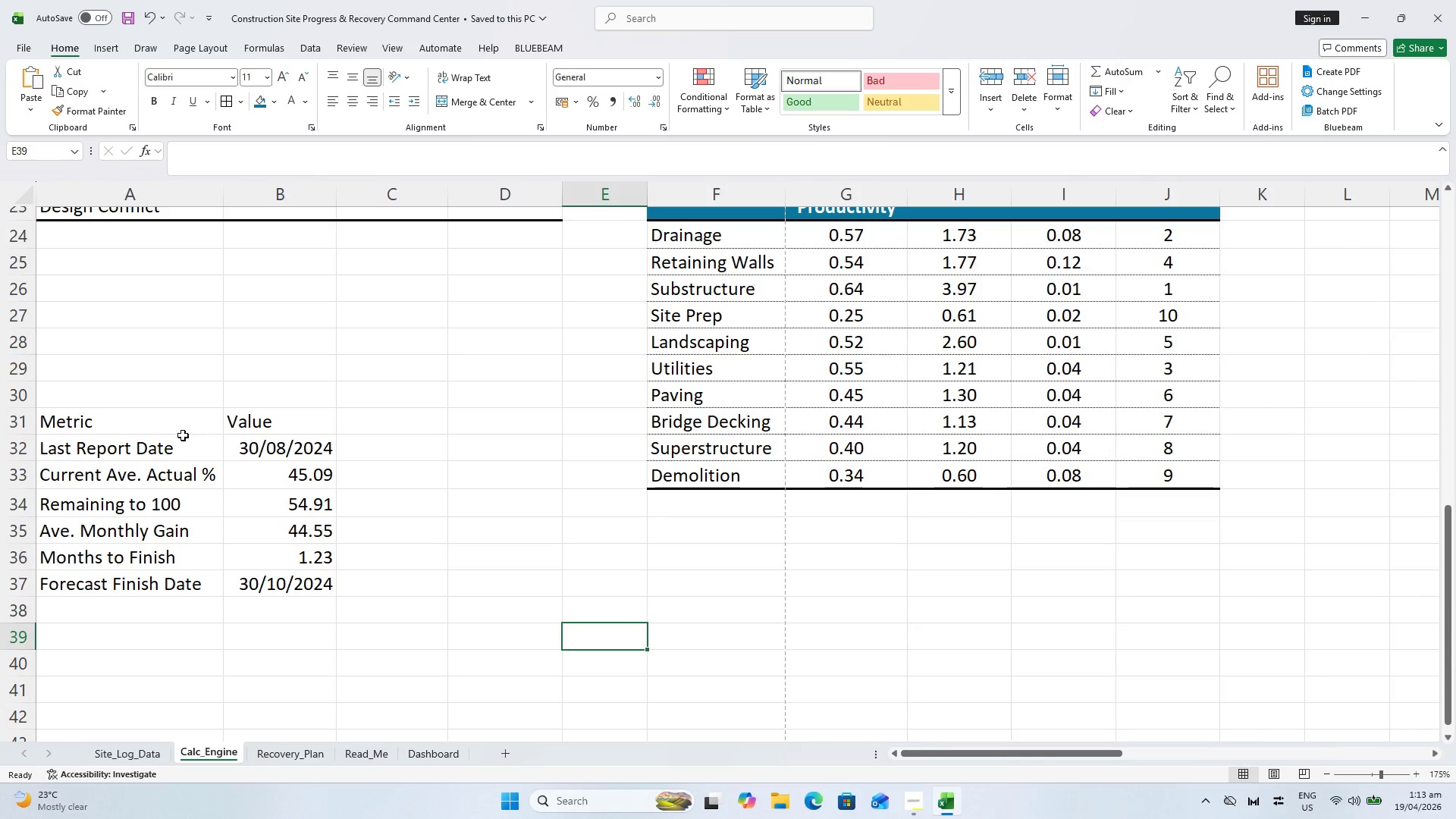 
hold_key(key=ControlLeft, duration=0.33)
 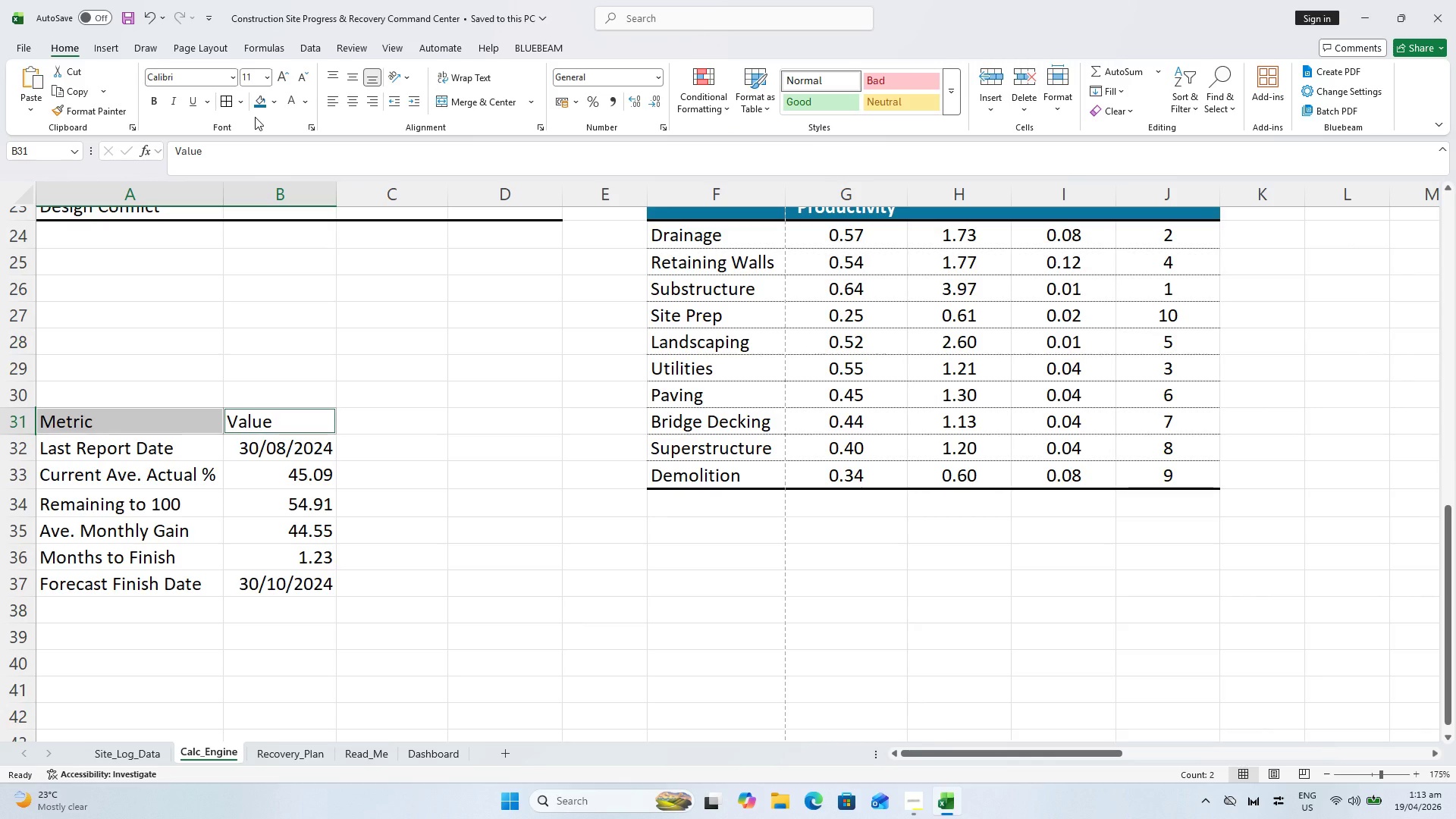 
key(Control+B)
 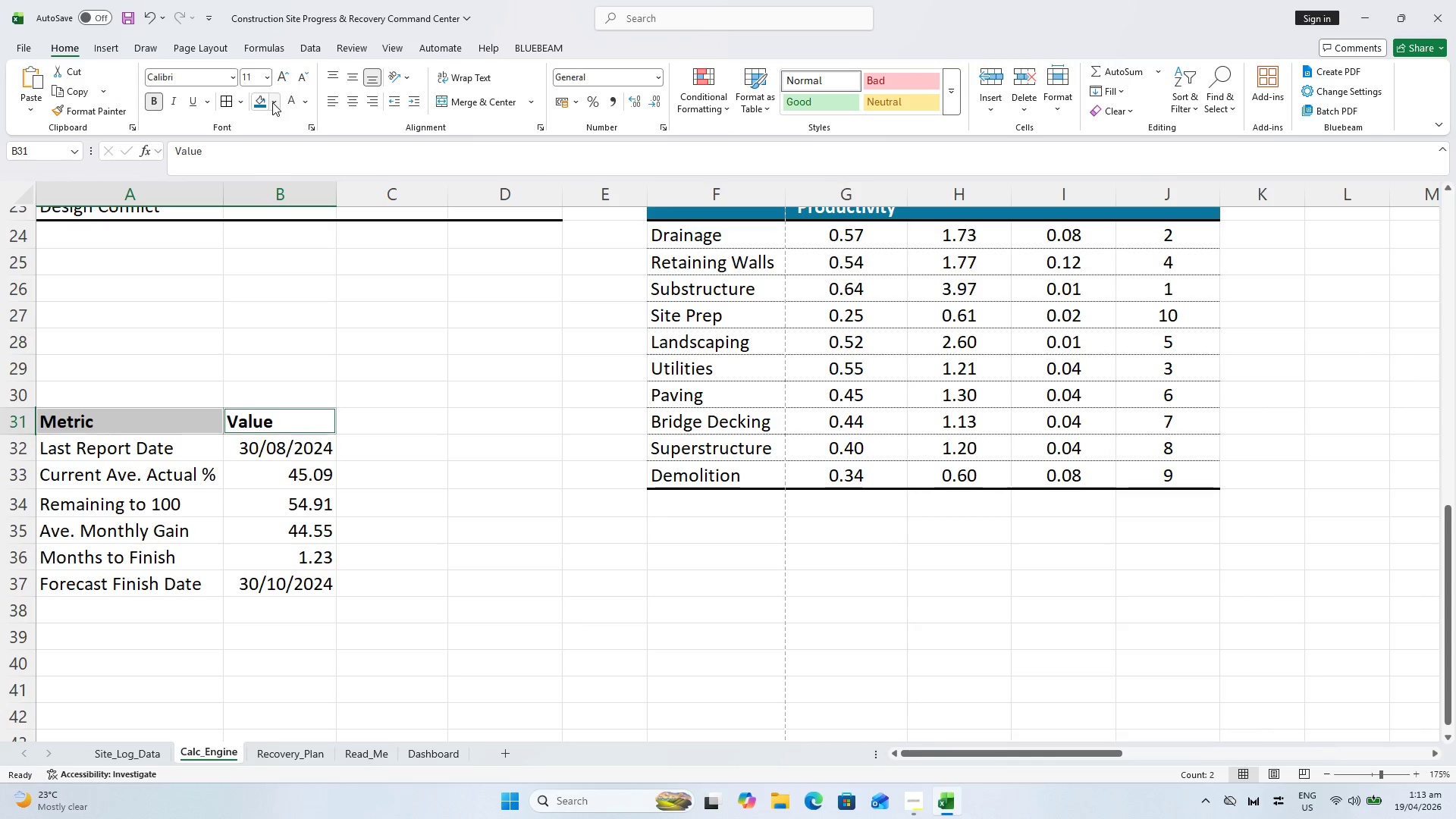 
left_click_drag(start_coordinate=[261, 103], to_coordinate=[274, 106])
 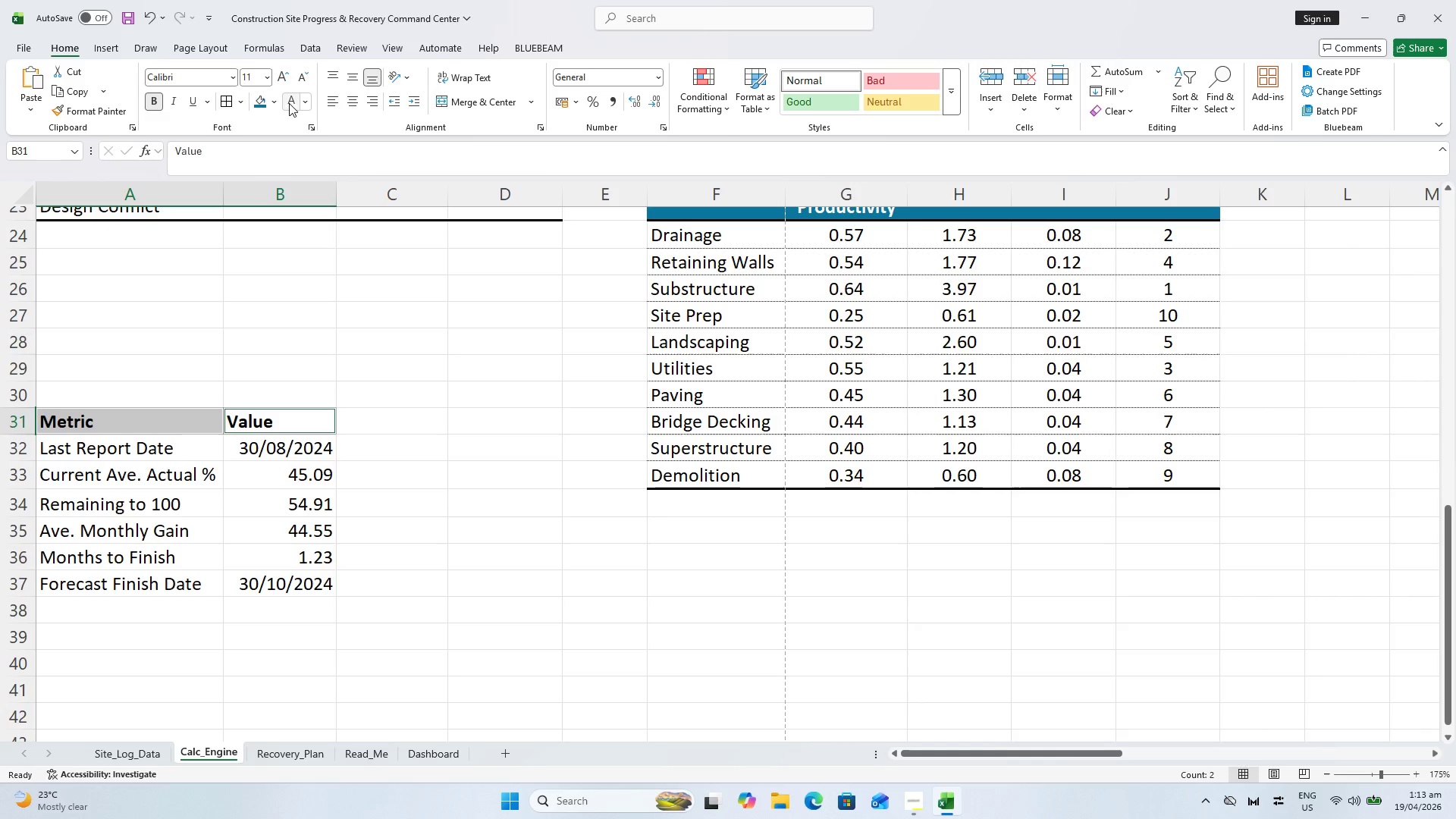 
left_click([289, 103])
 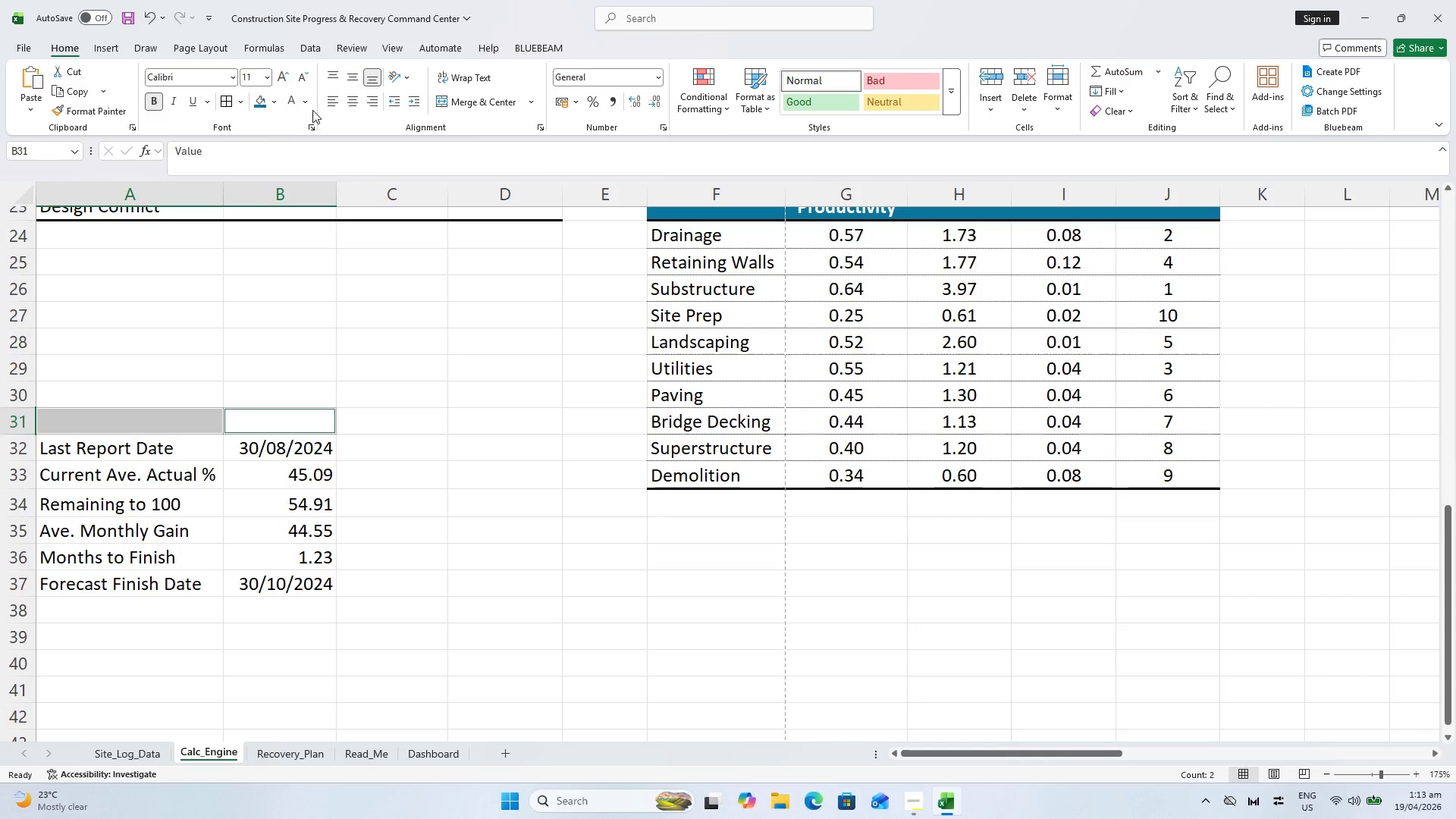 
left_click([254, 105])
 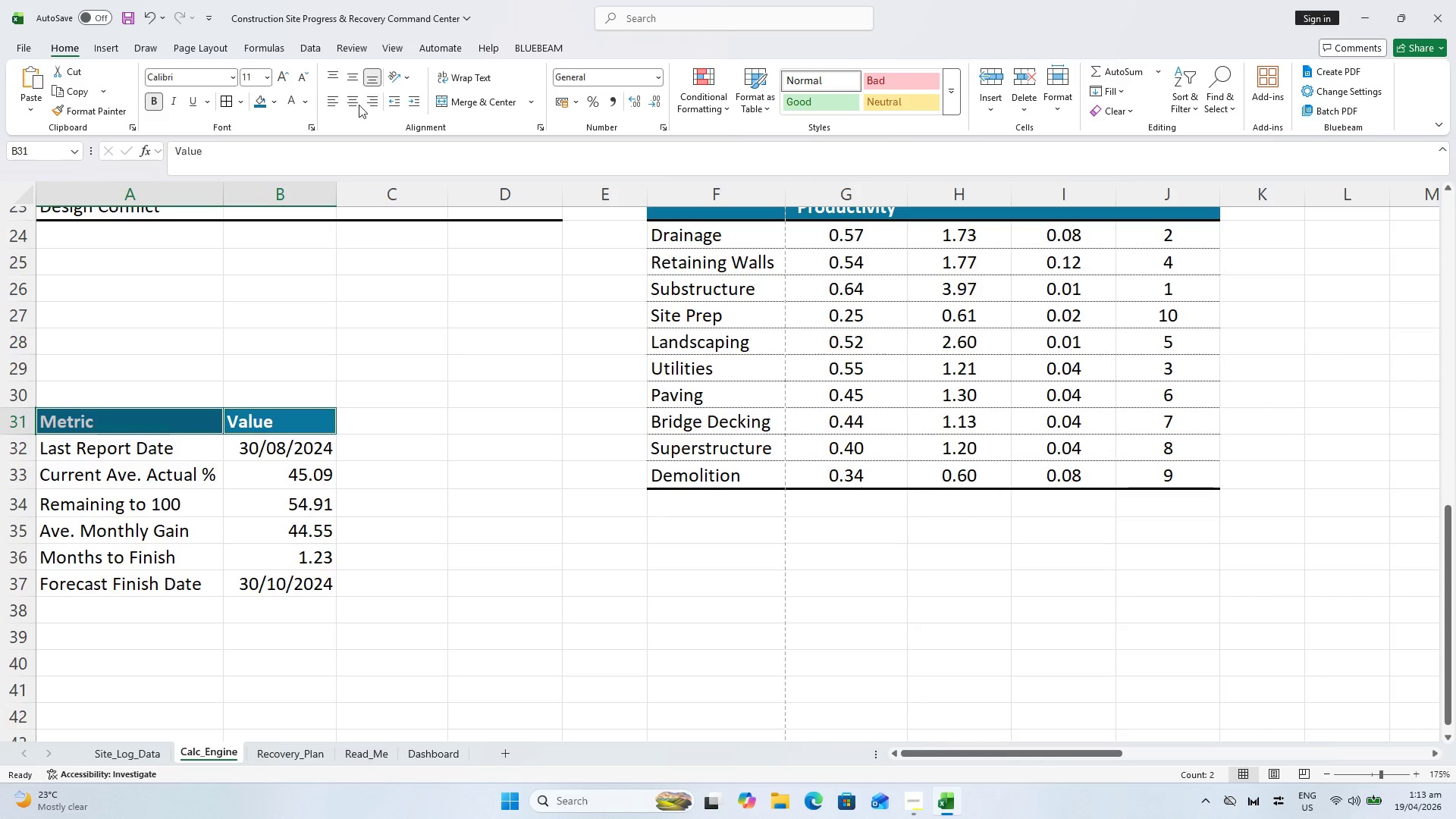 
double_click([351, 84])
 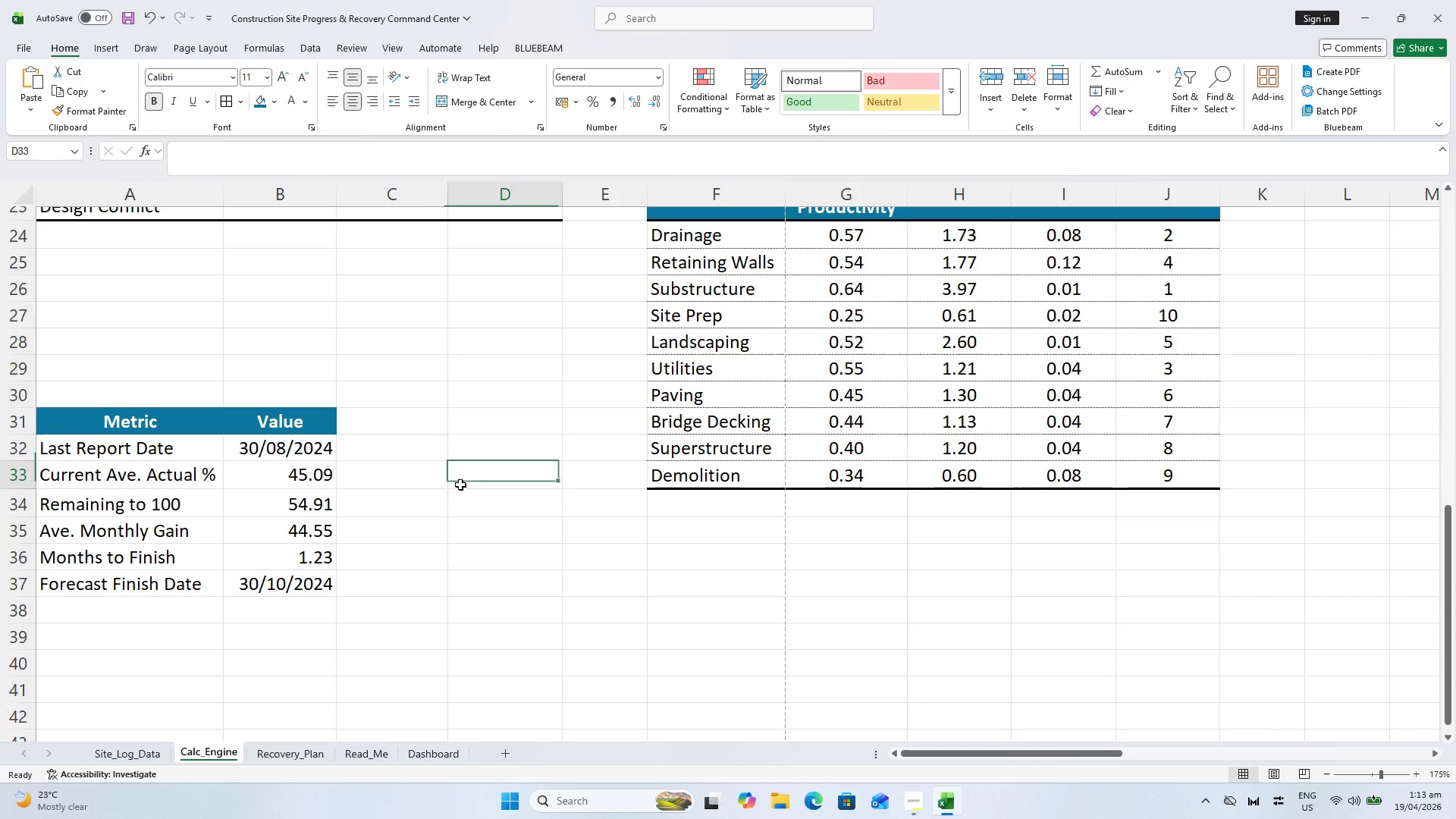 
key(Control+S)
 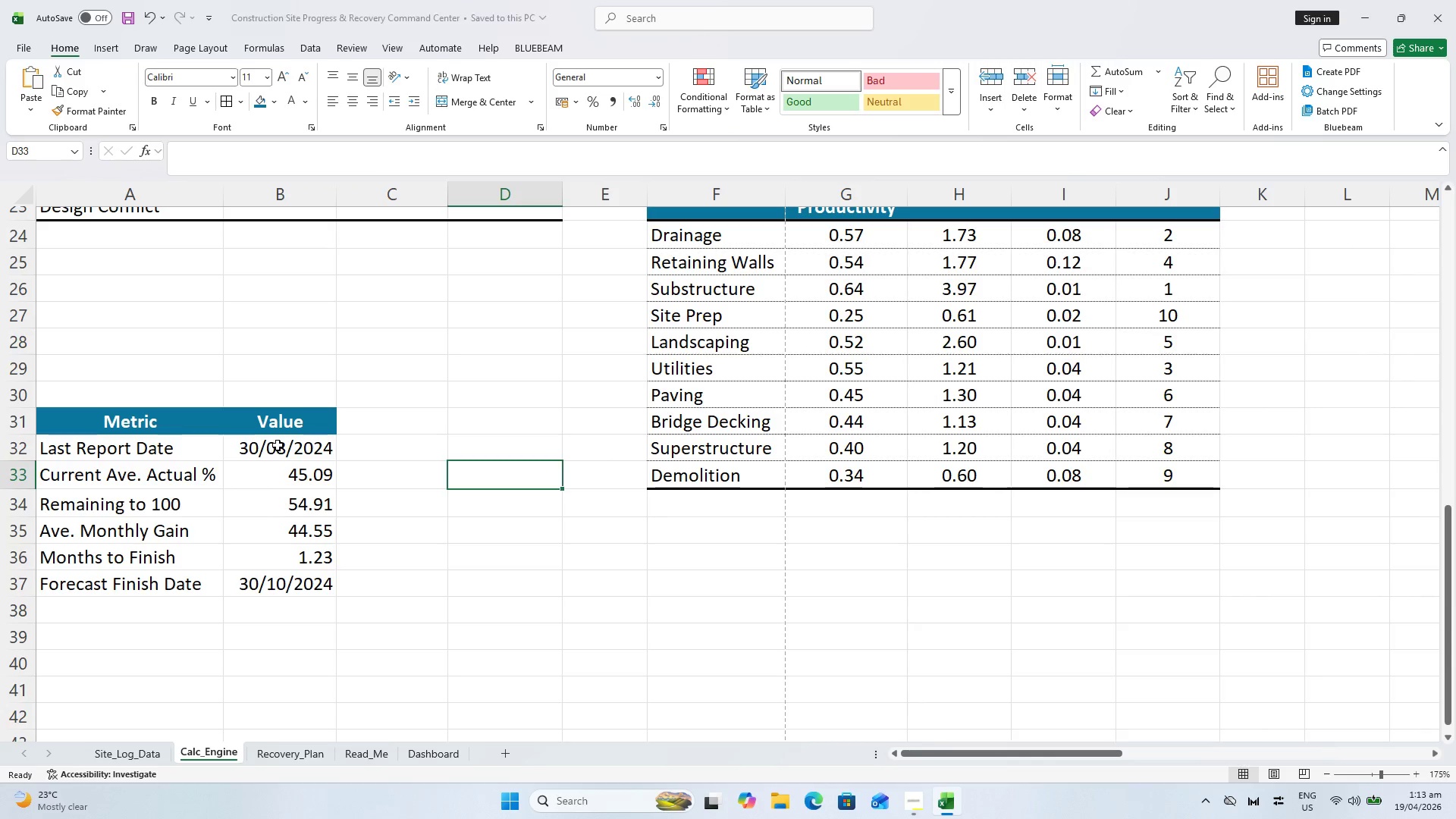 
left_click_drag(start_coordinate=[278, 444], to_coordinate=[285, 579])
 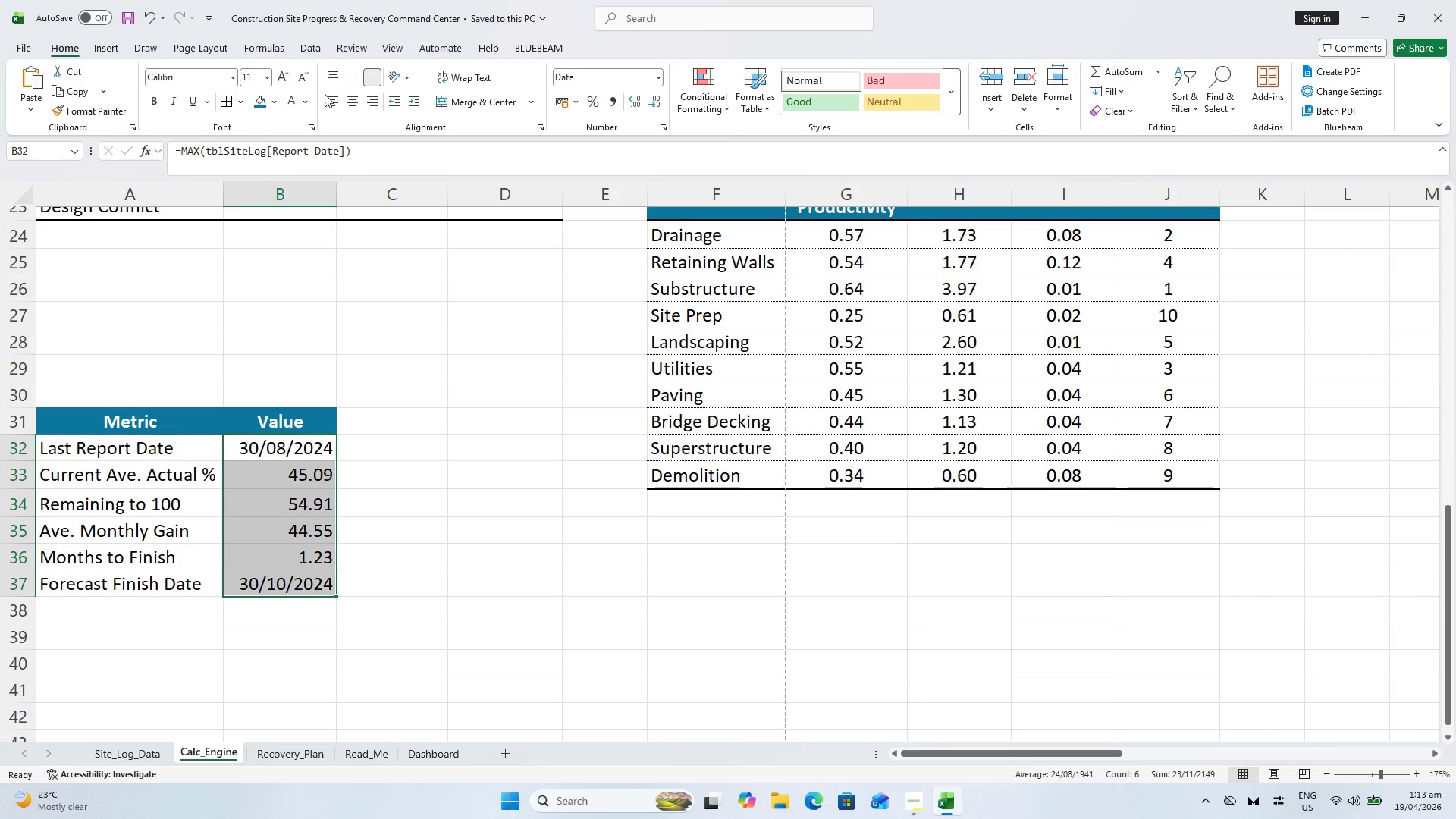 
left_click([356, 108])
 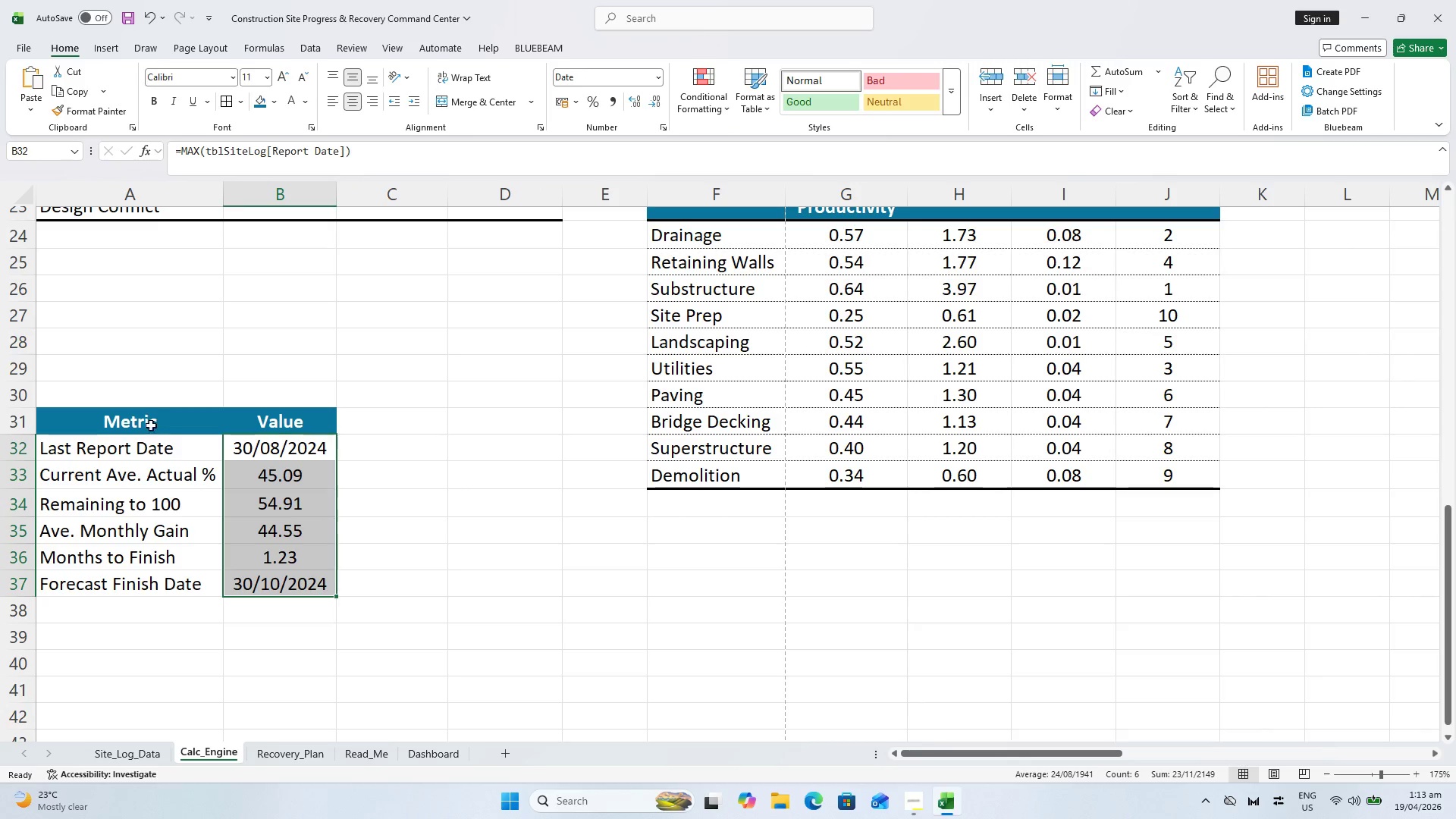 
left_click_drag(start_coordinate=[146, 452], to_coordinate=[157, 571])
 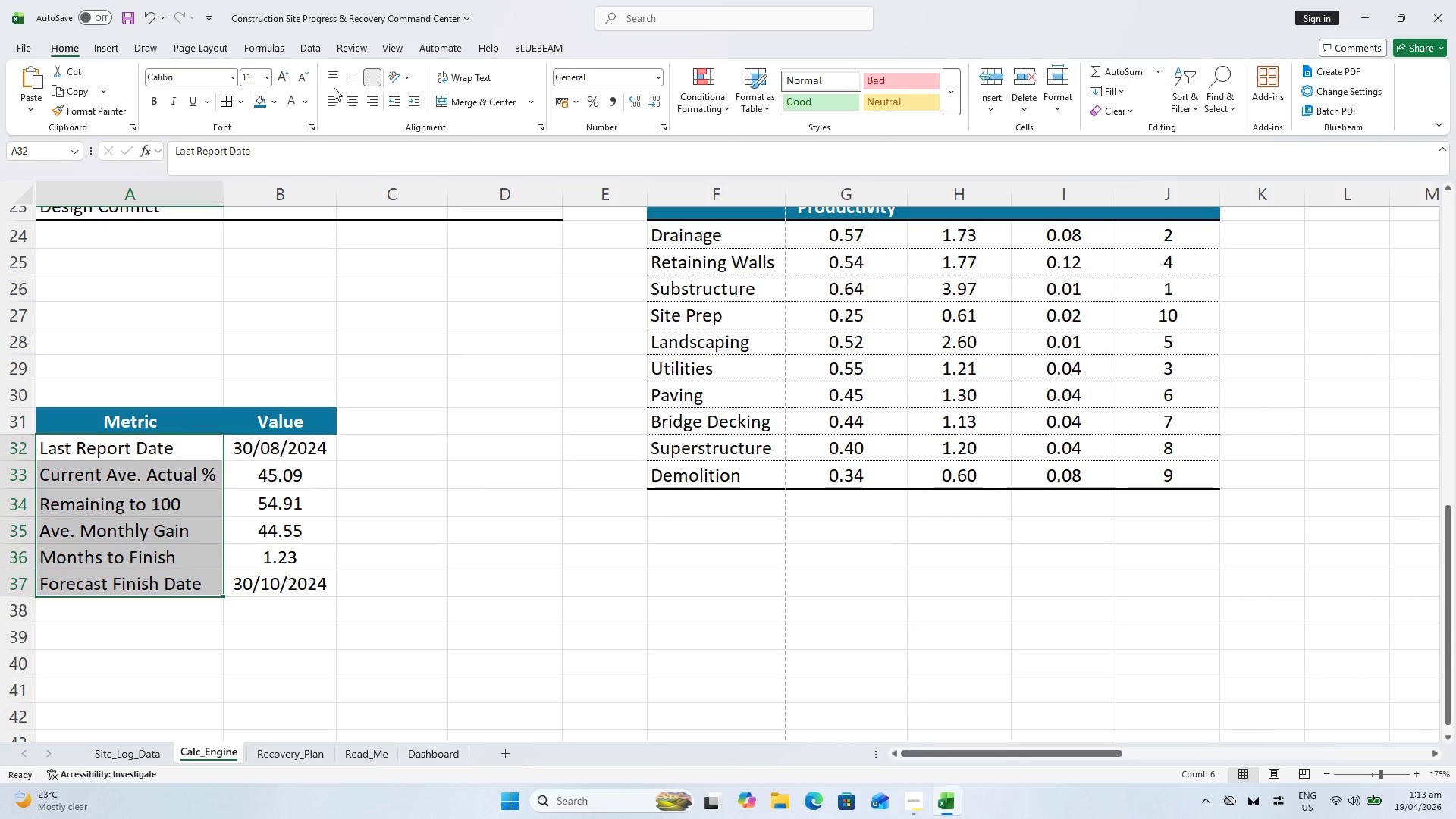 
left_click([325, 98])
 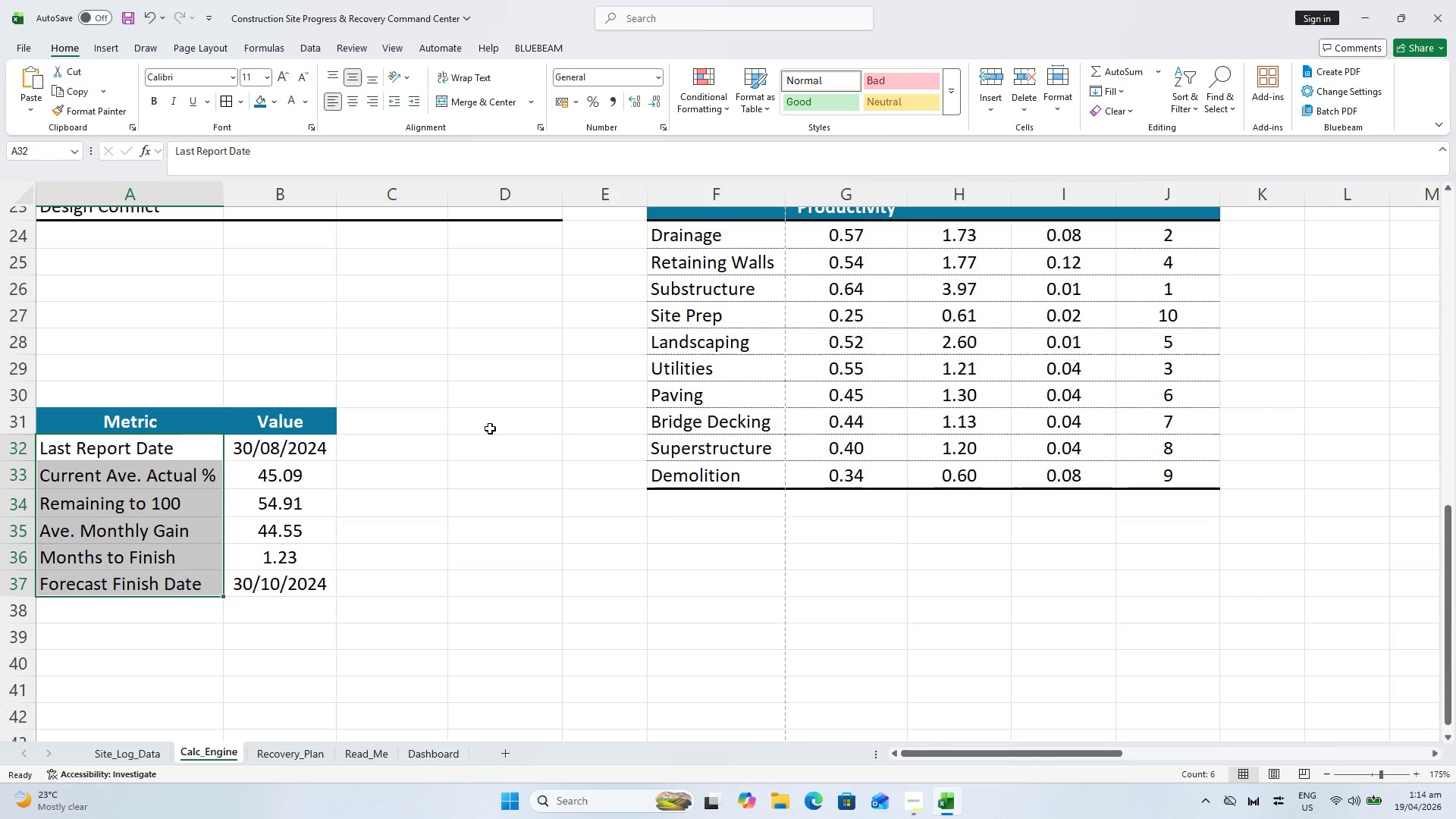 
wait(42.94)
 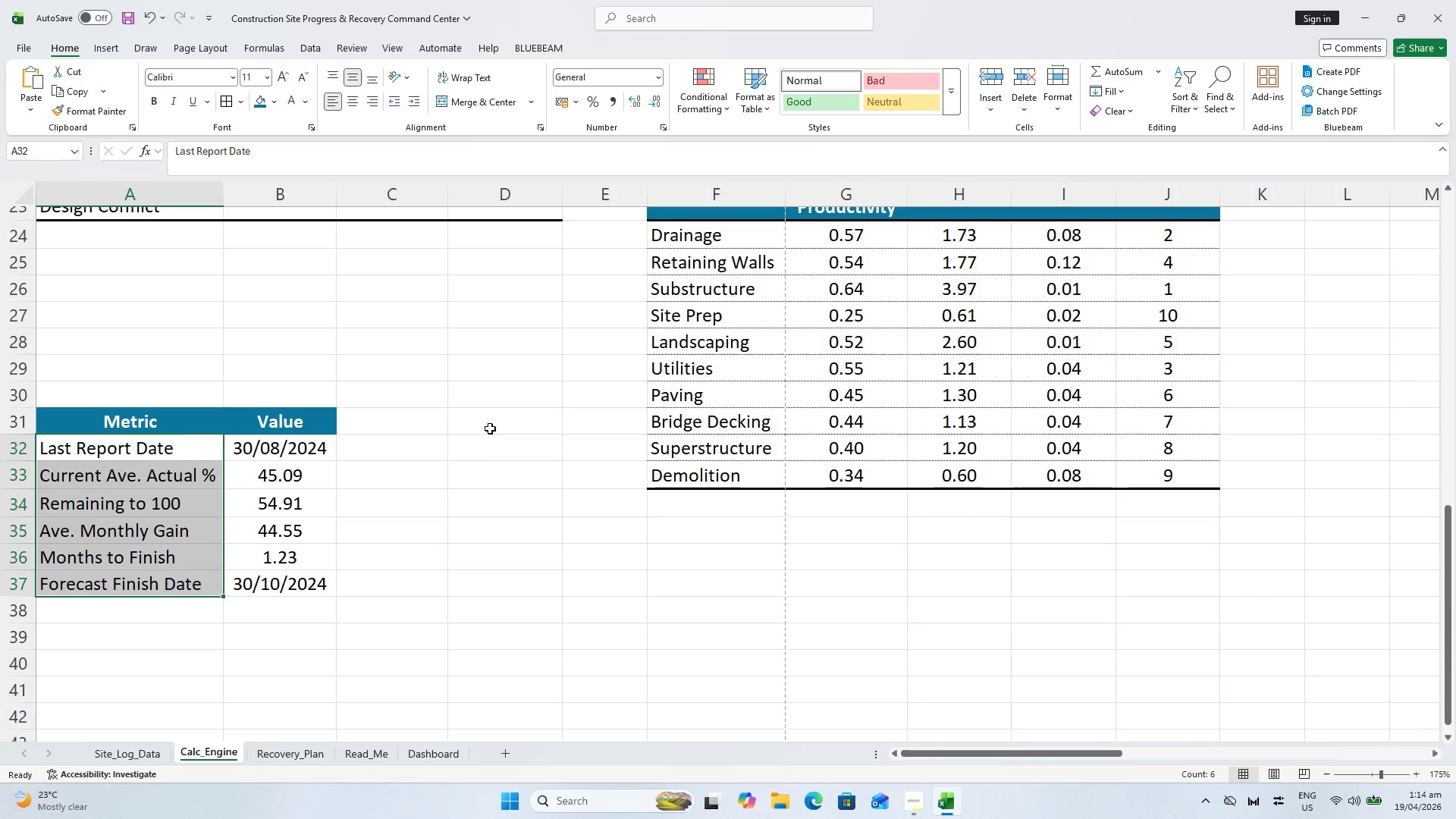 
left_click([429, 518])
 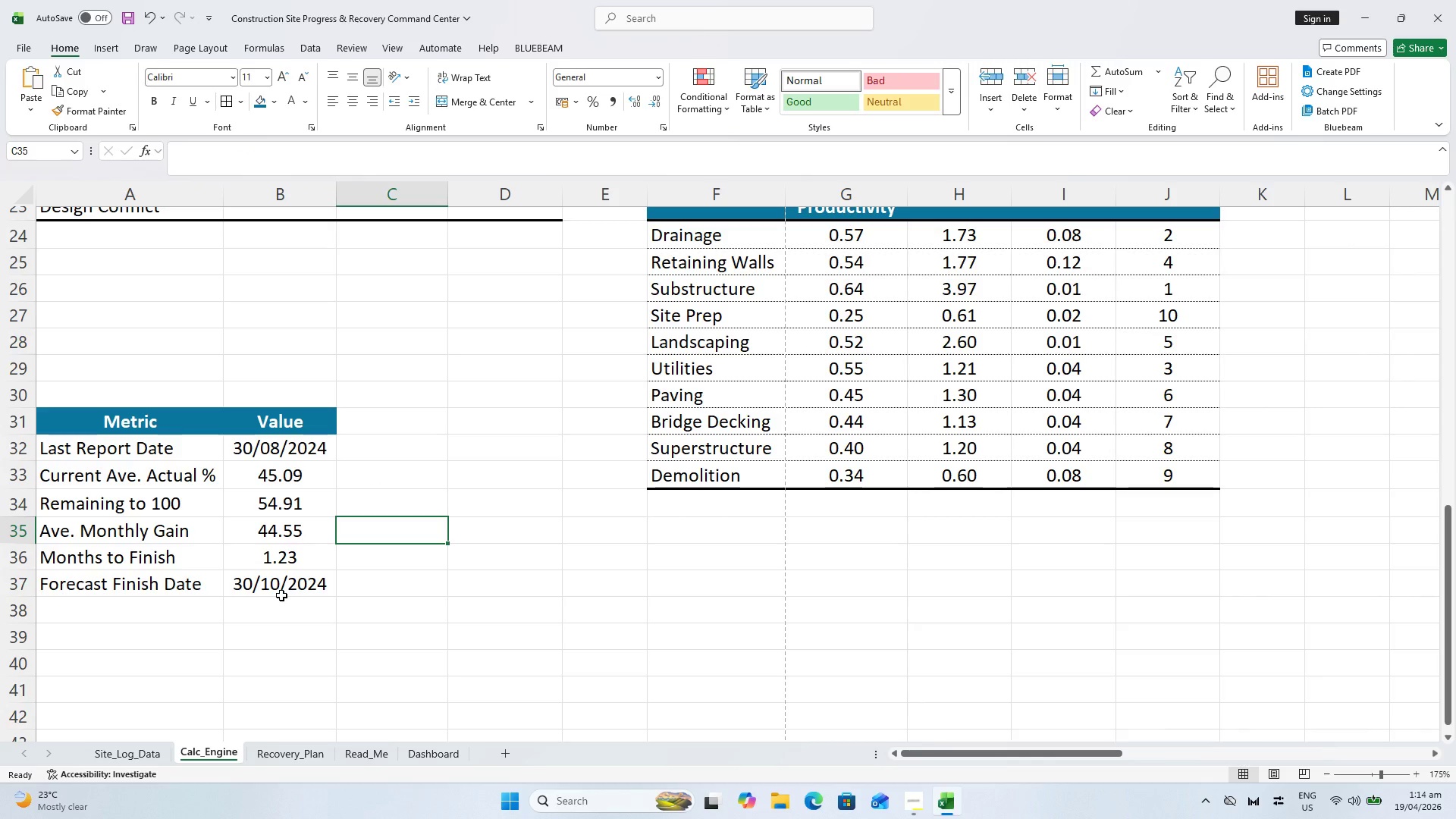 
key(Control+S)
 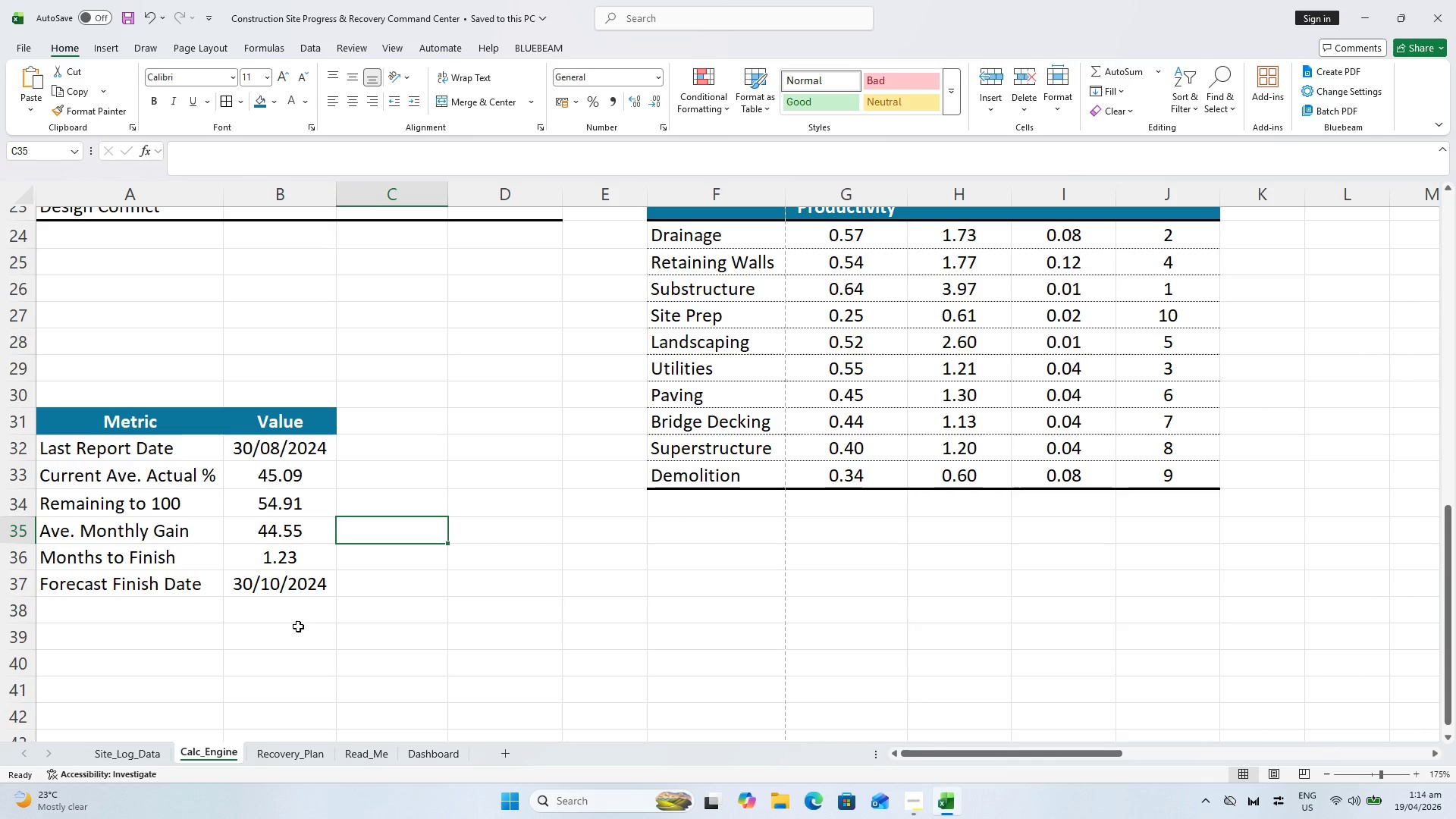 
wait(20.22)
 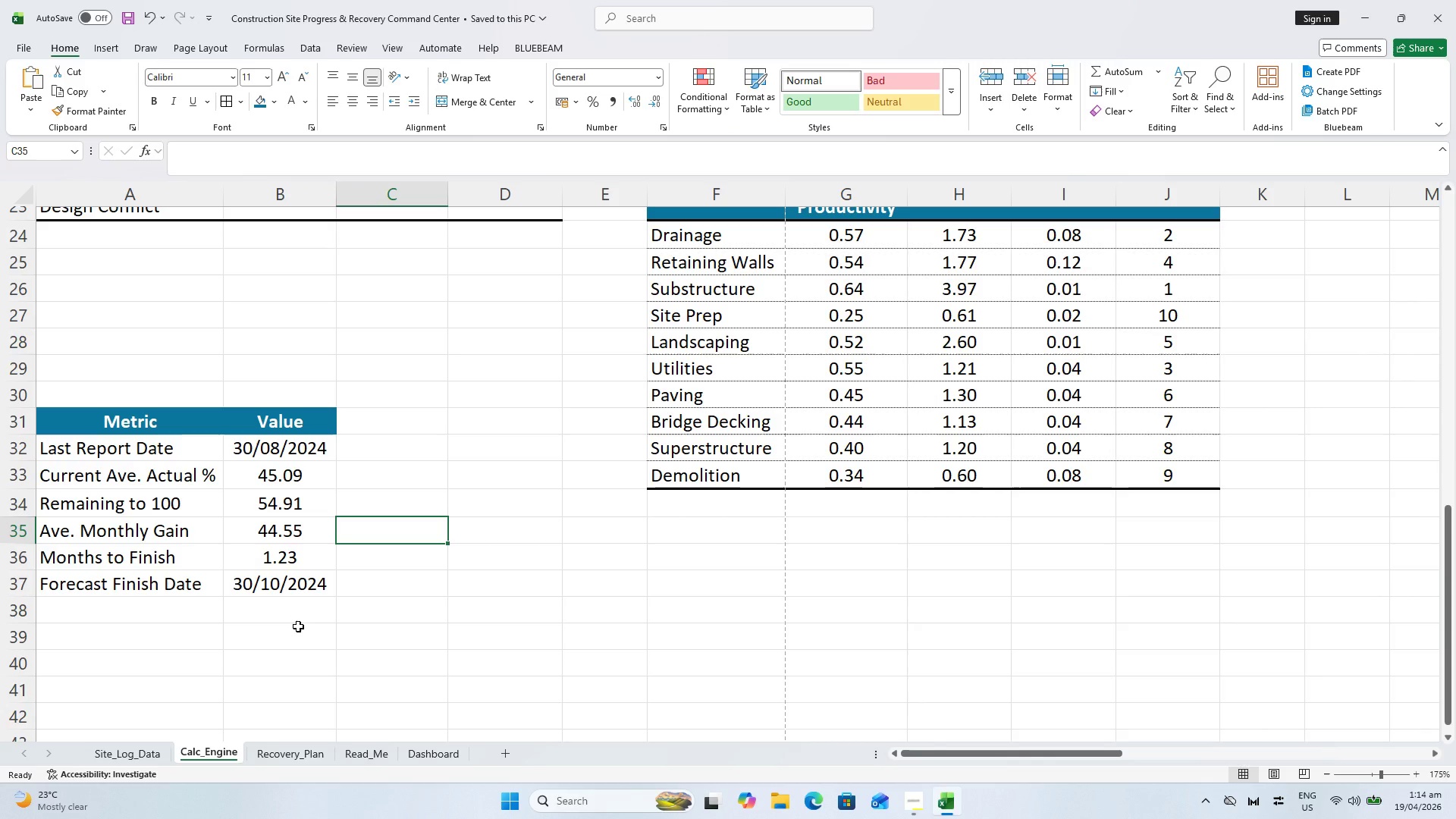 
key(Control+ControlLeft)
 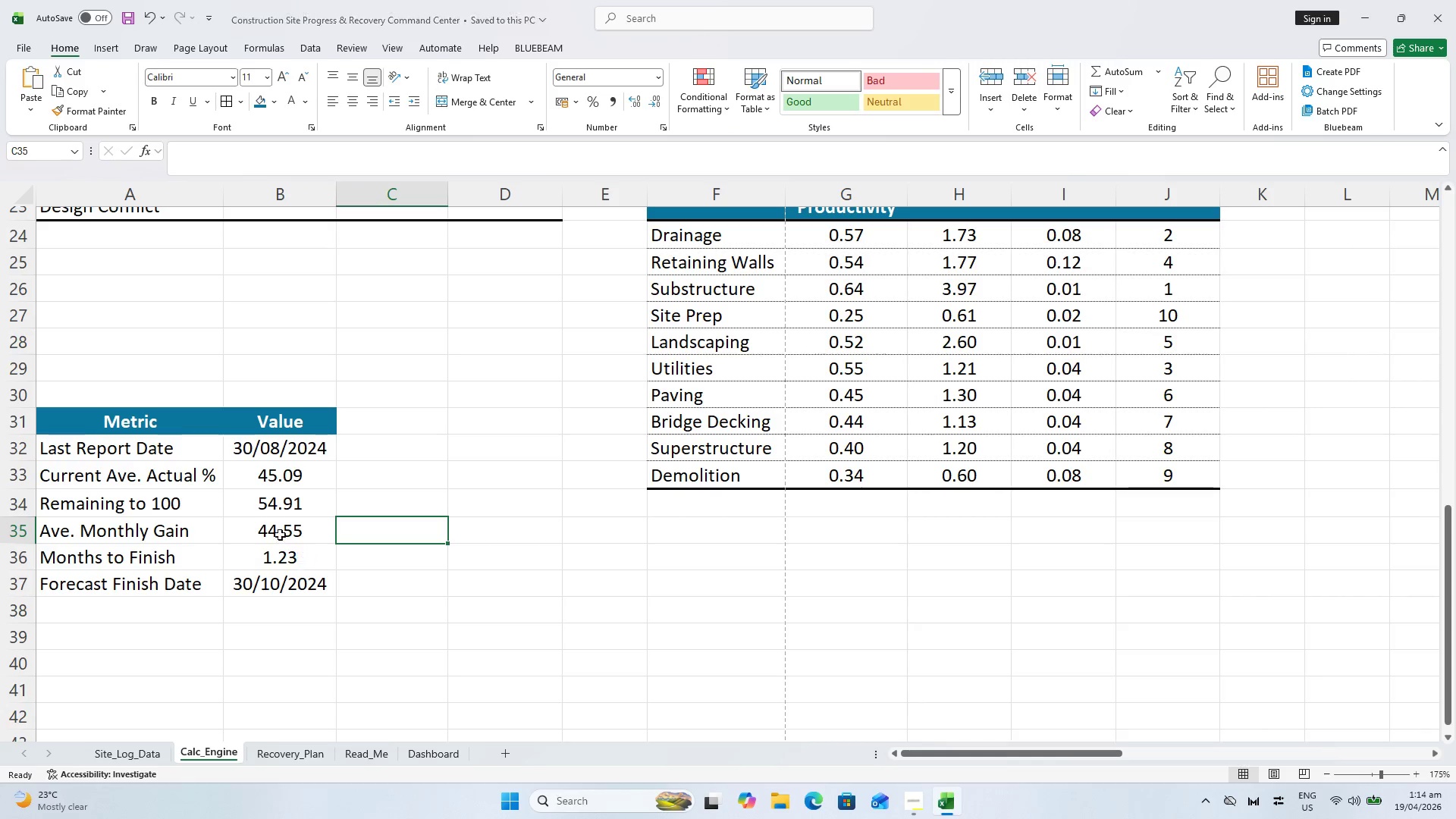 
key(Control+S)
 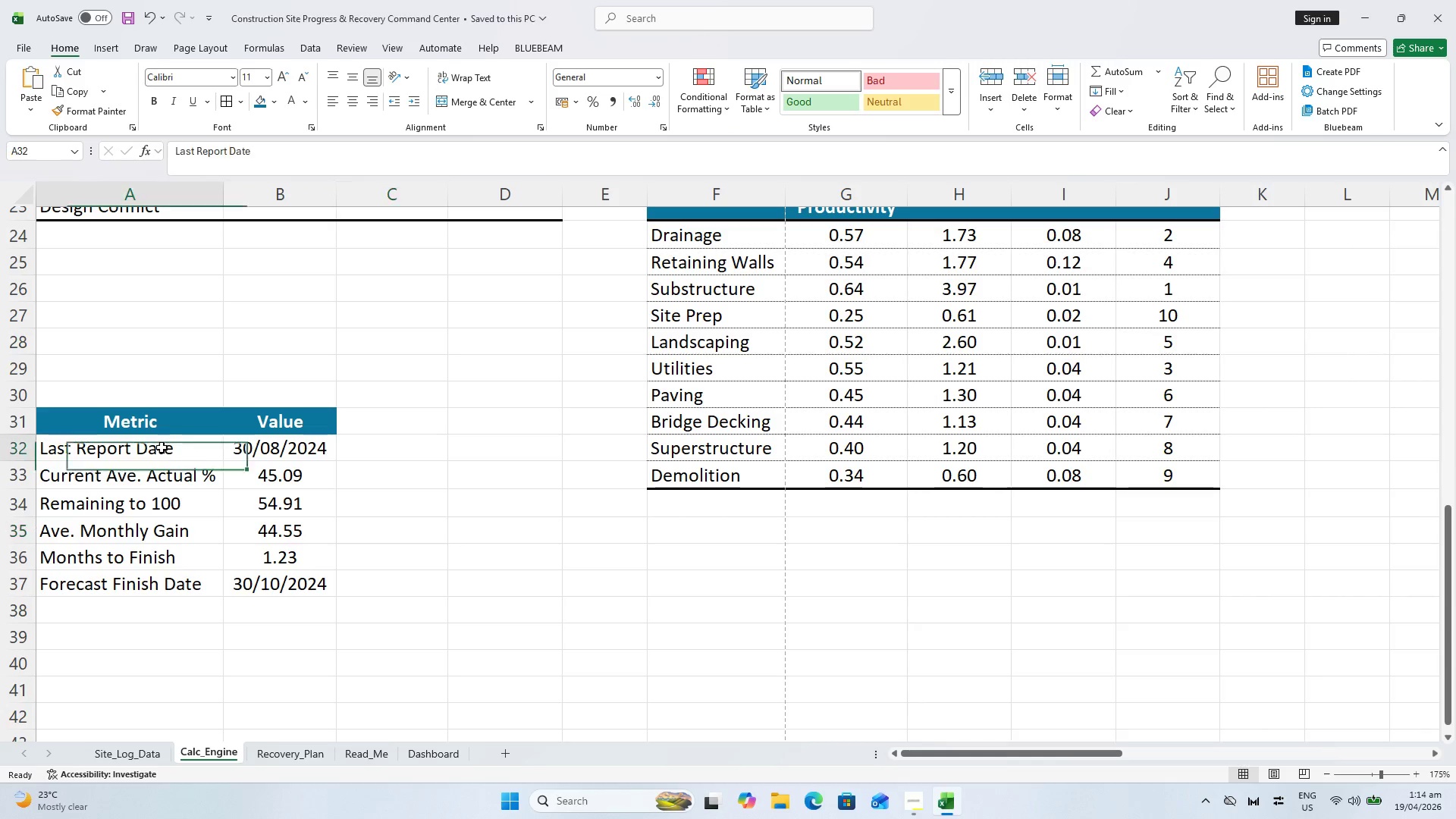 
hold_key(key=ShiftLeft, duration=0.55)
 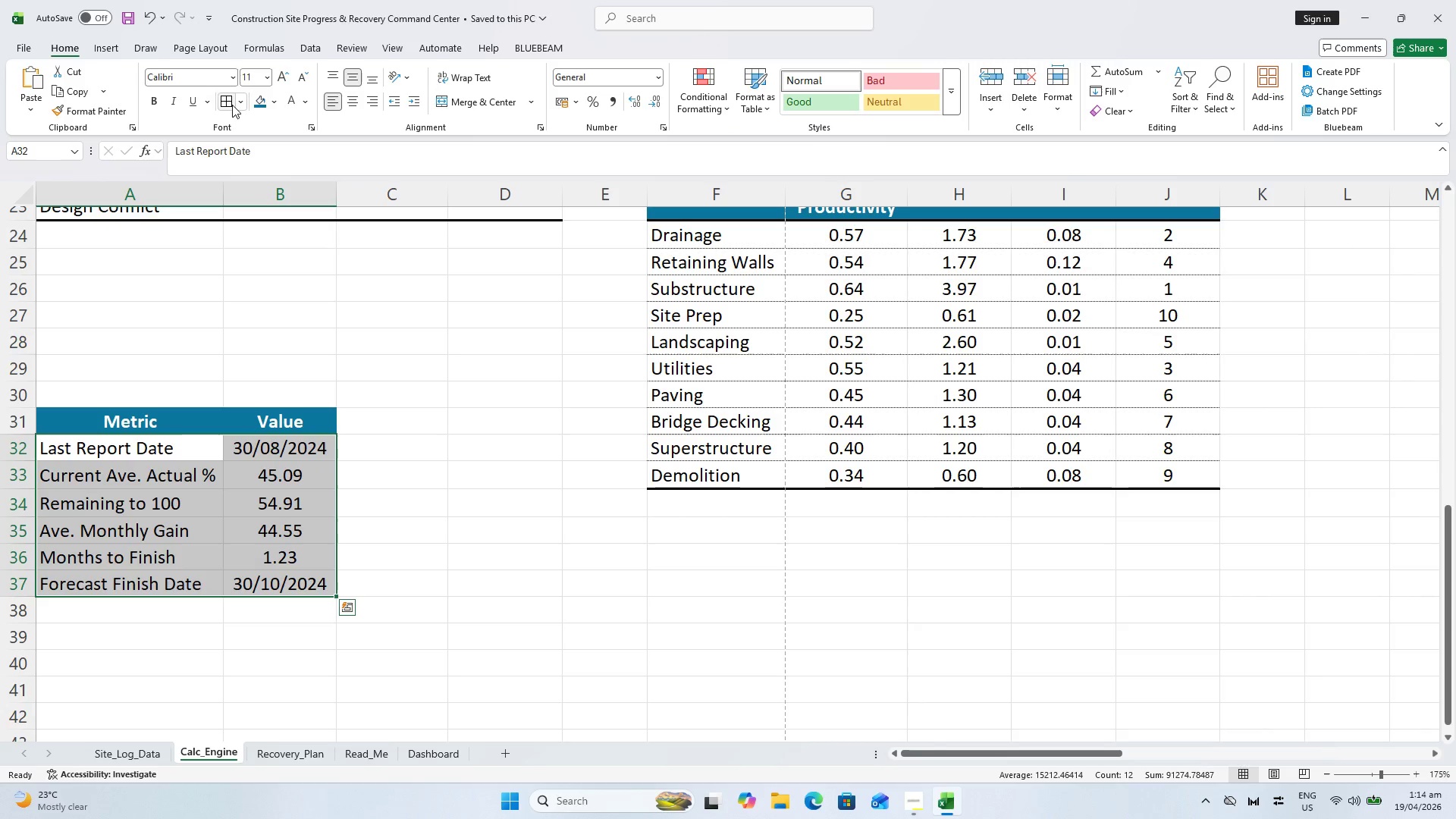 
left_click([231, 105])
 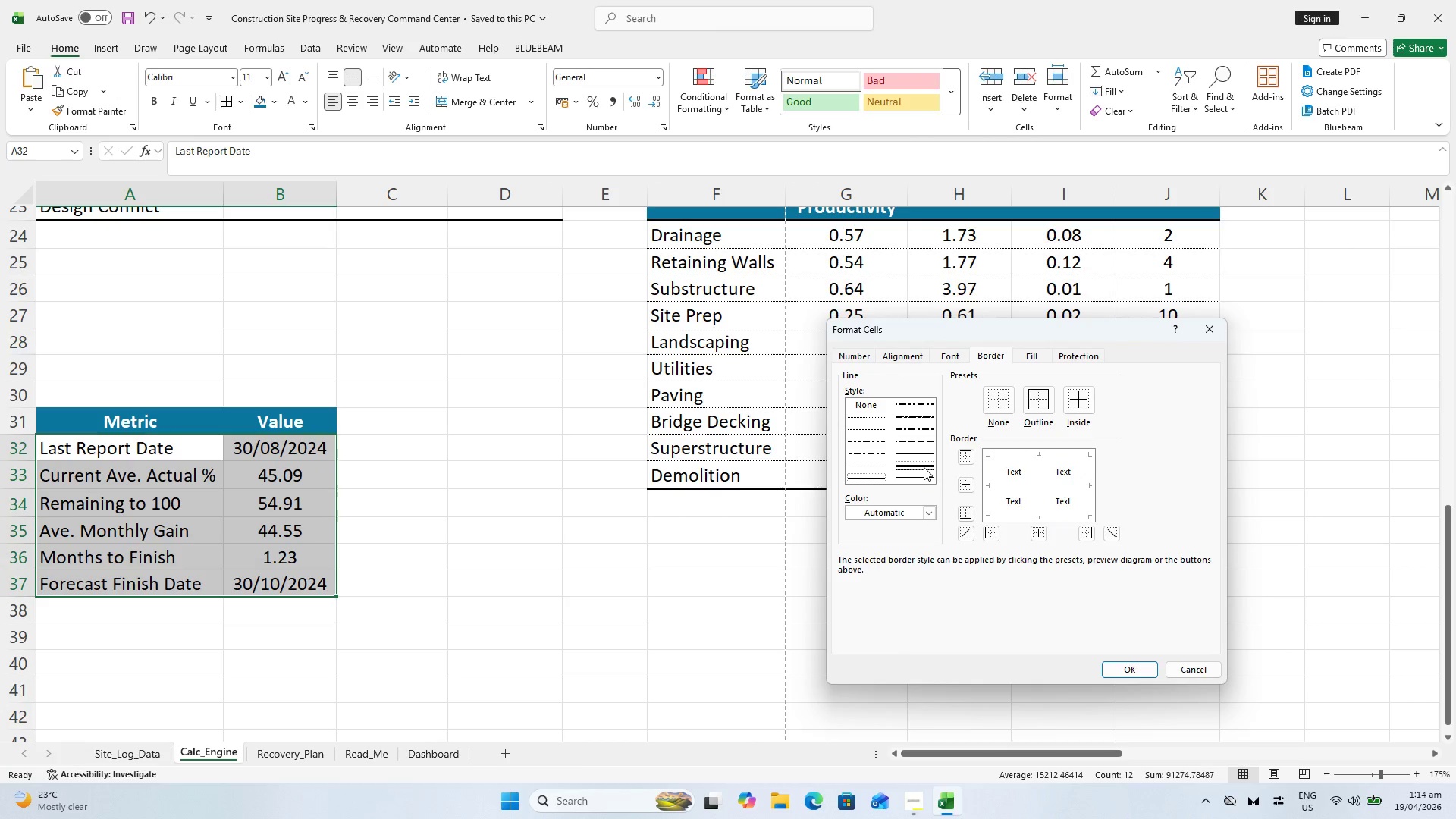 
left_click([1026, 463])
 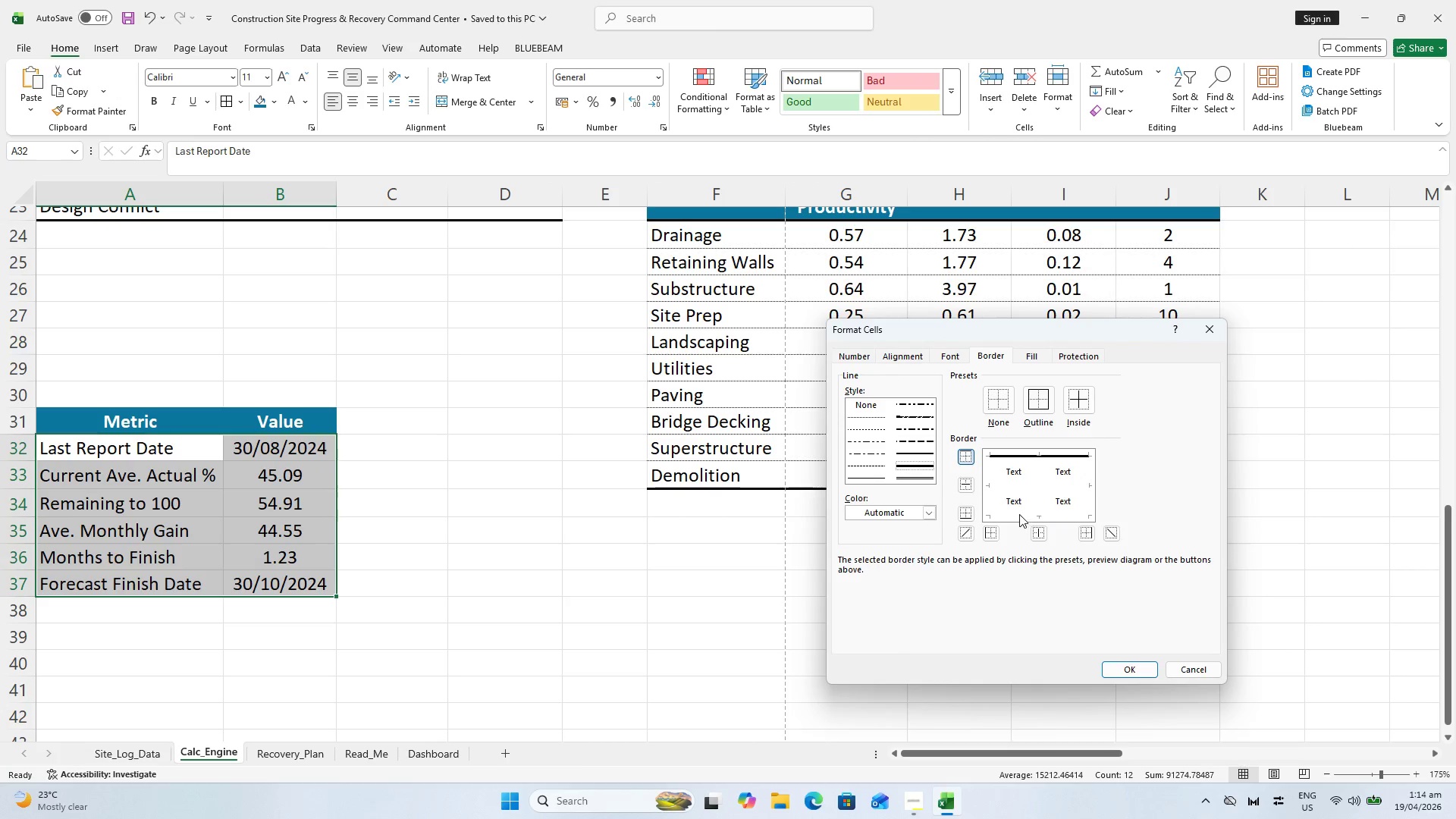 
left_click([1019, 514])
 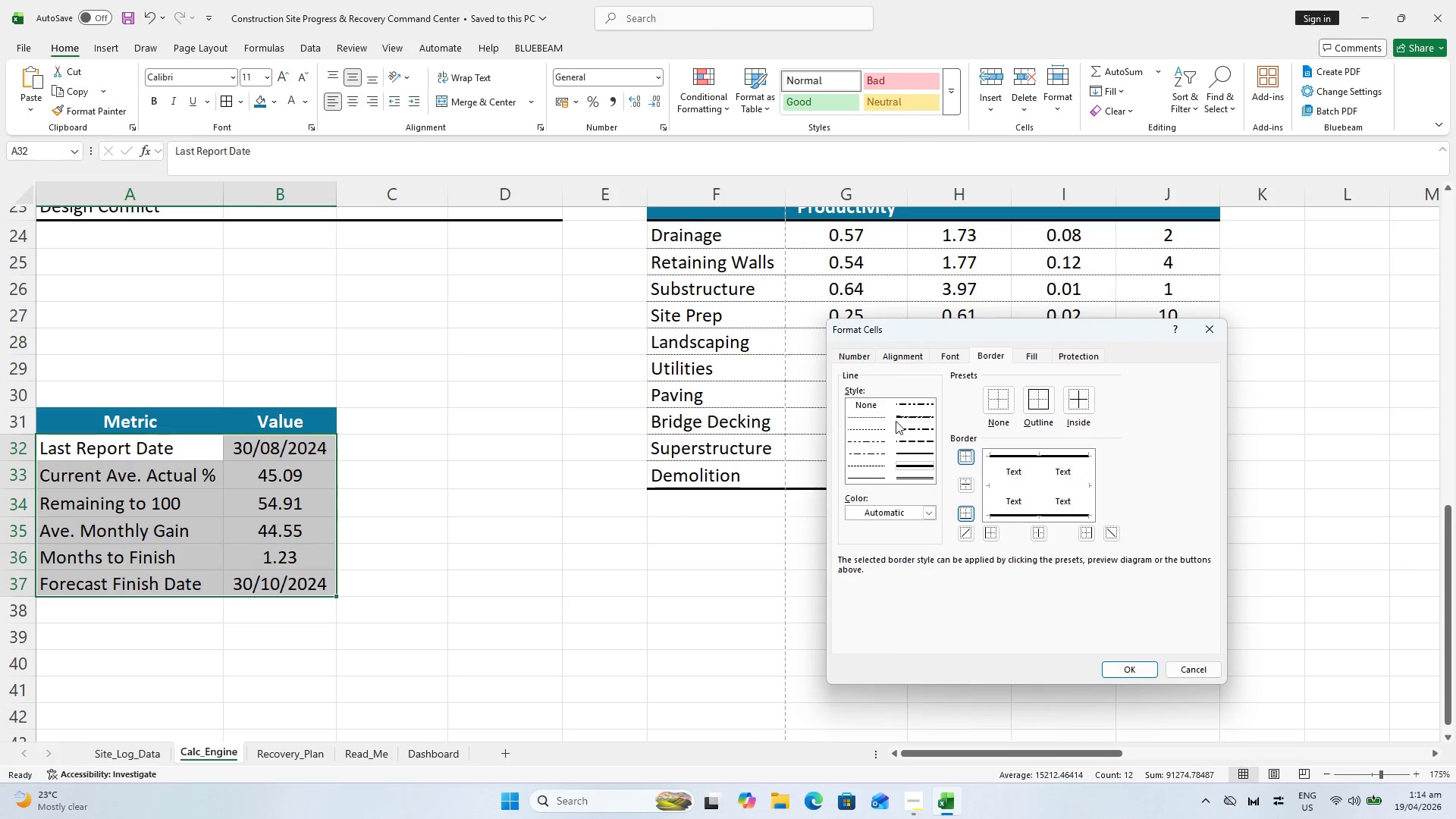 
left_click([871, 411])
 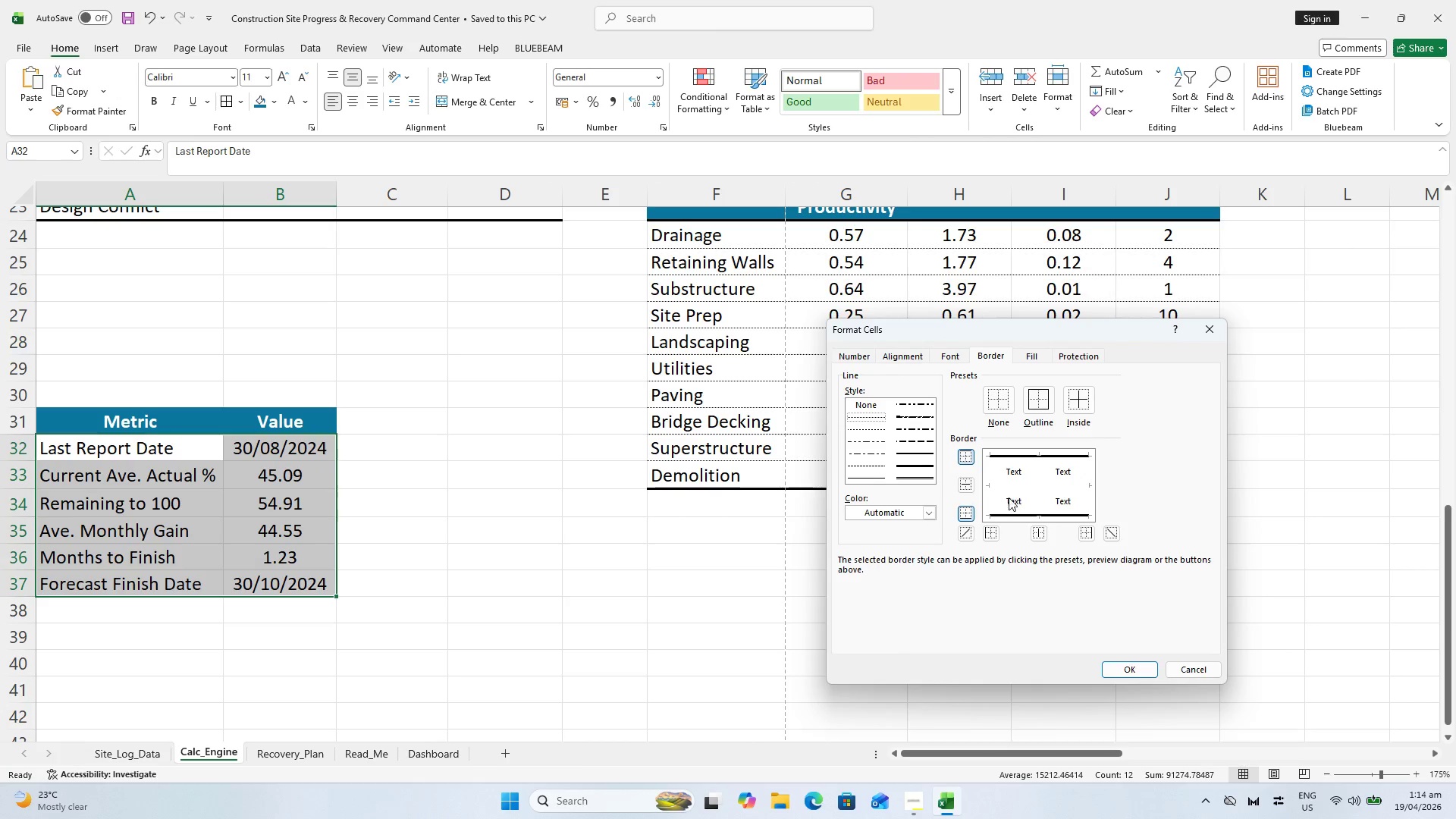 
left_click([1017, 486])
 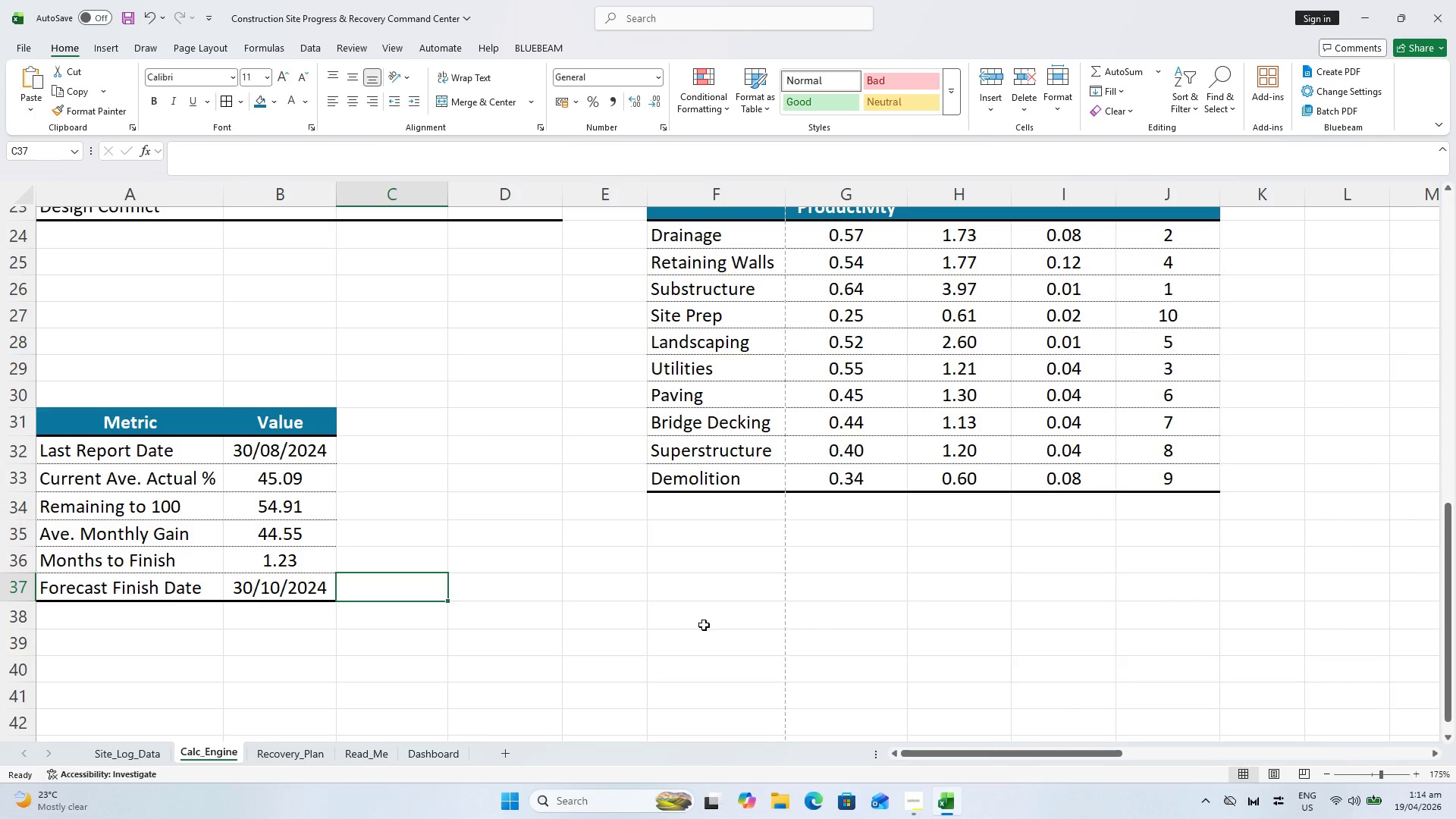 
key(Control+S)
 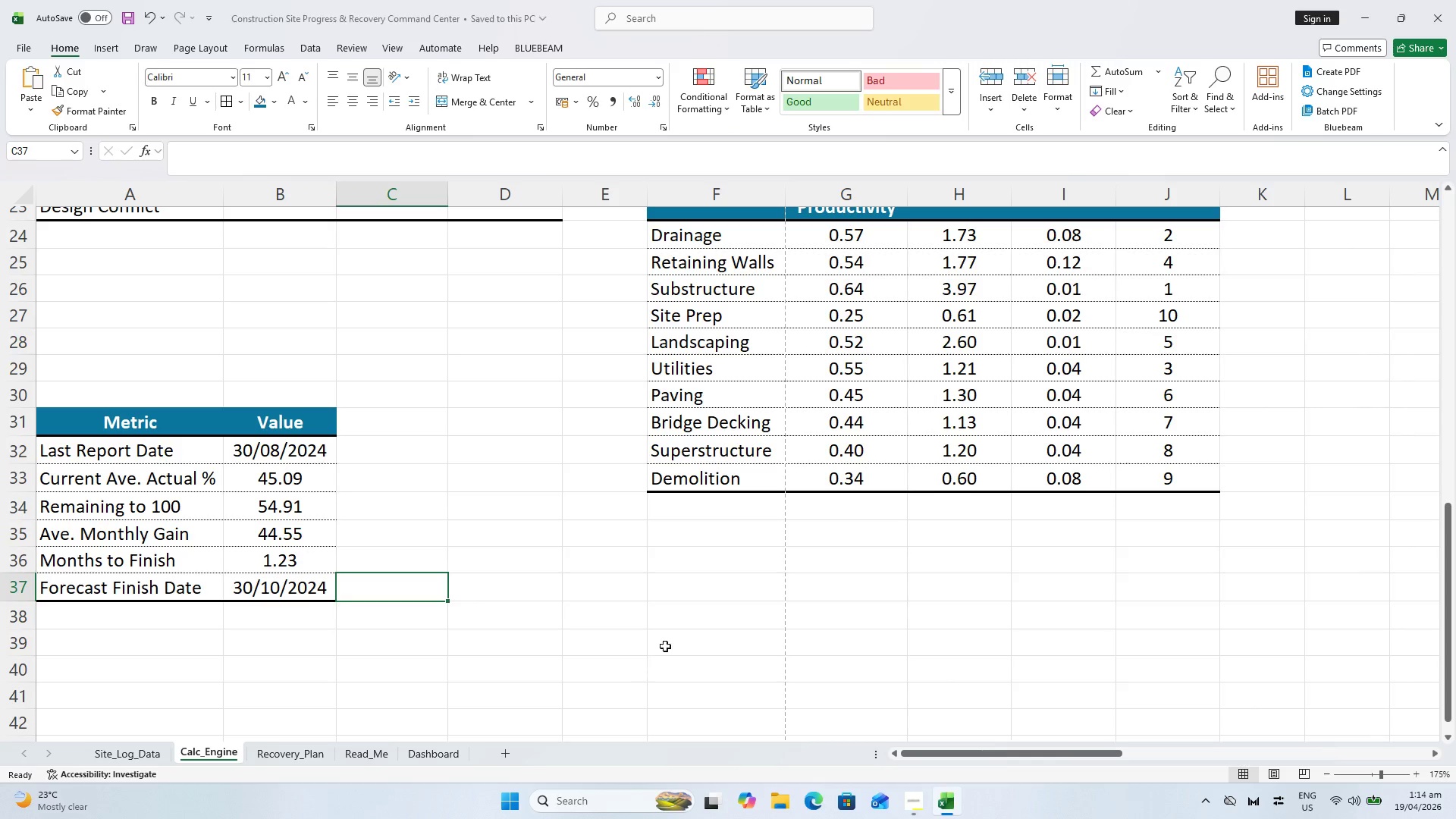 
scroll: coordinate [688, 623], scroll_direction: up, amount: 9.0
 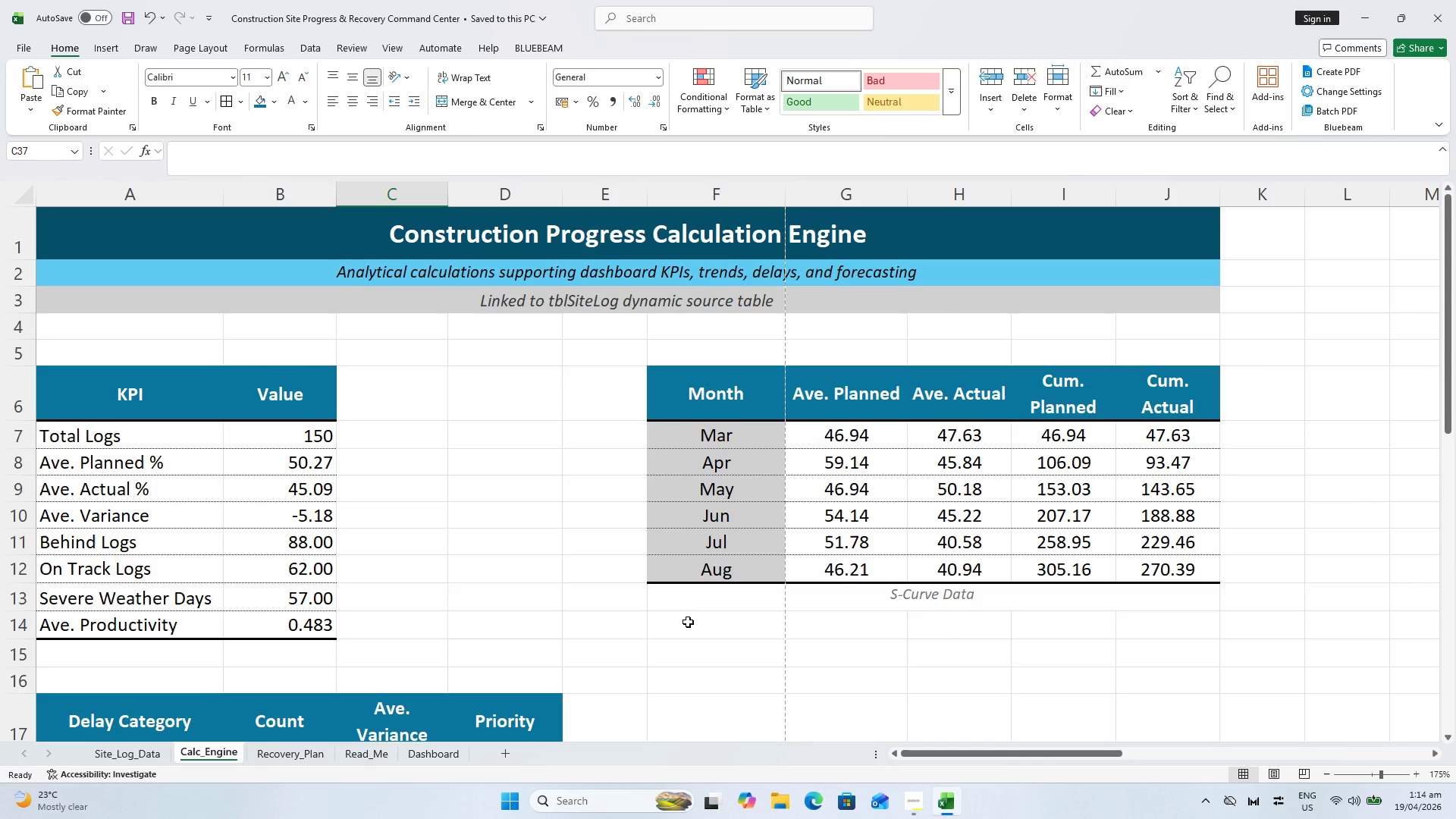 
scroll: coordinate [688, 624], scroll_direction: down, amount: 6.0
 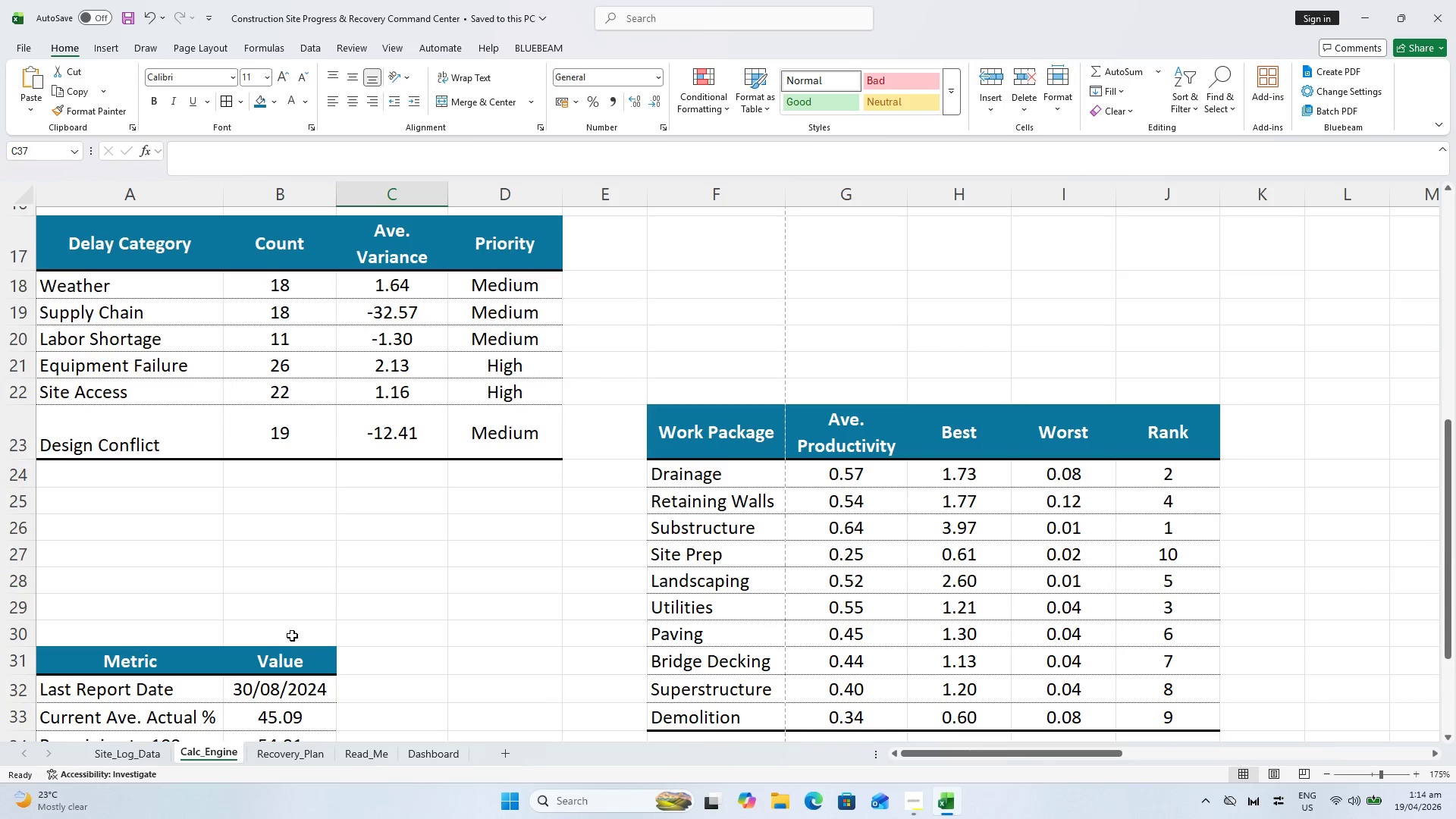 
scroll: coordinate [629, 547], scroll_direction: up, amount: 7.0
 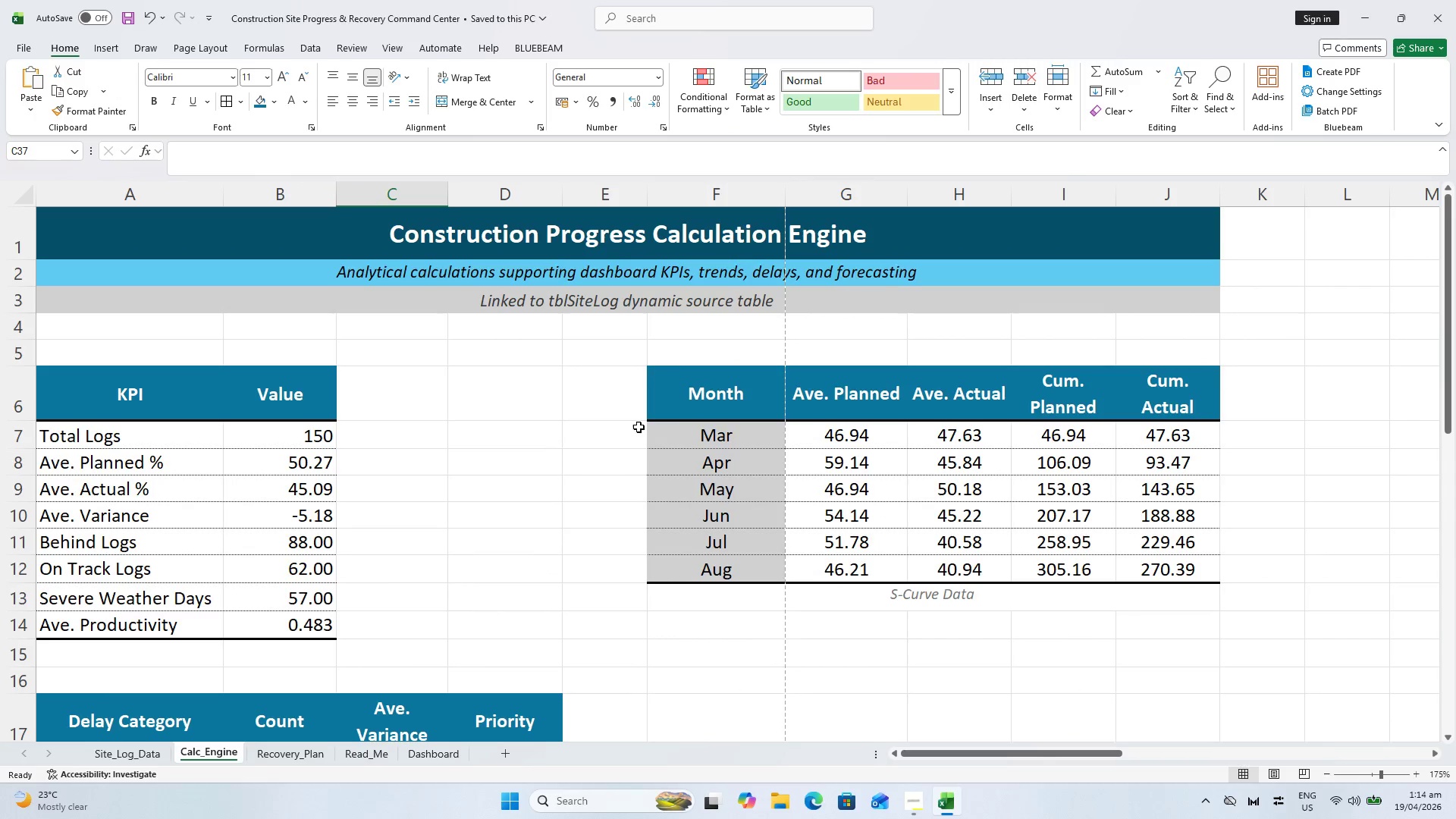 
left_click([857, 593])
 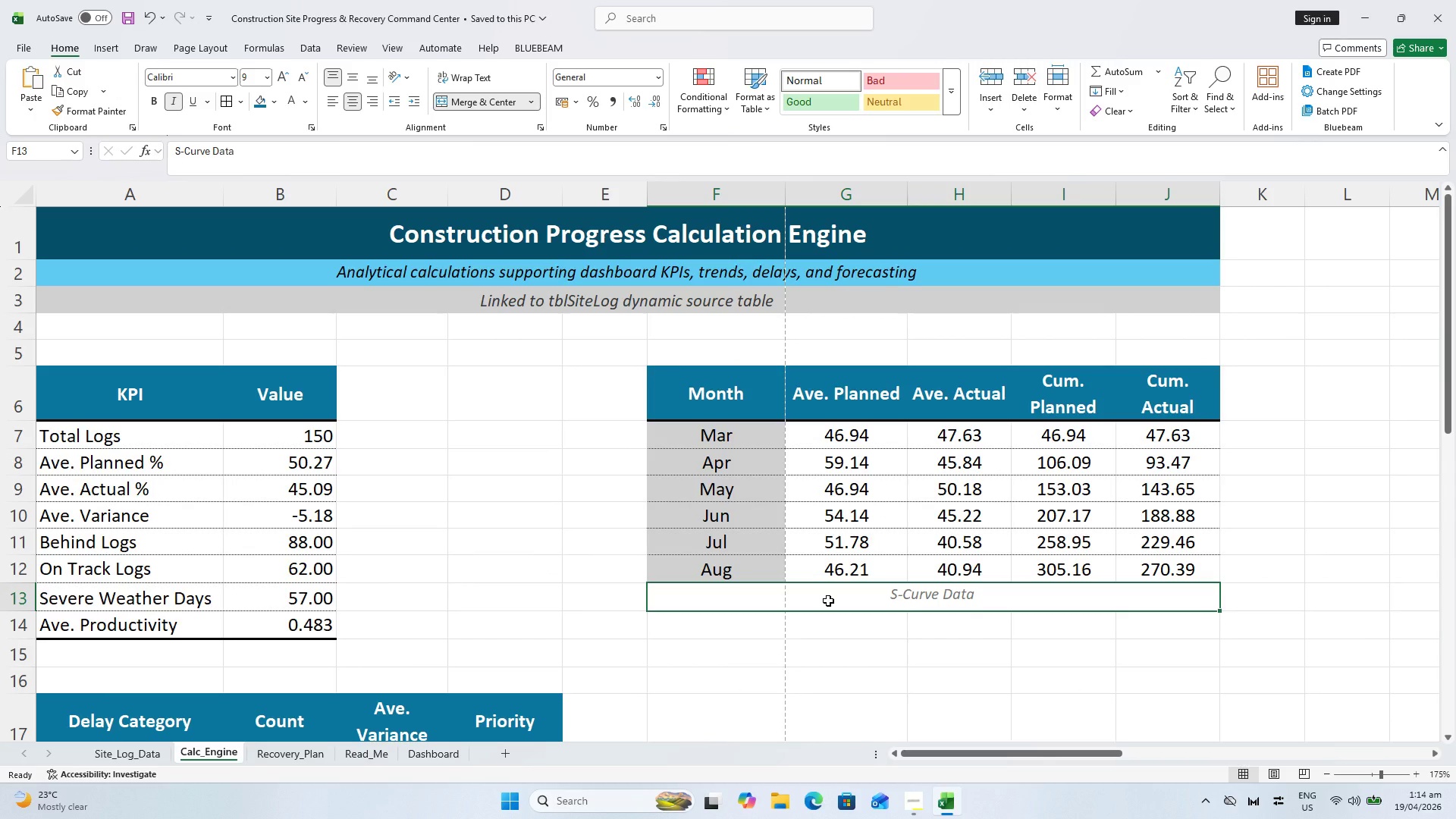 
scroll: coordinate [822, 614], scroll_direction: down, amount: 2.0
 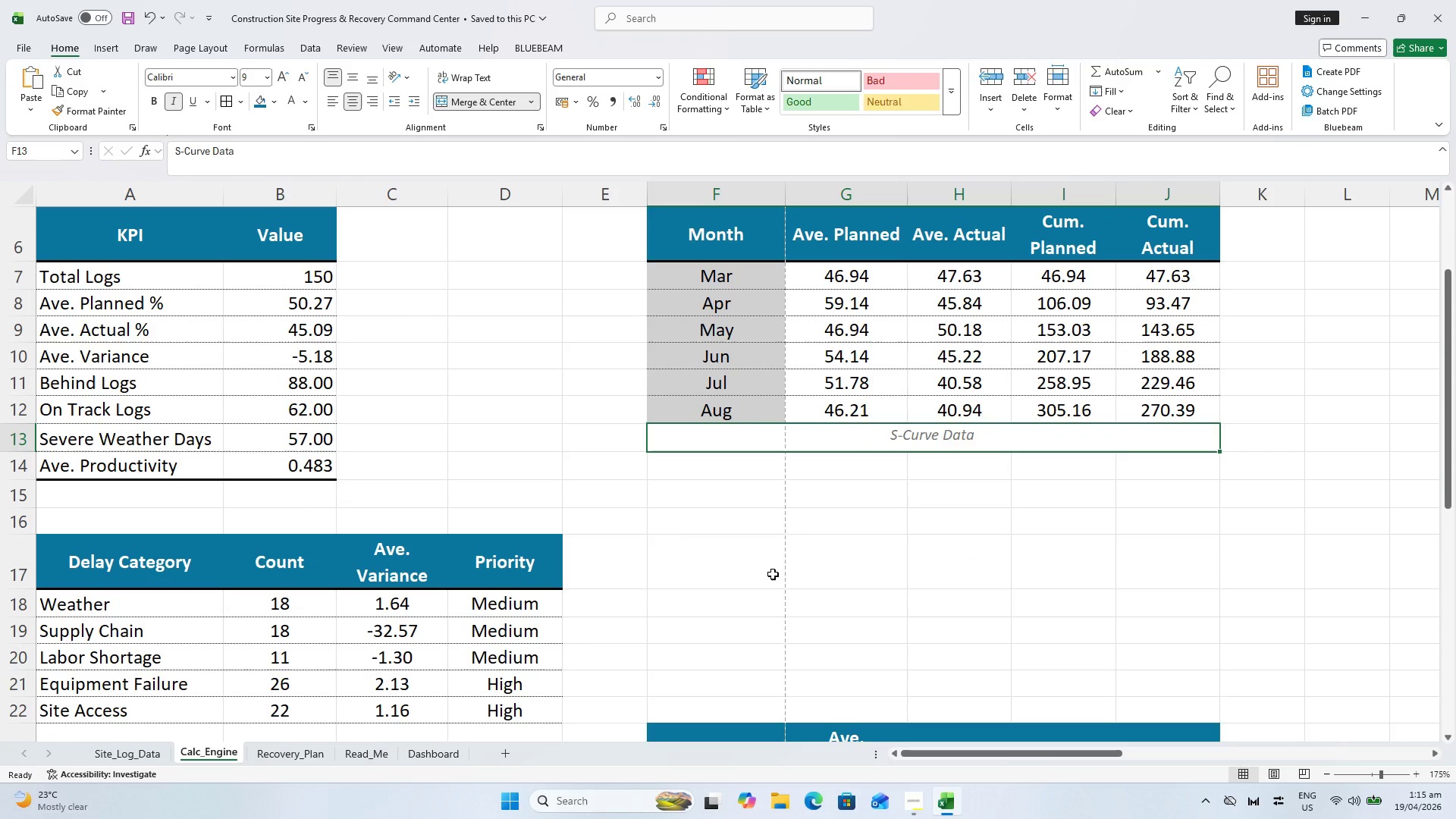 
wait(17.09)
 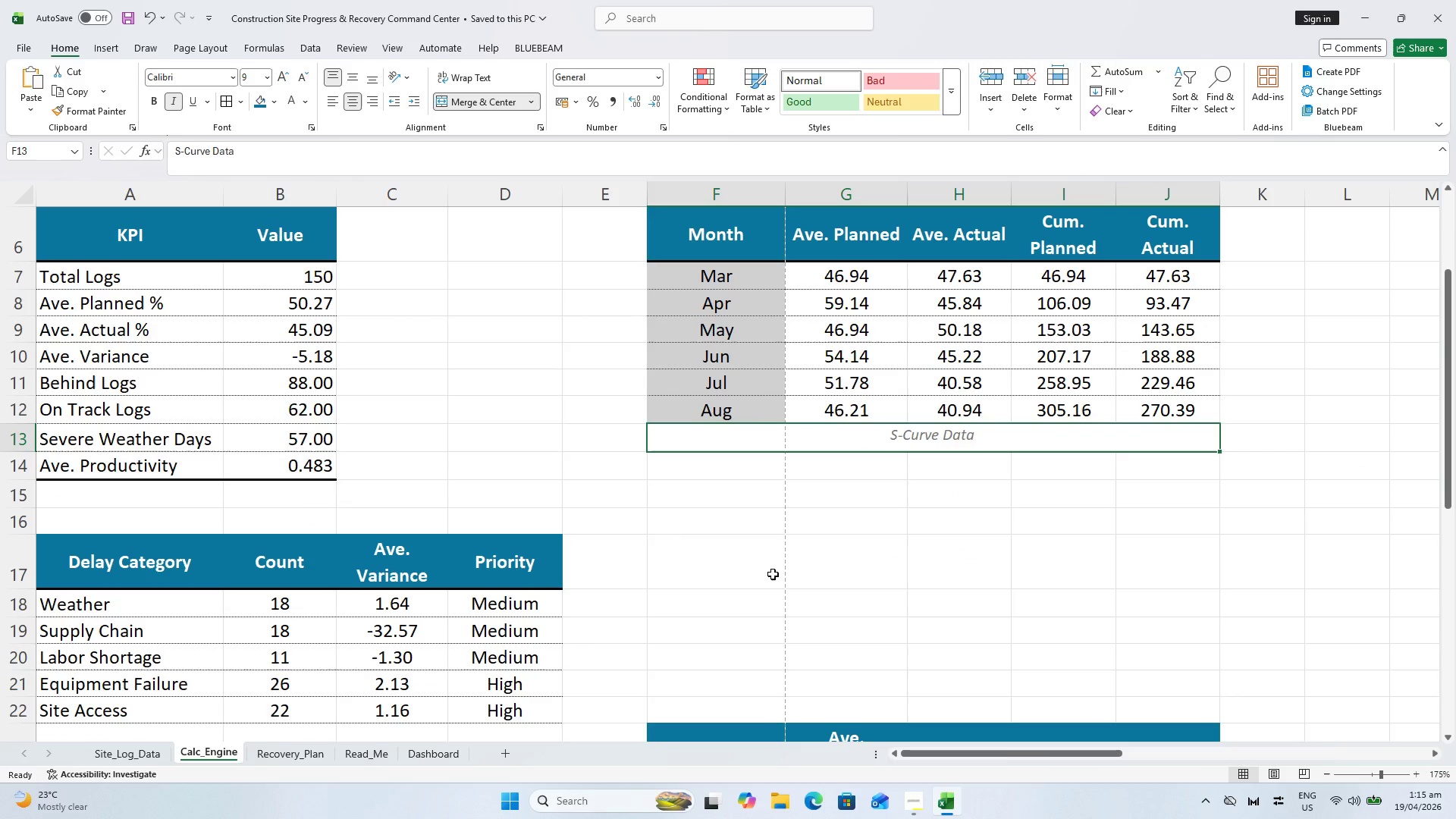 
scroll: coordinate [128, 455], scroll_direction: up, amount: 2.0
 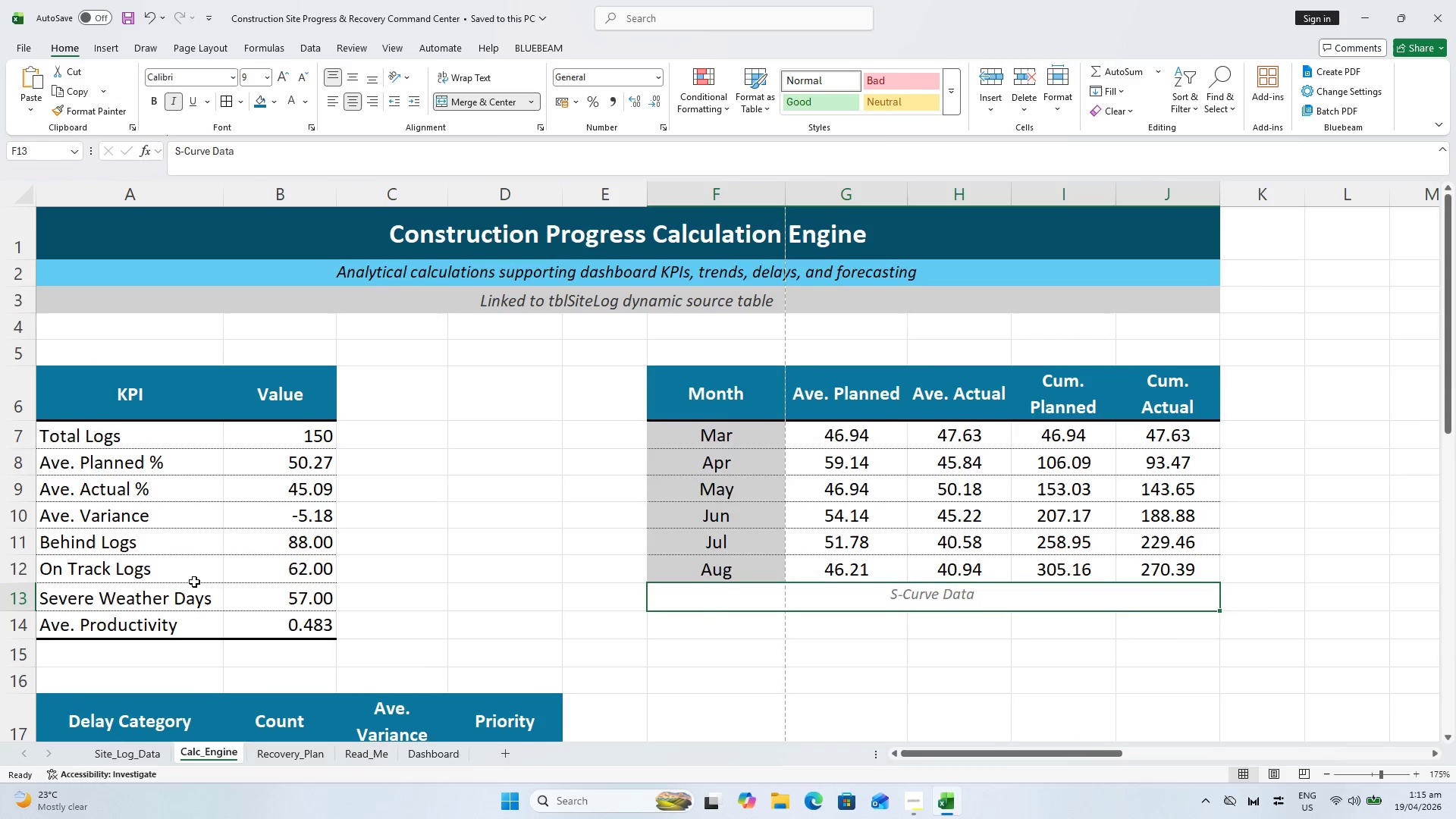 
scroll: coordinate [196, 622], scroll_direction: down, amount: 1.0
 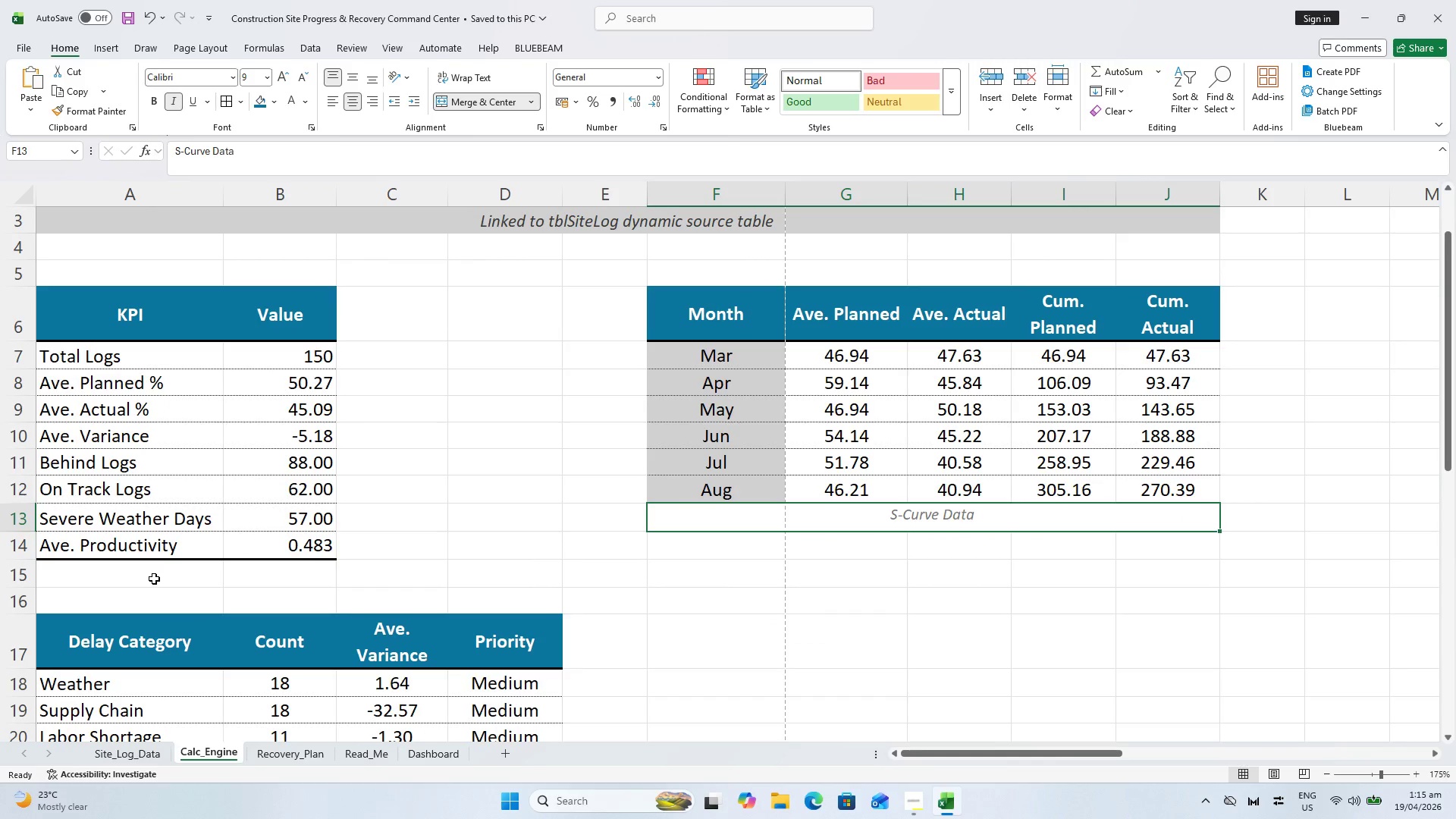 
left_click_drag(start_coordinate=[154, 579], to_coordinate=[231, 579])
 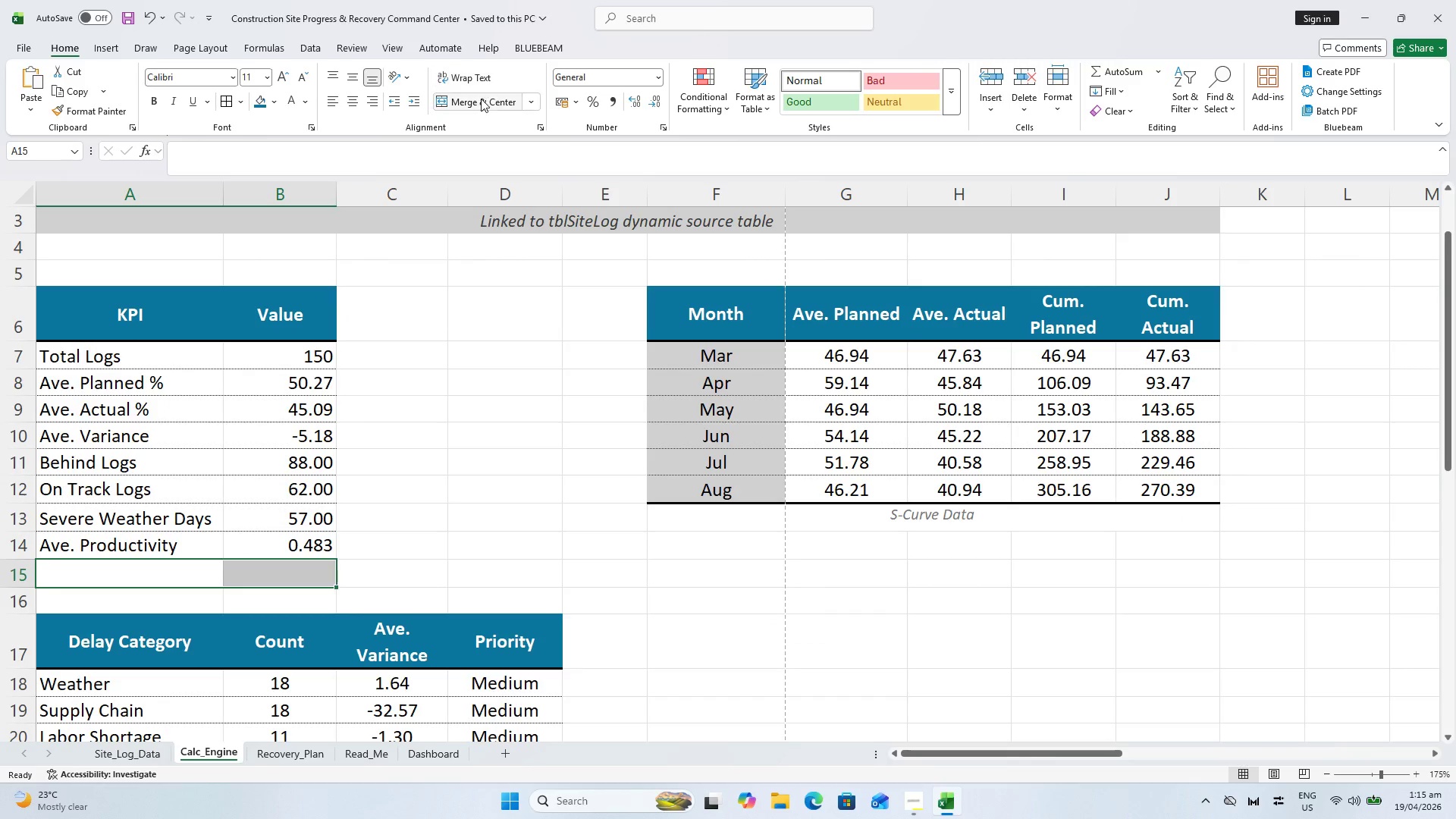 
left_click([480, 104])
 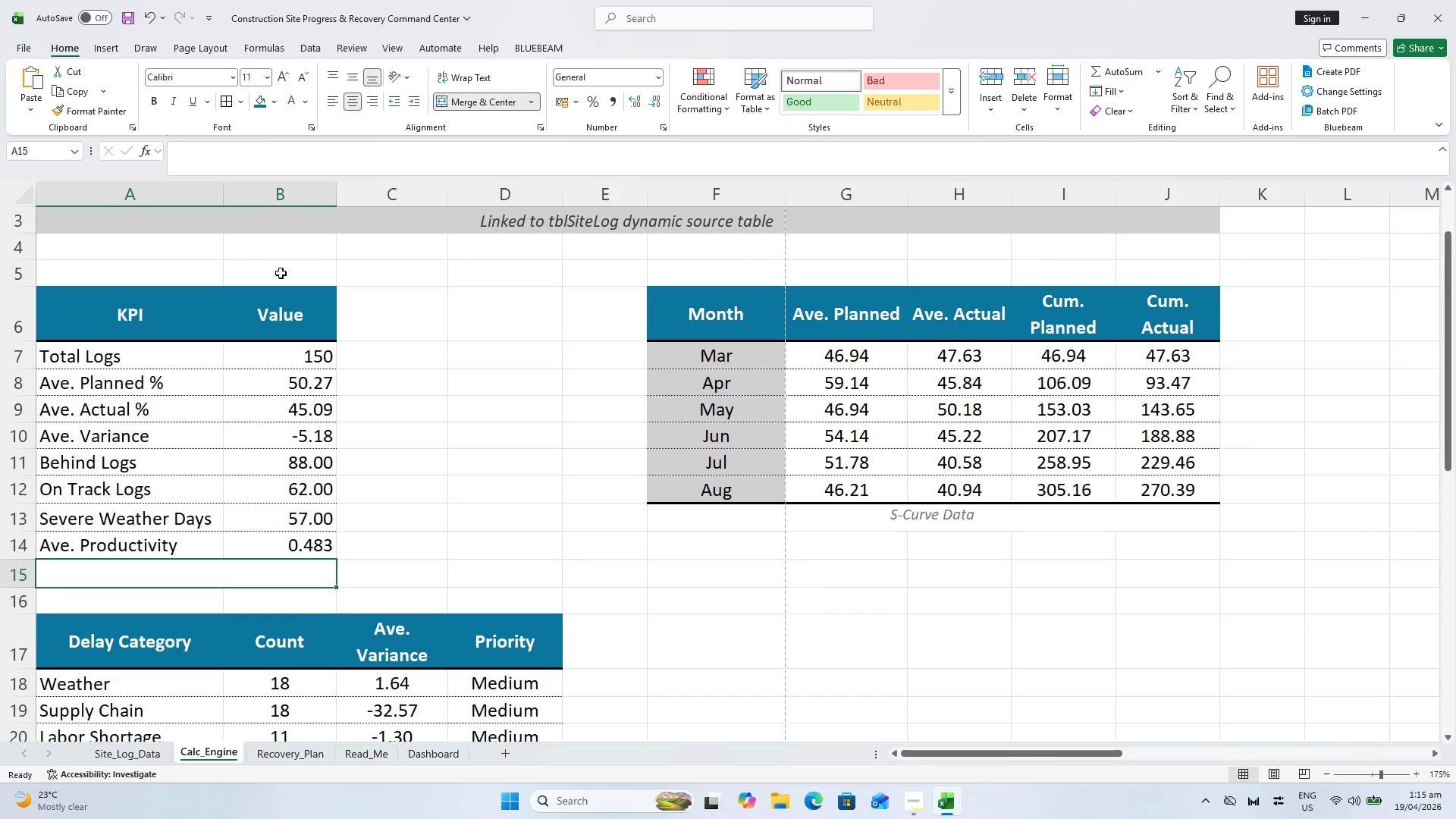 
type(KPI S)
key(Backspace)
type(Summary)
 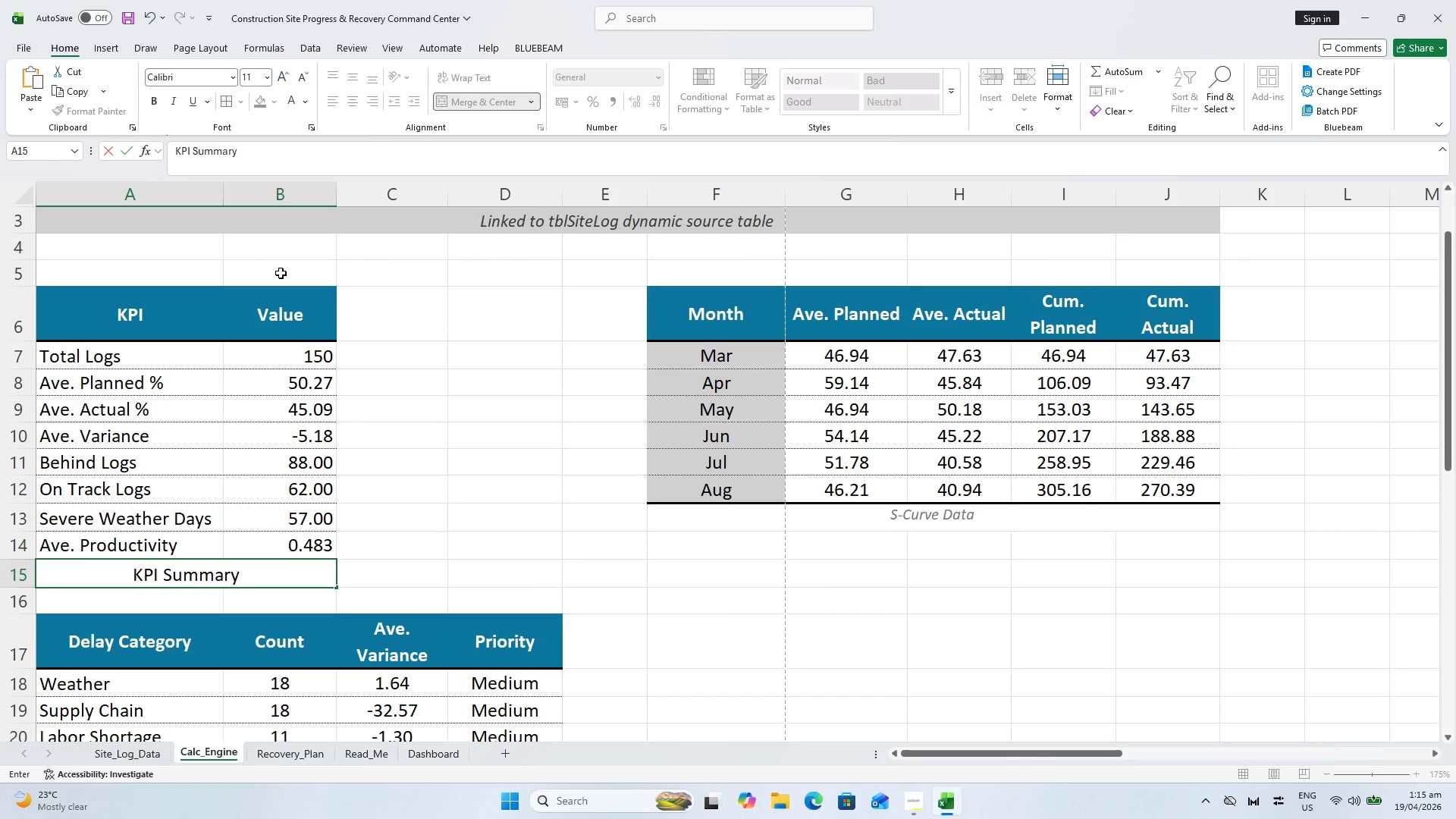 
key(Enter)
 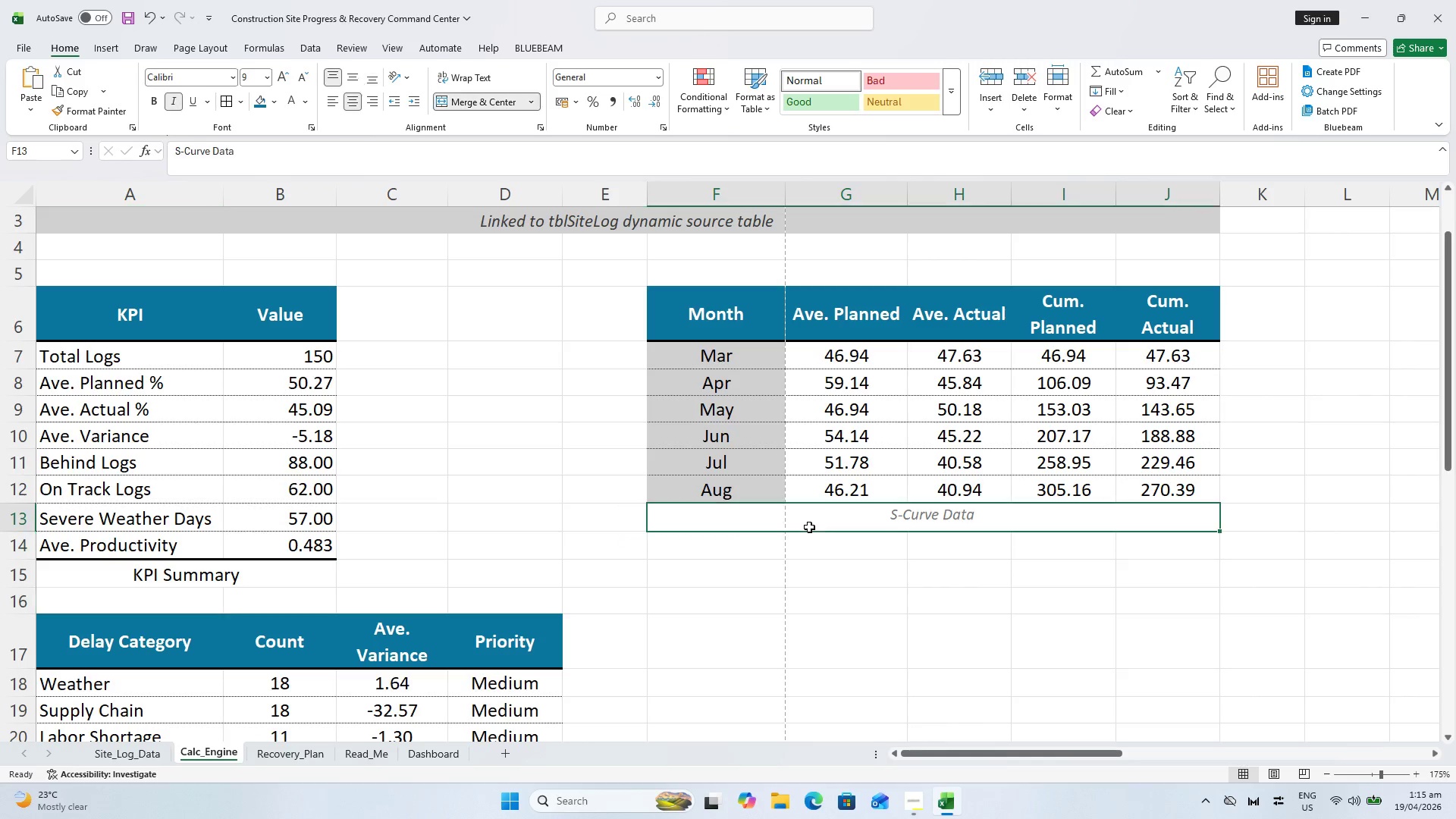 
key(Control+C)
 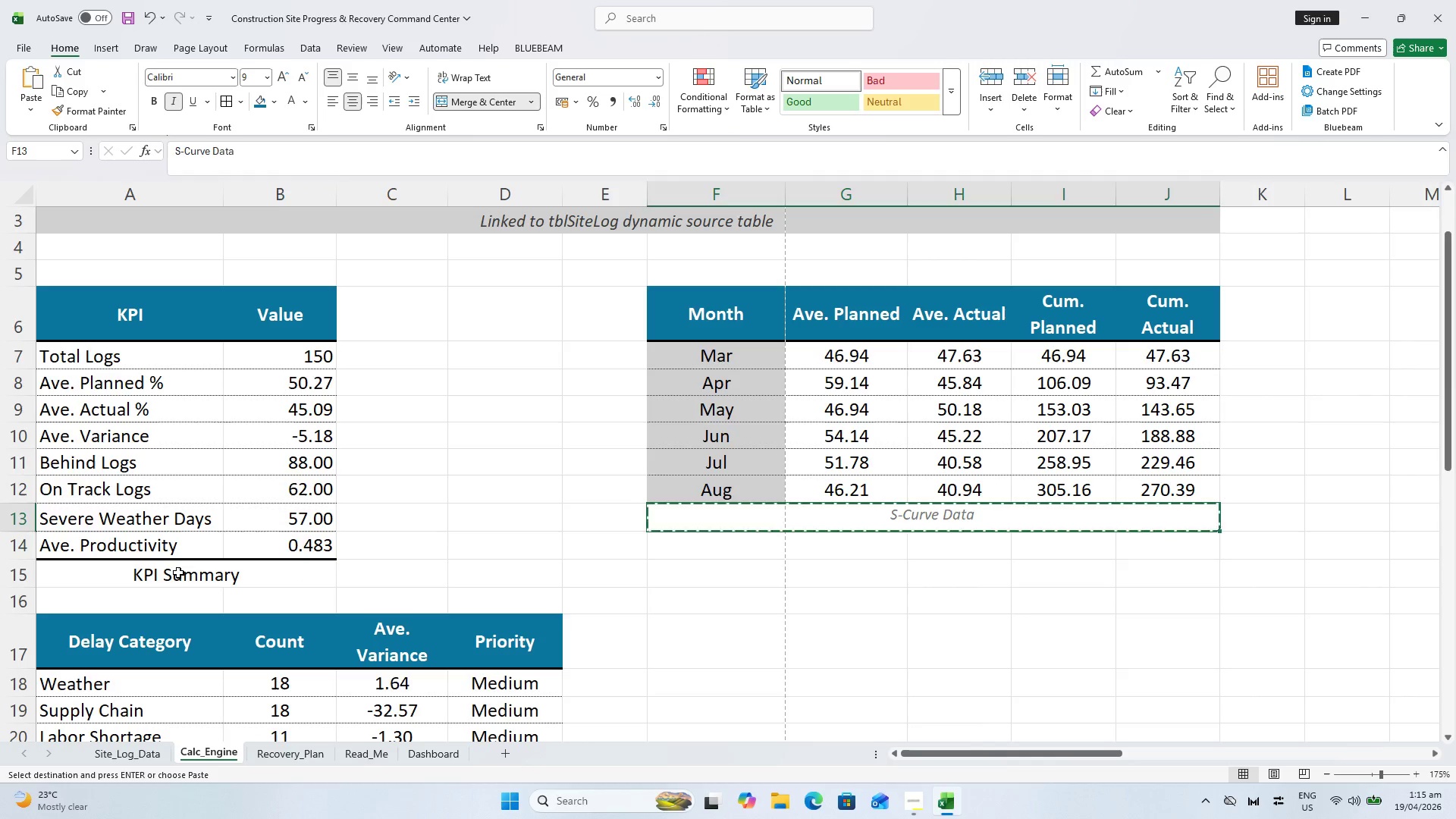 
left_click([178, 573])
 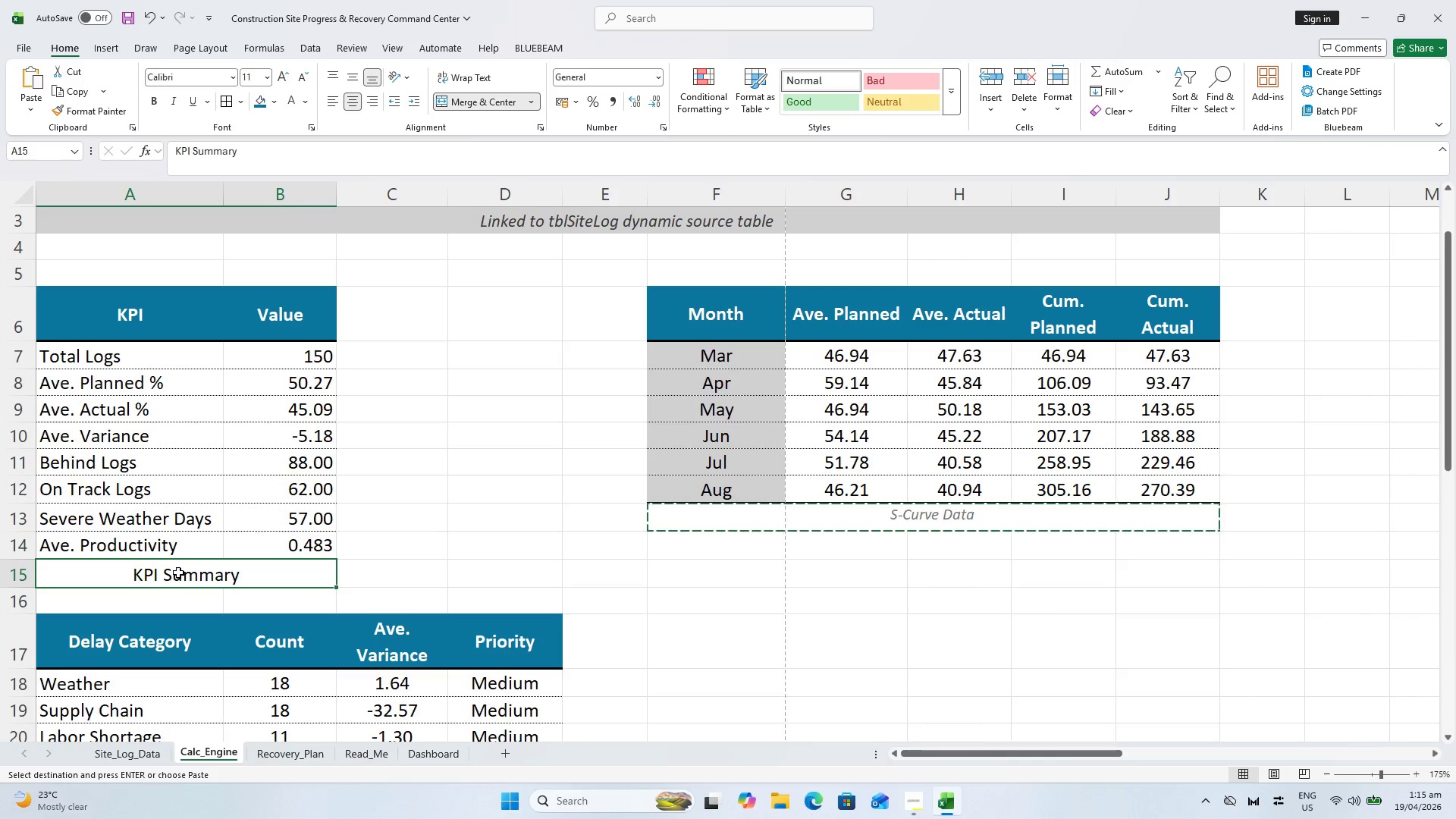 
key(Alt+Control+AltLeft)
 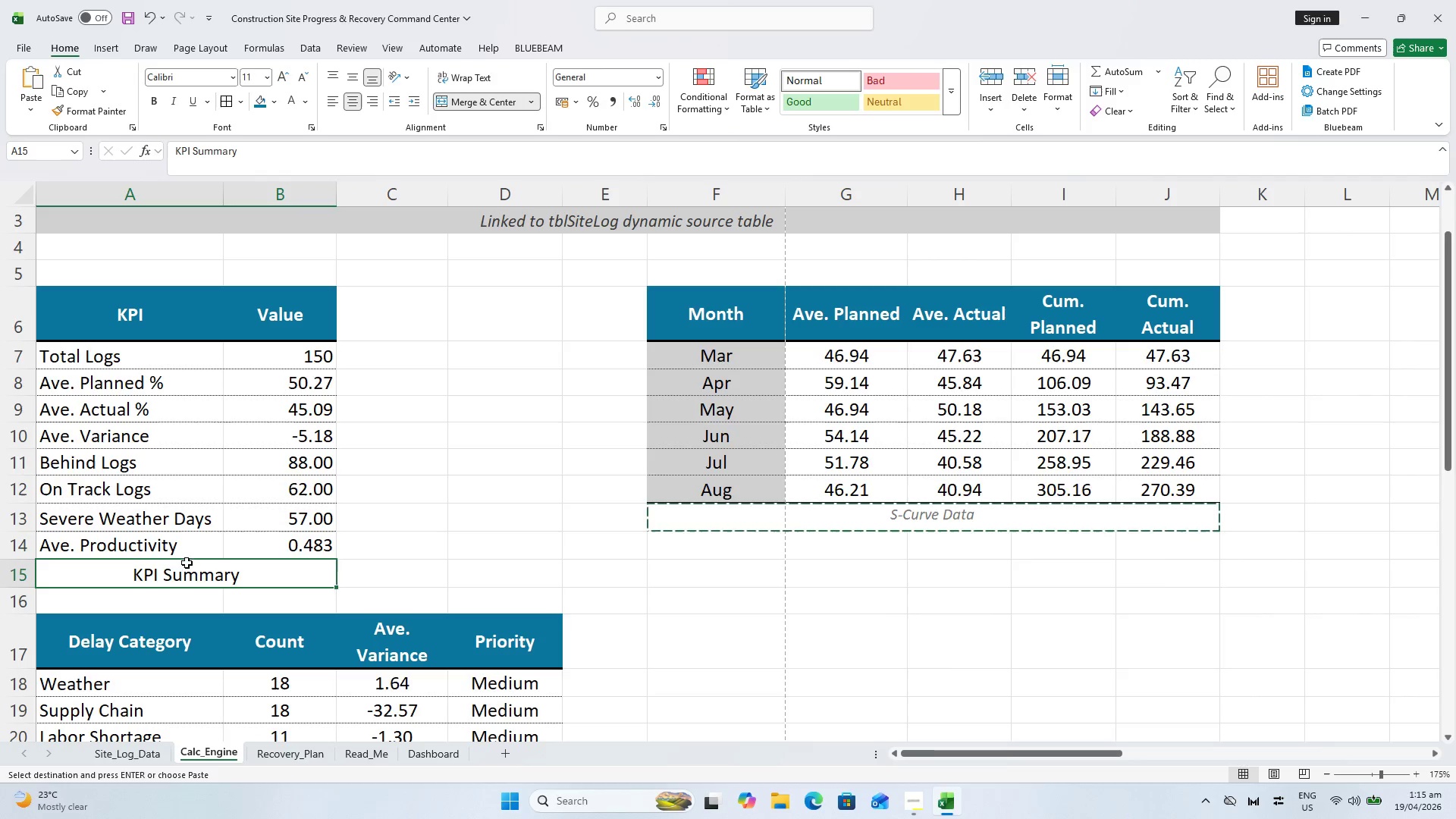 
key(Alt+Control+V)
 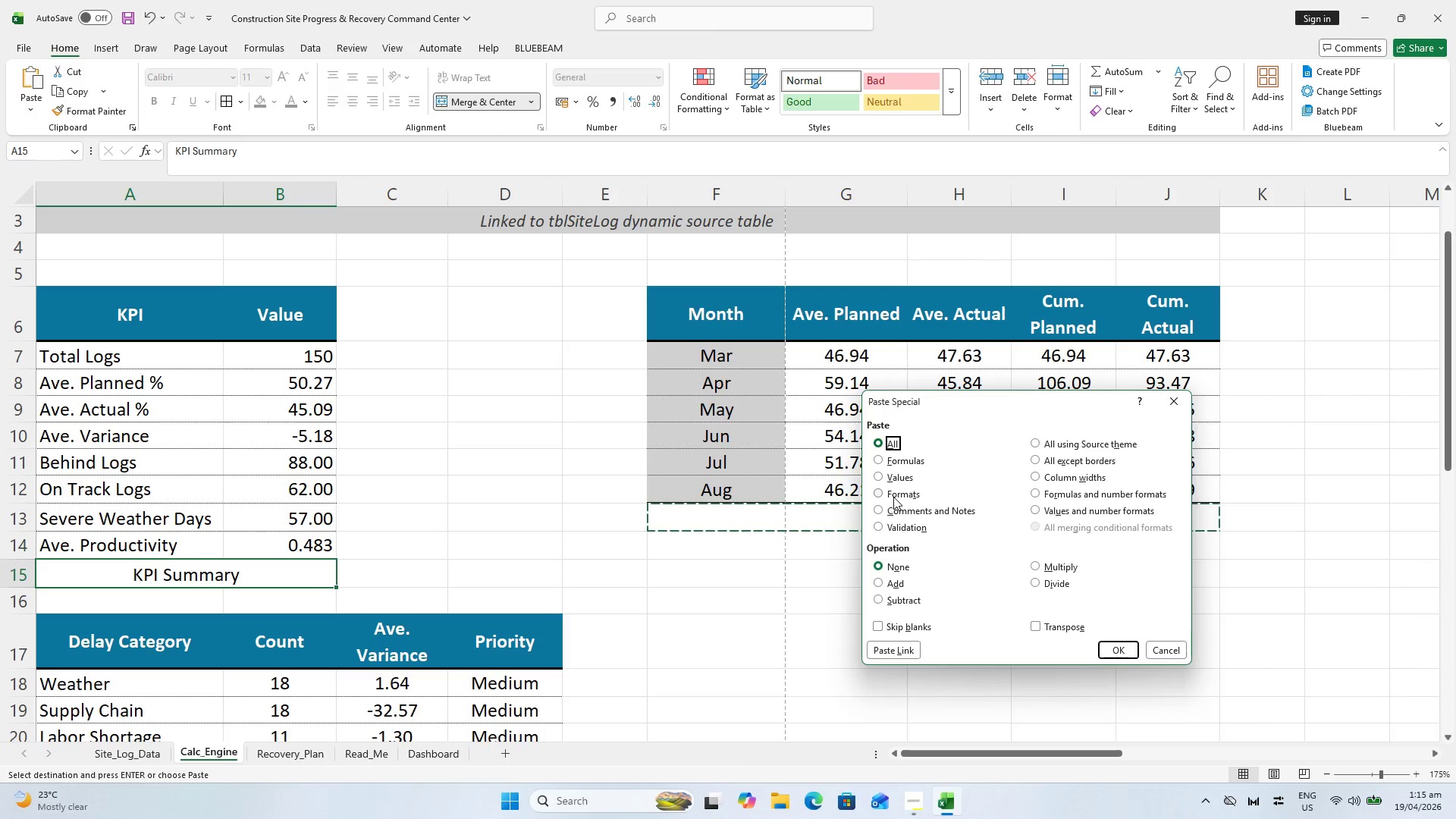 
left_click([893, 497])
 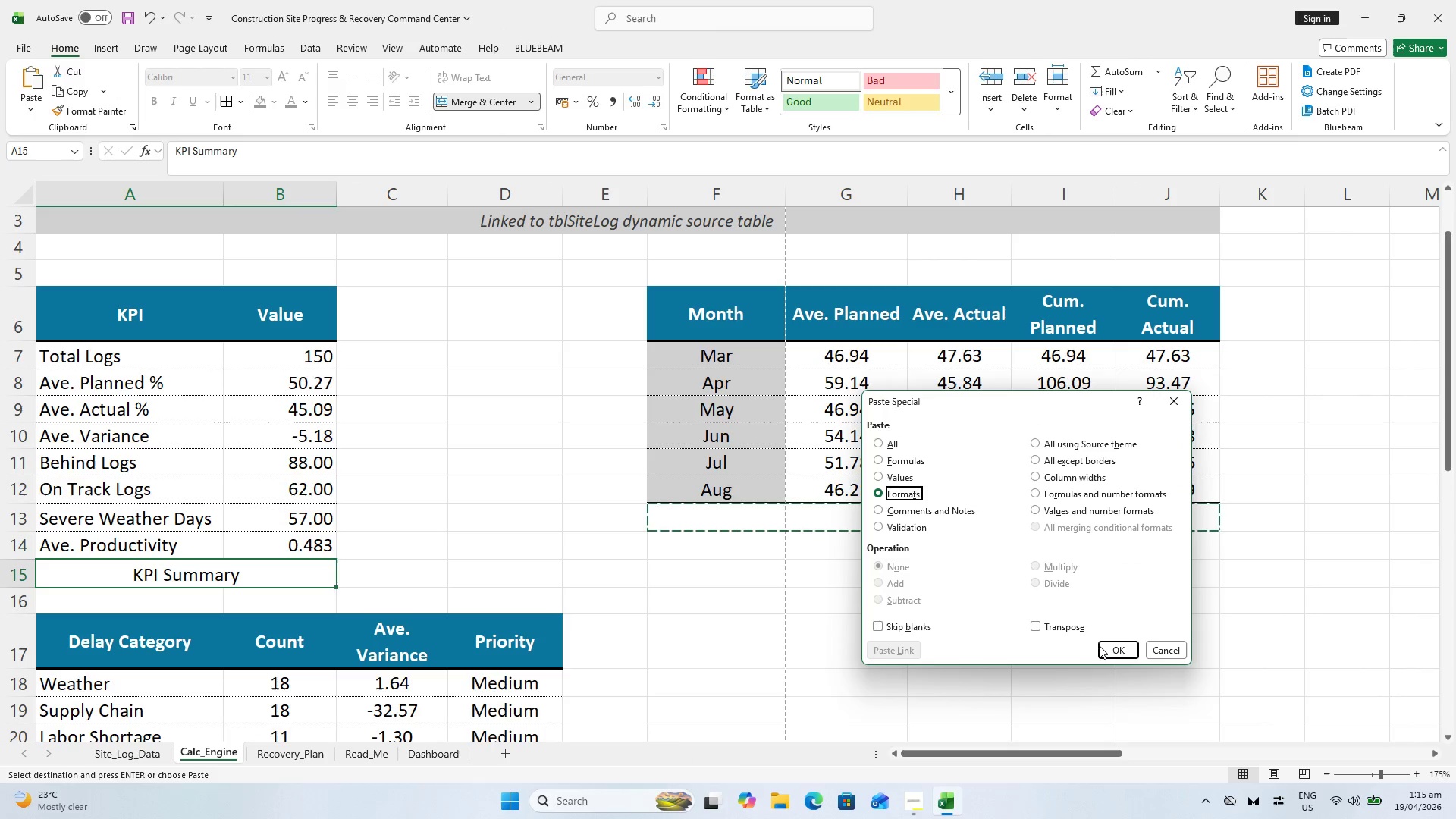 
left_click_drag(start_coordinate=[1102, 646], to_coordinate=[1109, 648])
 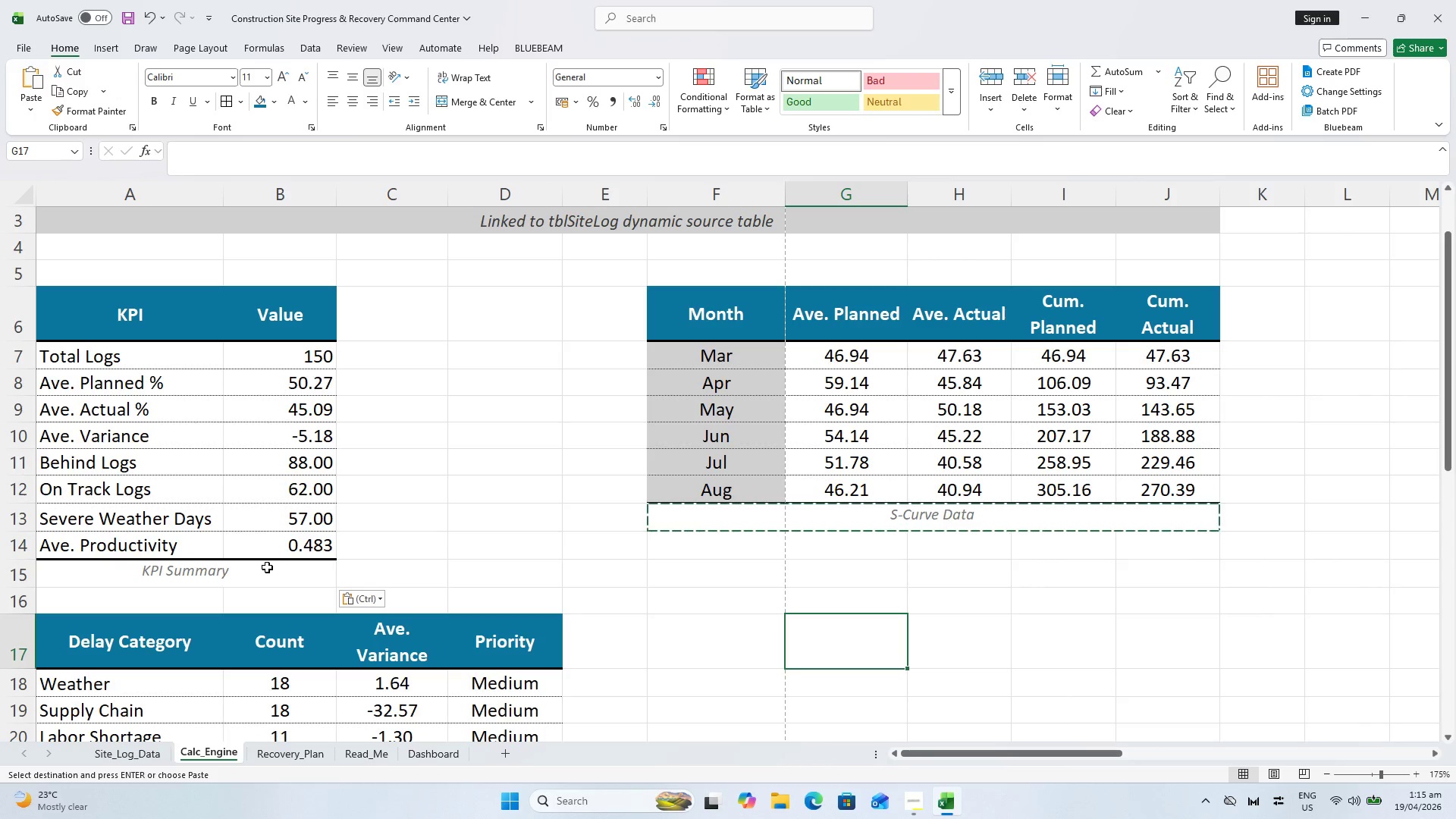 
scroll: coordinate [808, 384], scroll_direction: down, amount: 4.0
 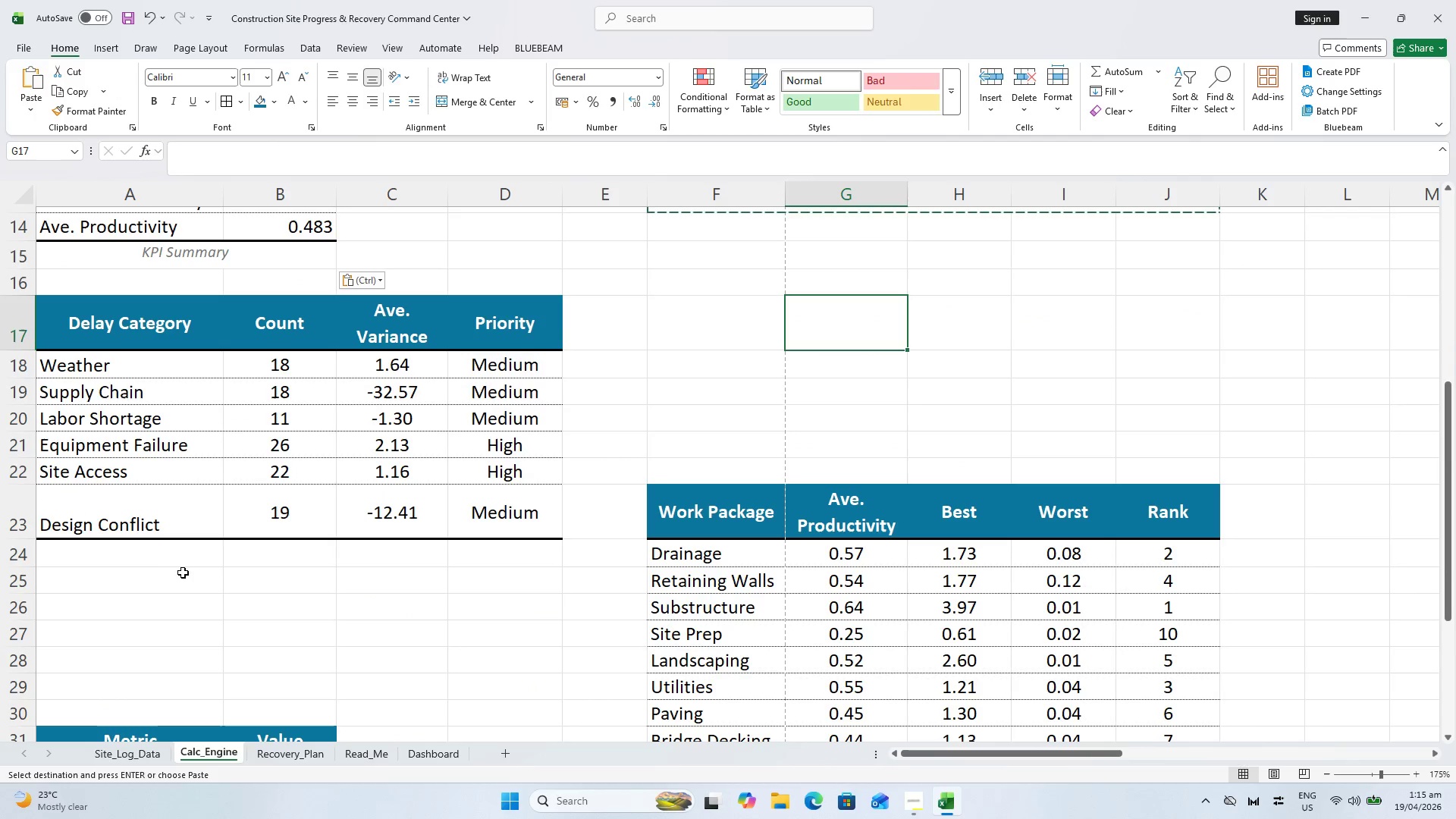 
left_click_drag(start_coordinate=[174, 555], to_coordinate=[482, 554])
 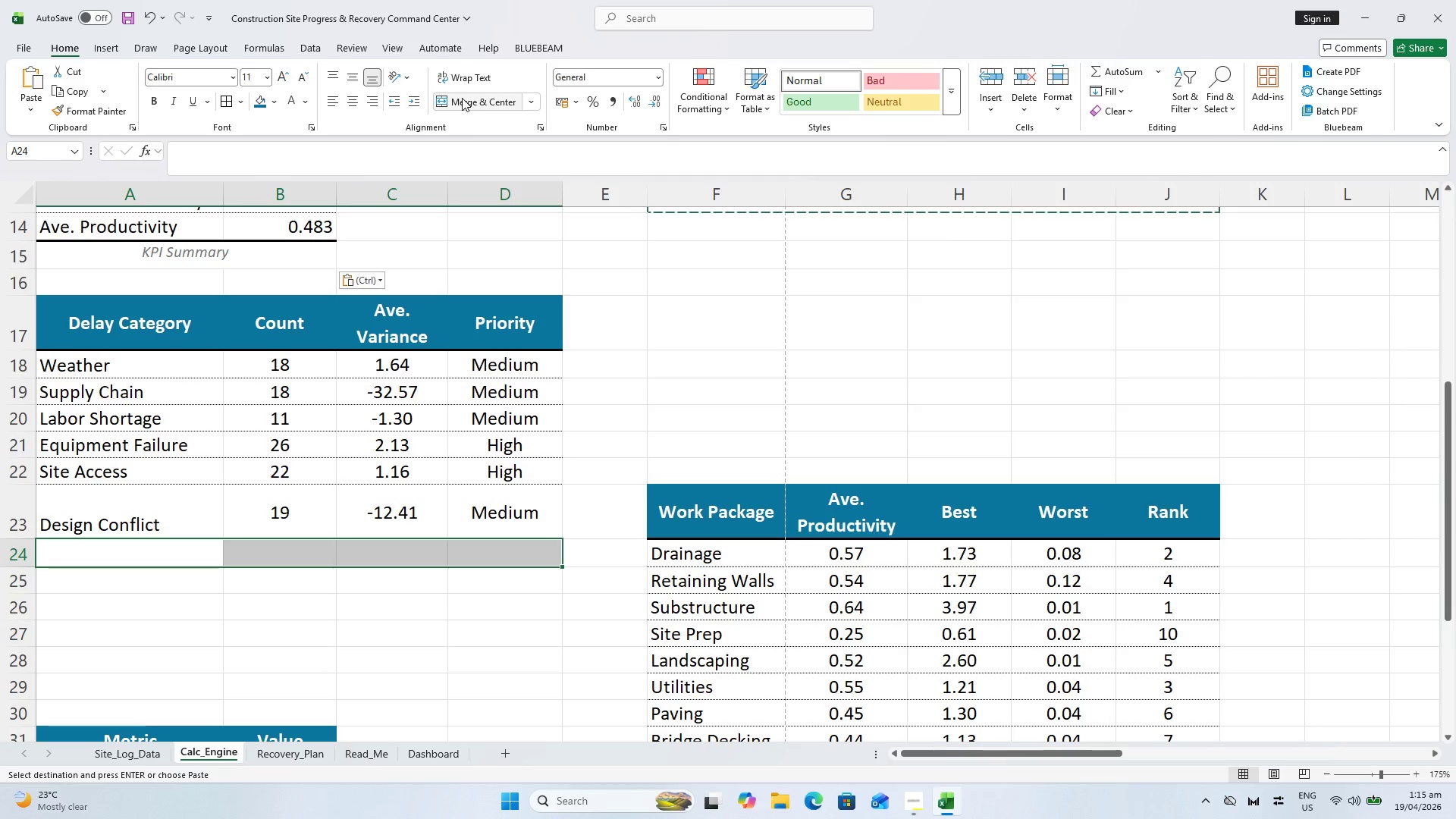 
left_click([462, 98])
 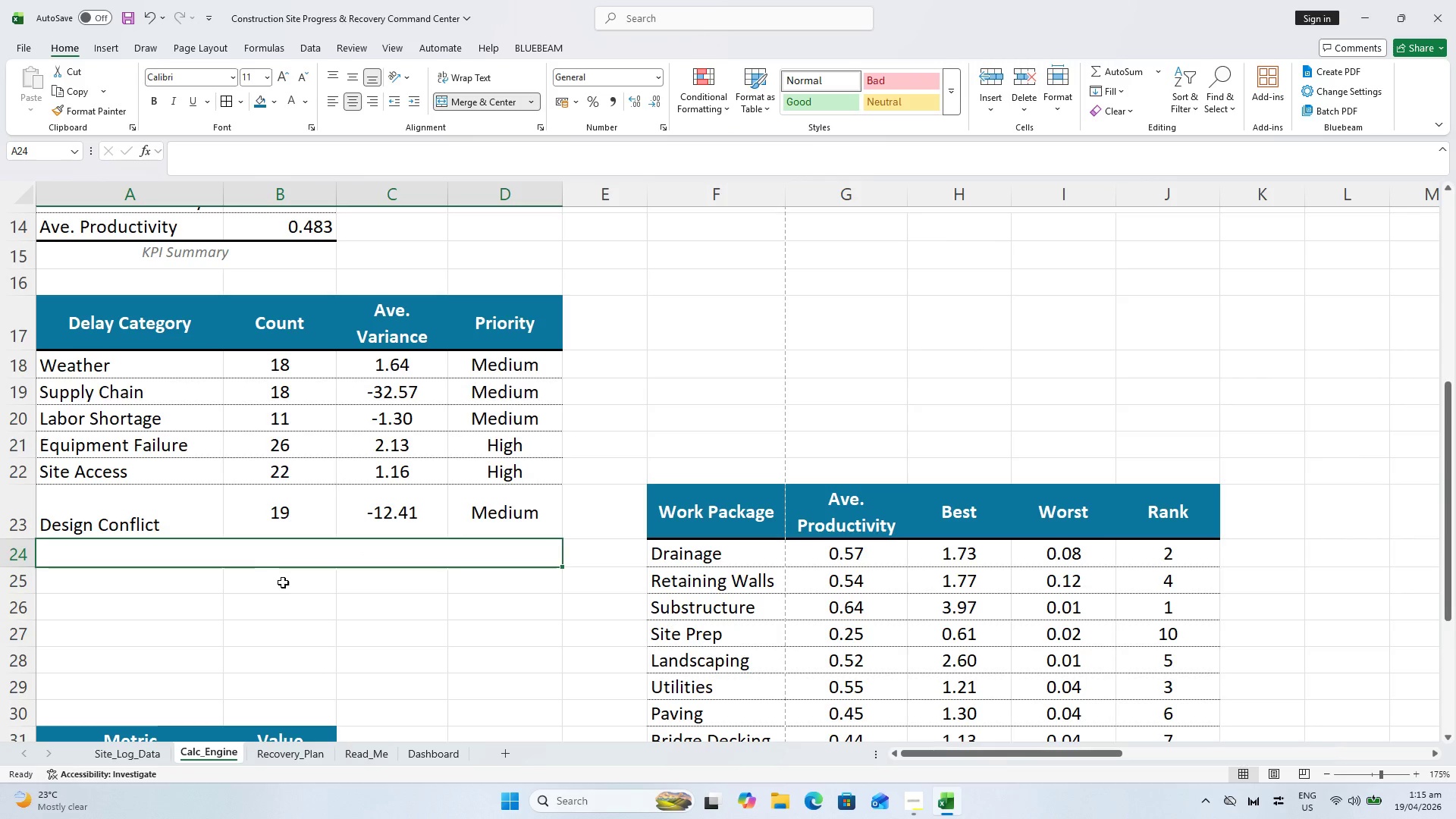 
scroll: coordinate [287, 573], scroll_direction: up, amount: 1.0
 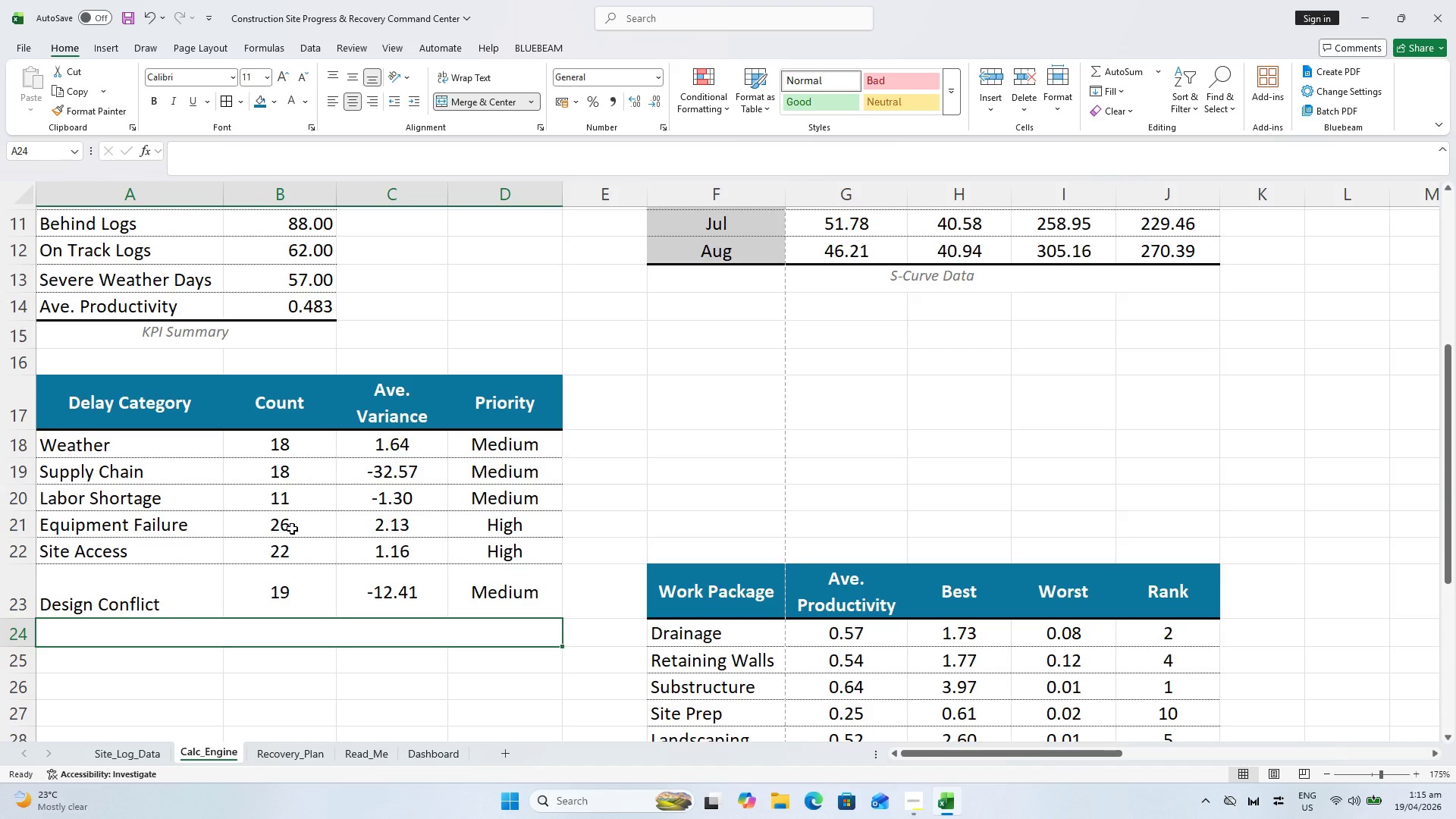 
wait(16.73)
 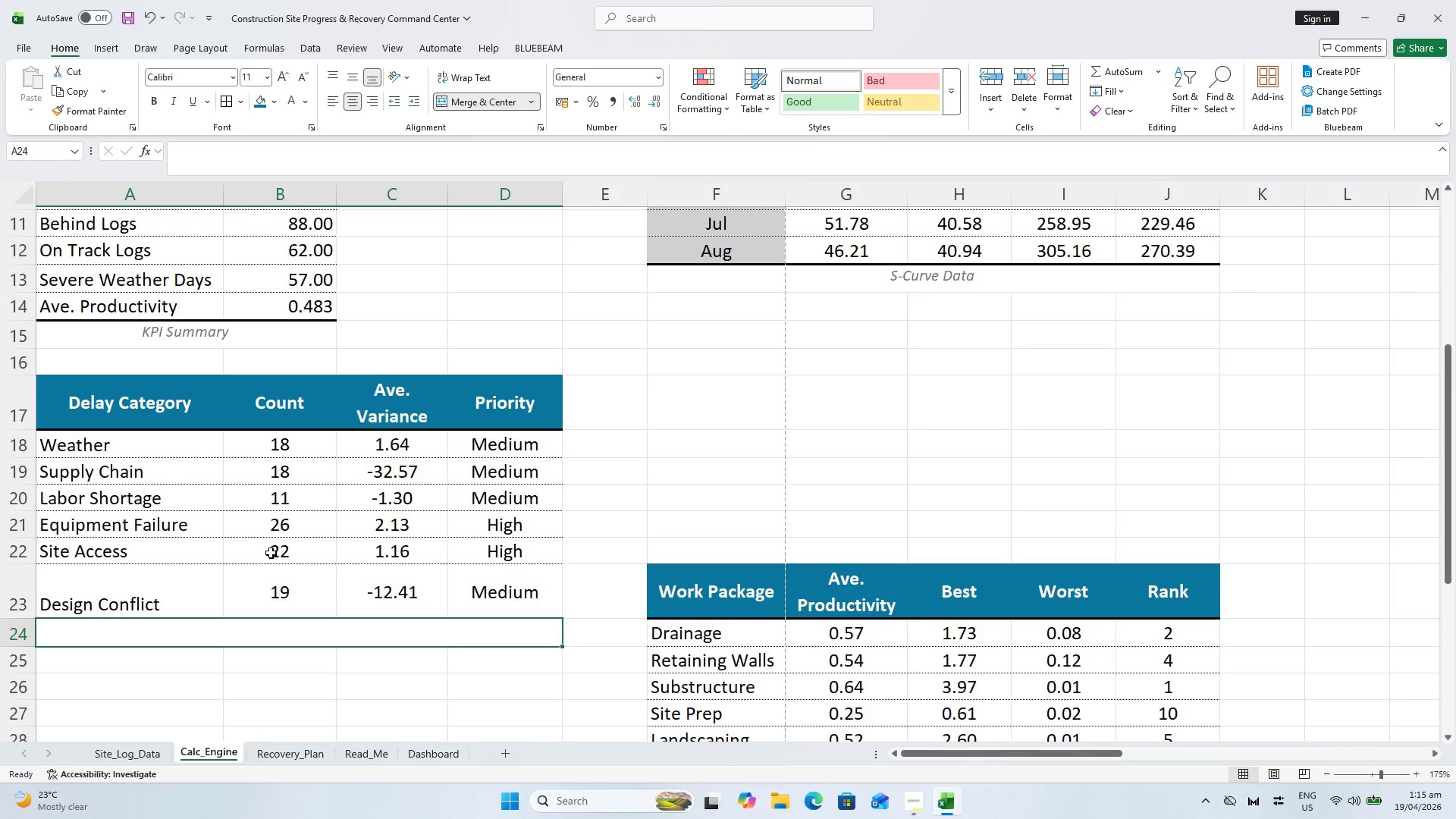 
type(Delay Analysis)
 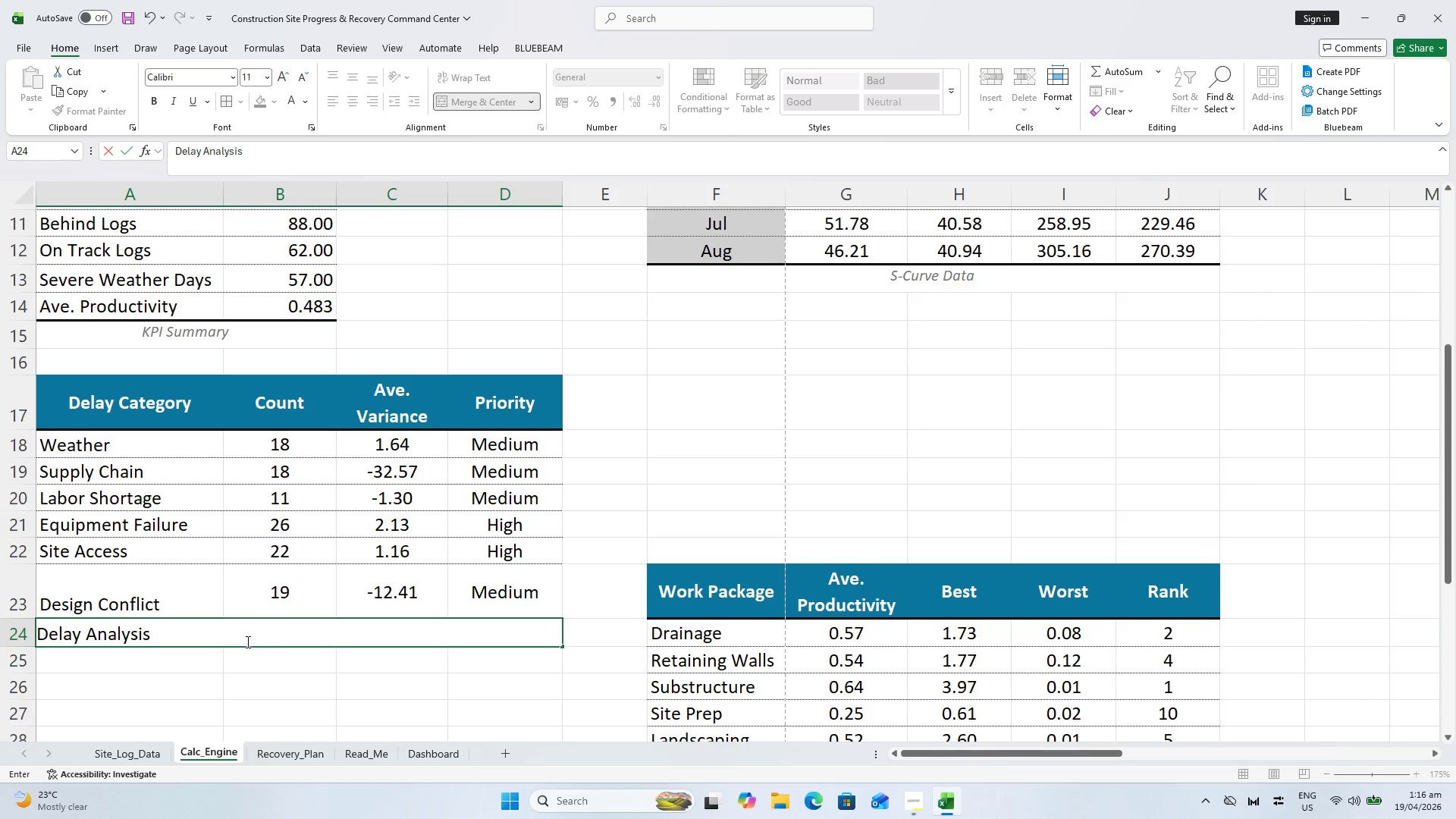 
key(Enter)
 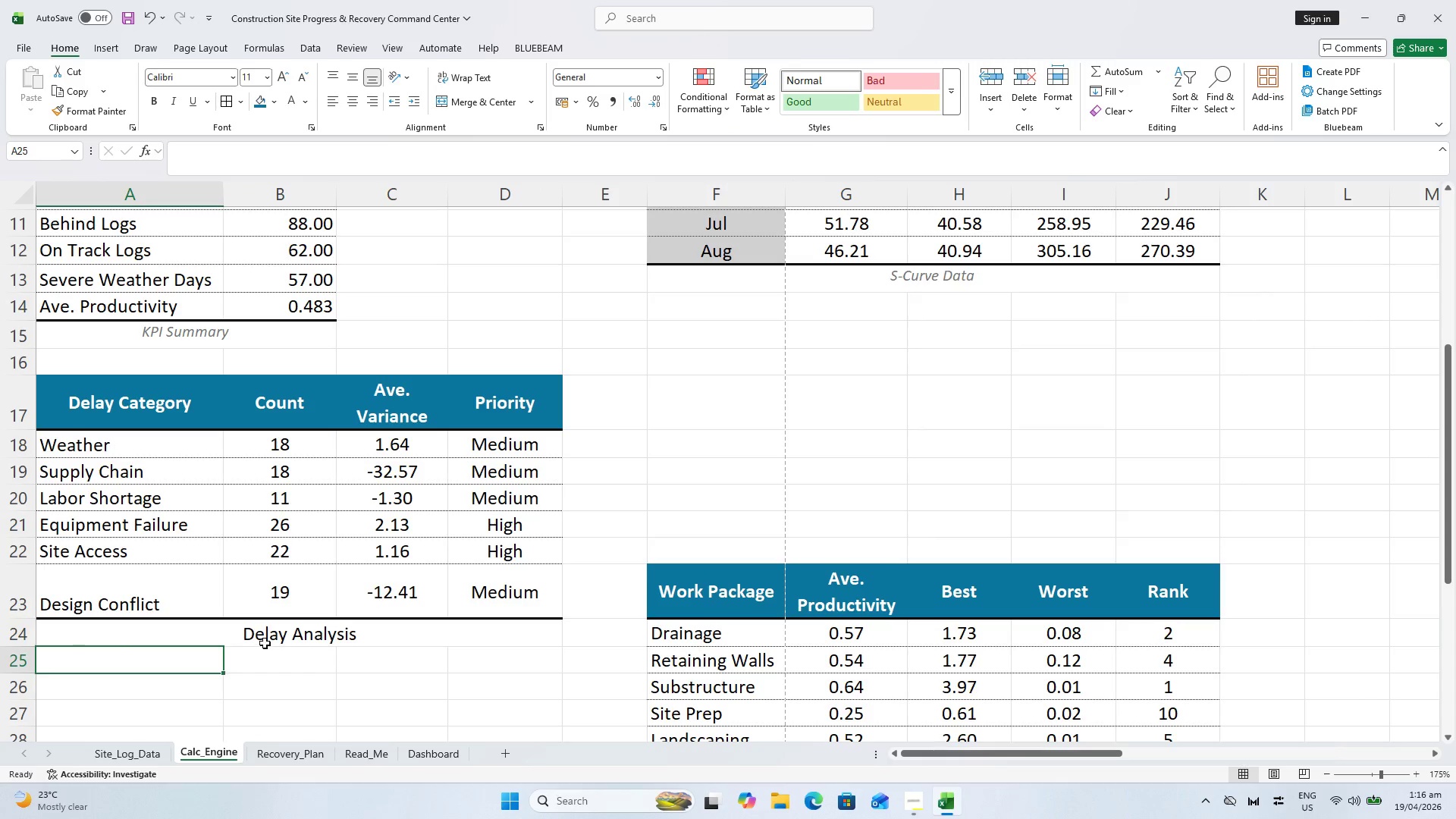 
left_click([266, 642])
 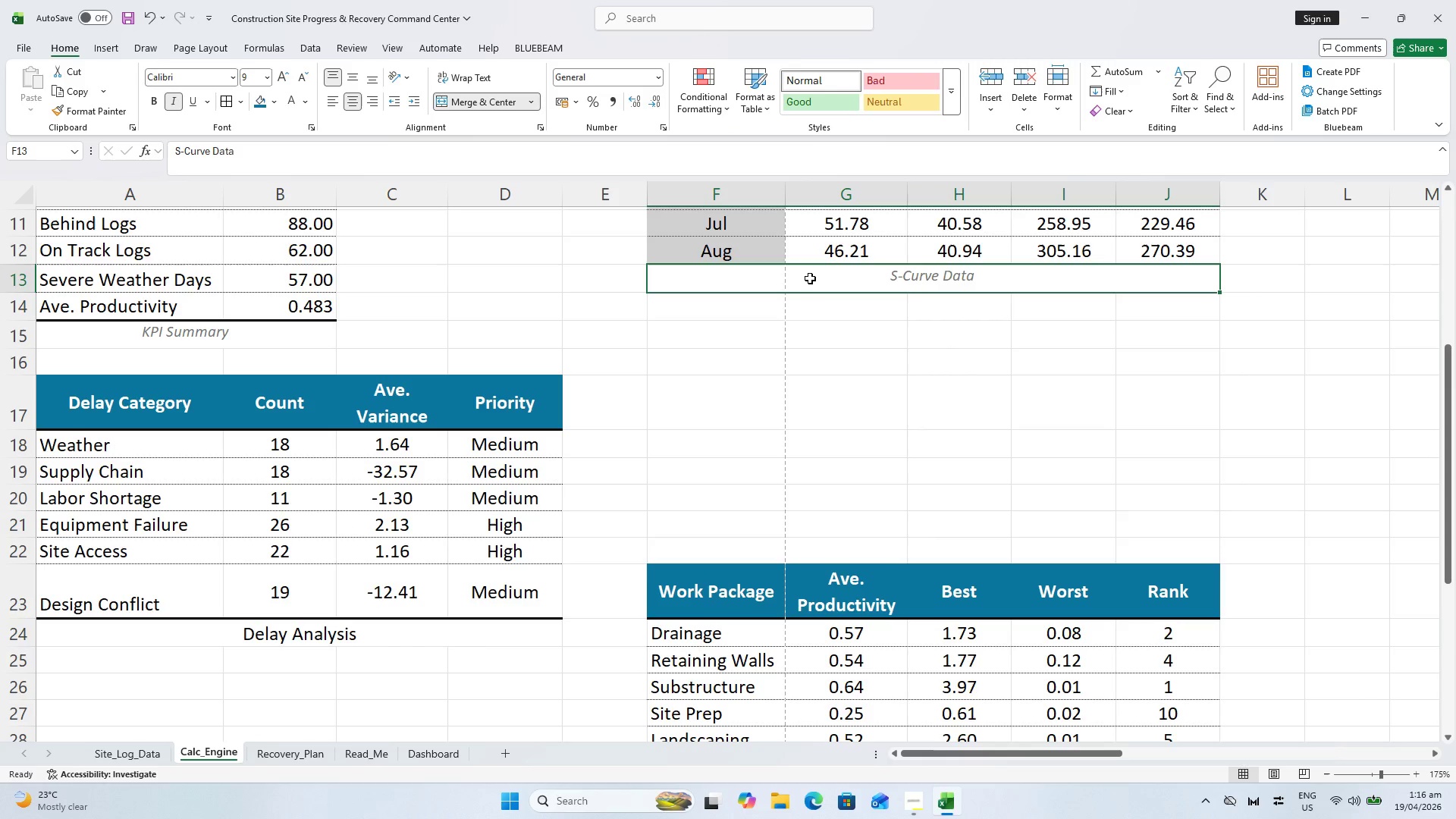 
key(Control+ControlLeft)
 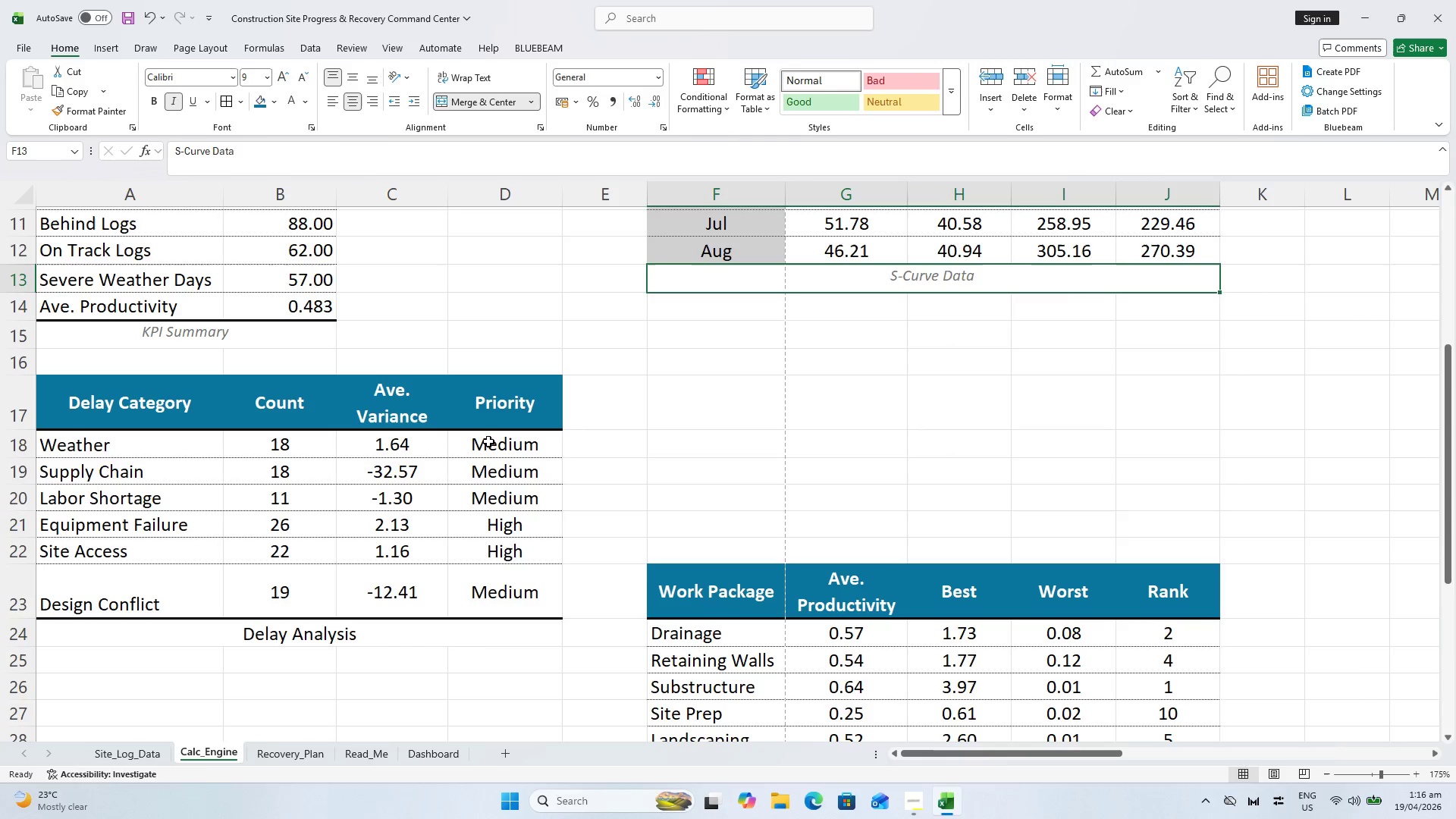 
key(Control+C)
 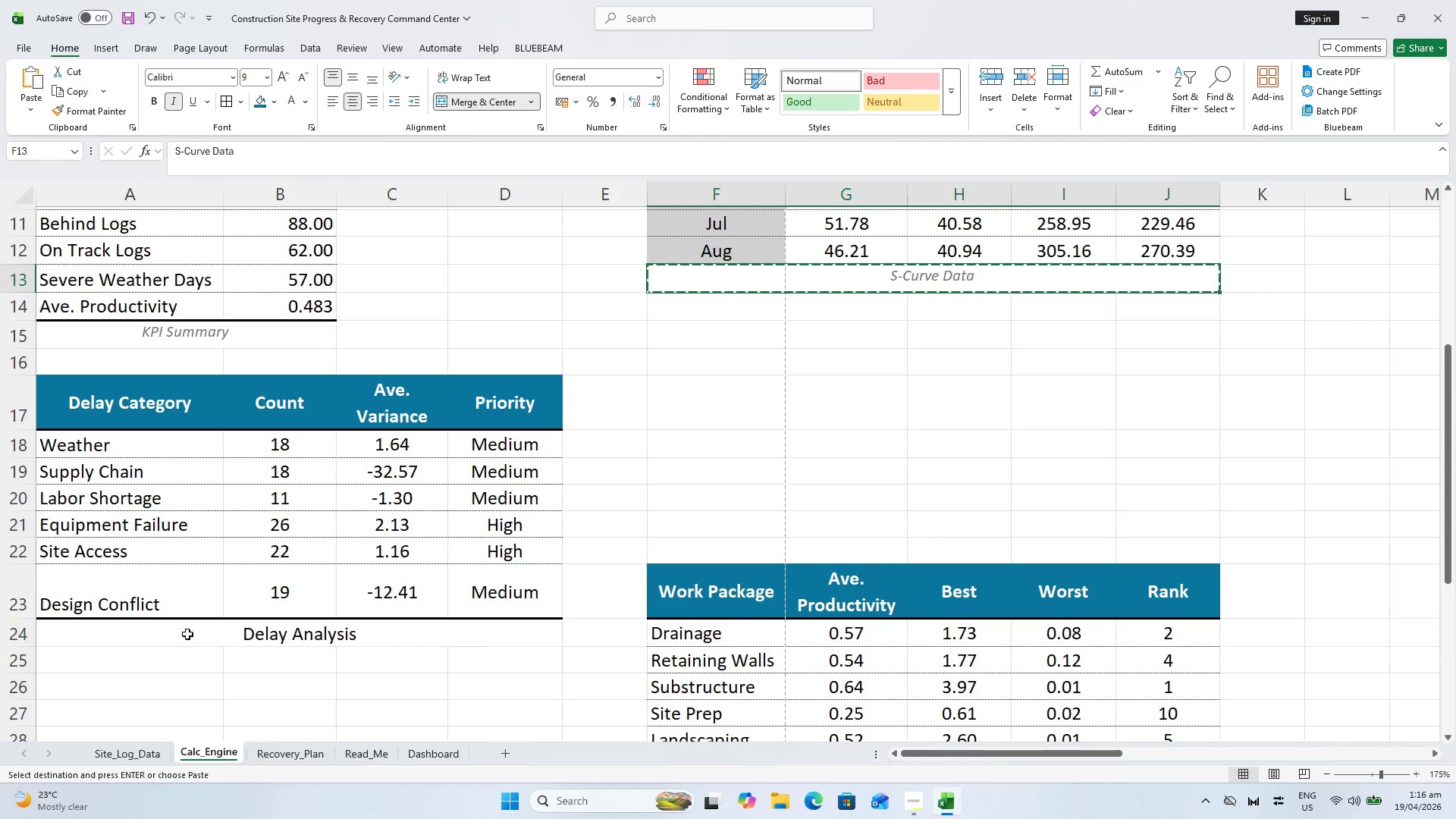 
left_click([187, 633])
 